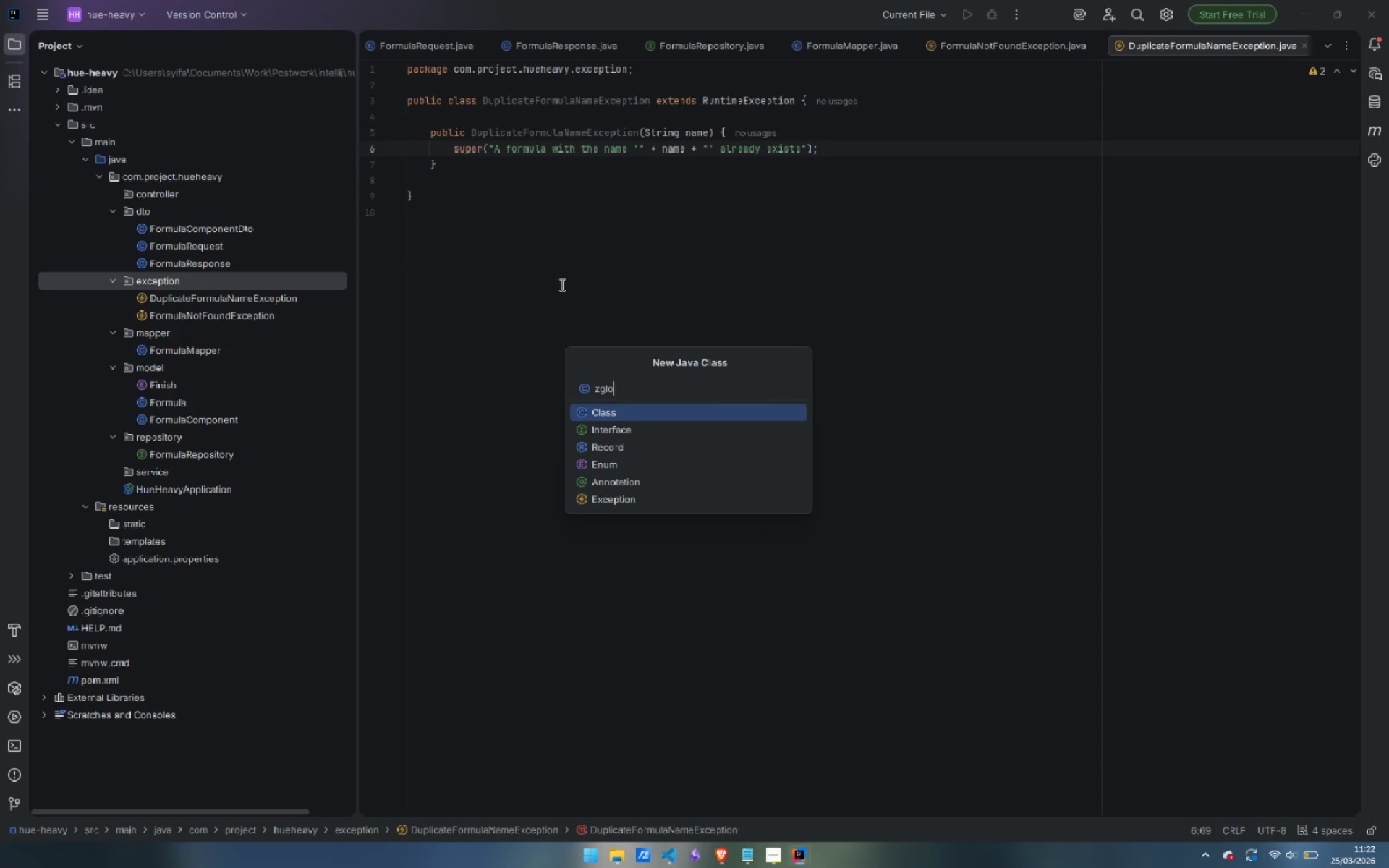 
type(glo)
 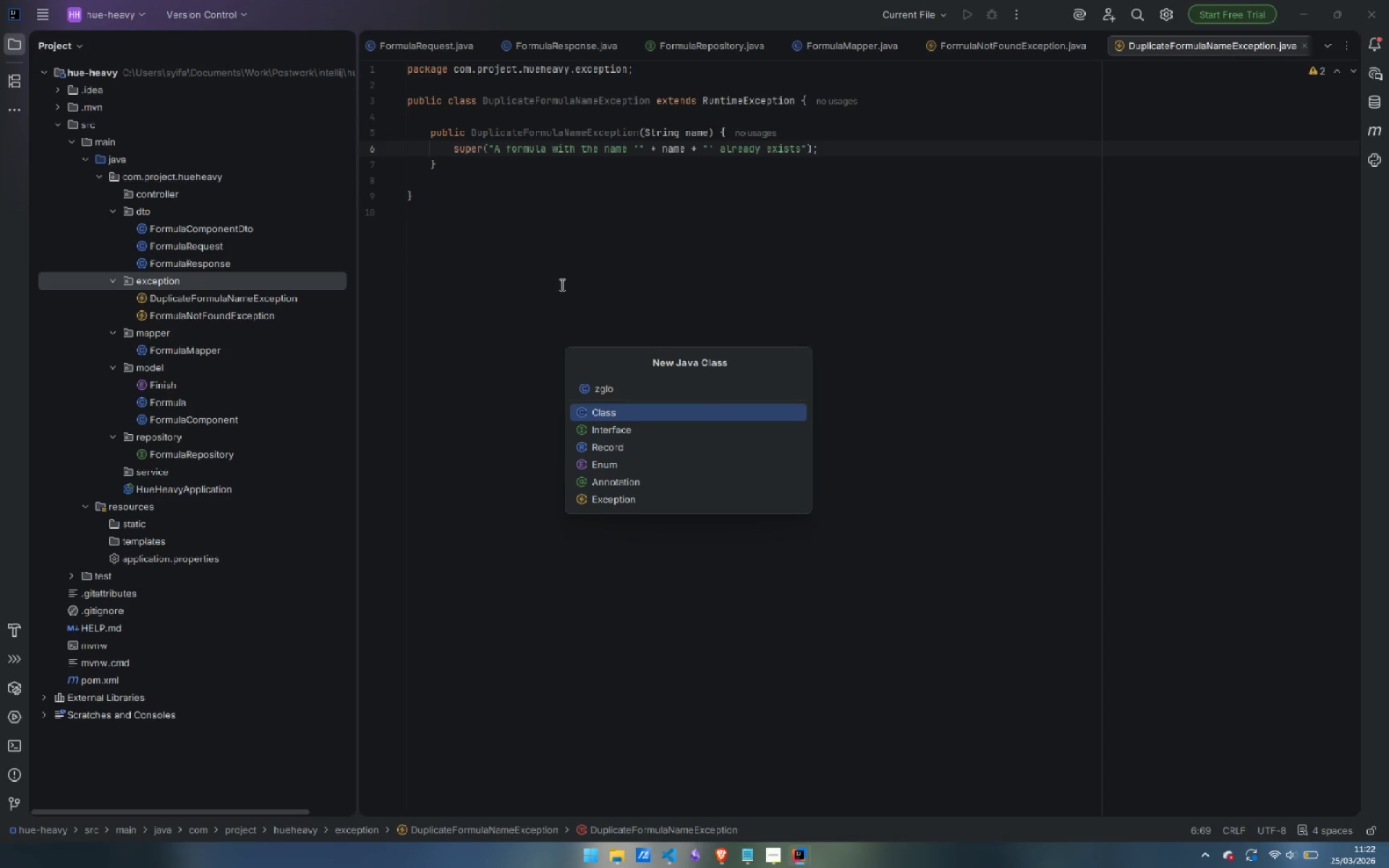 
key(Control+Backspace)
 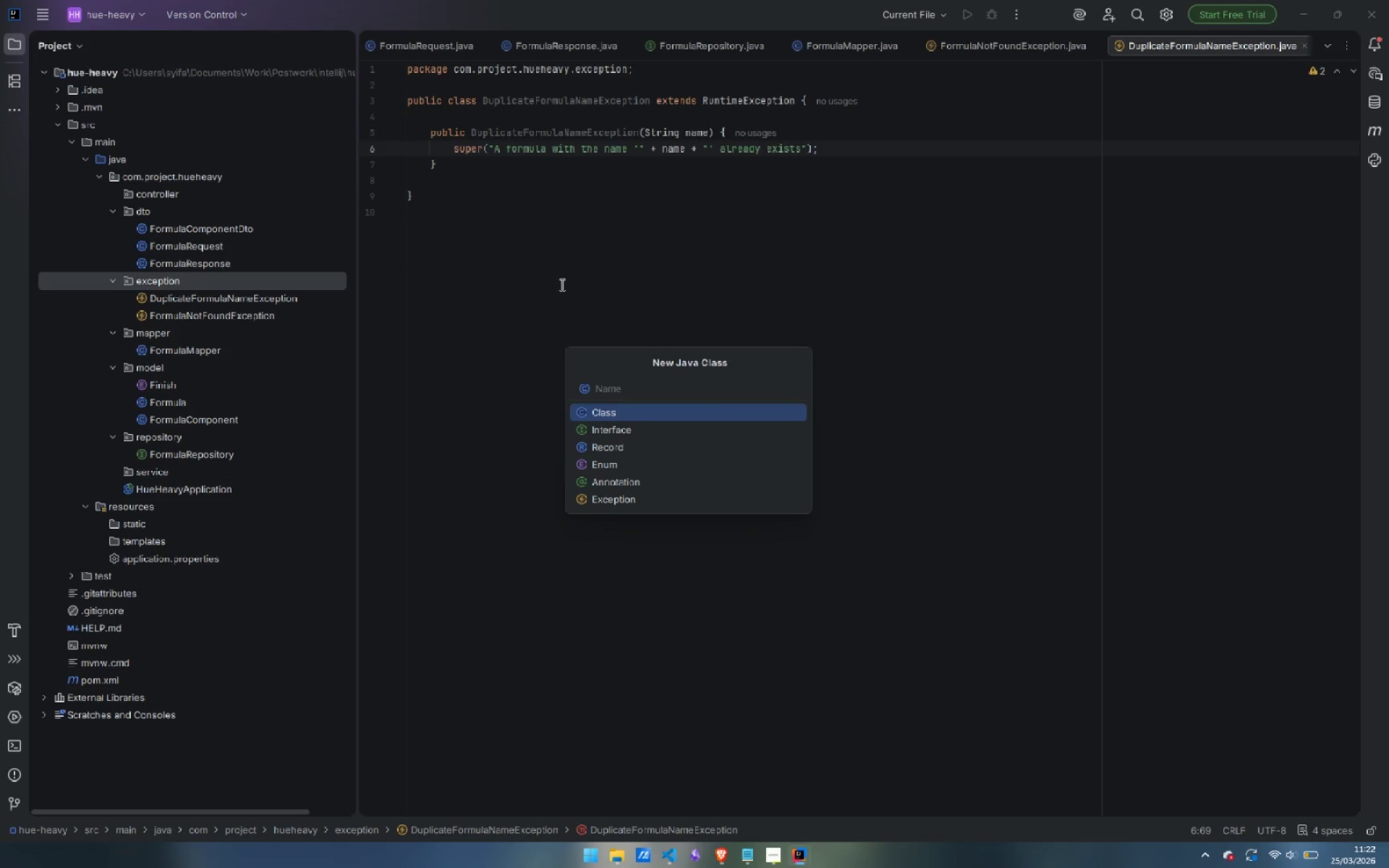 
type(GlobalExceptionHandler)
 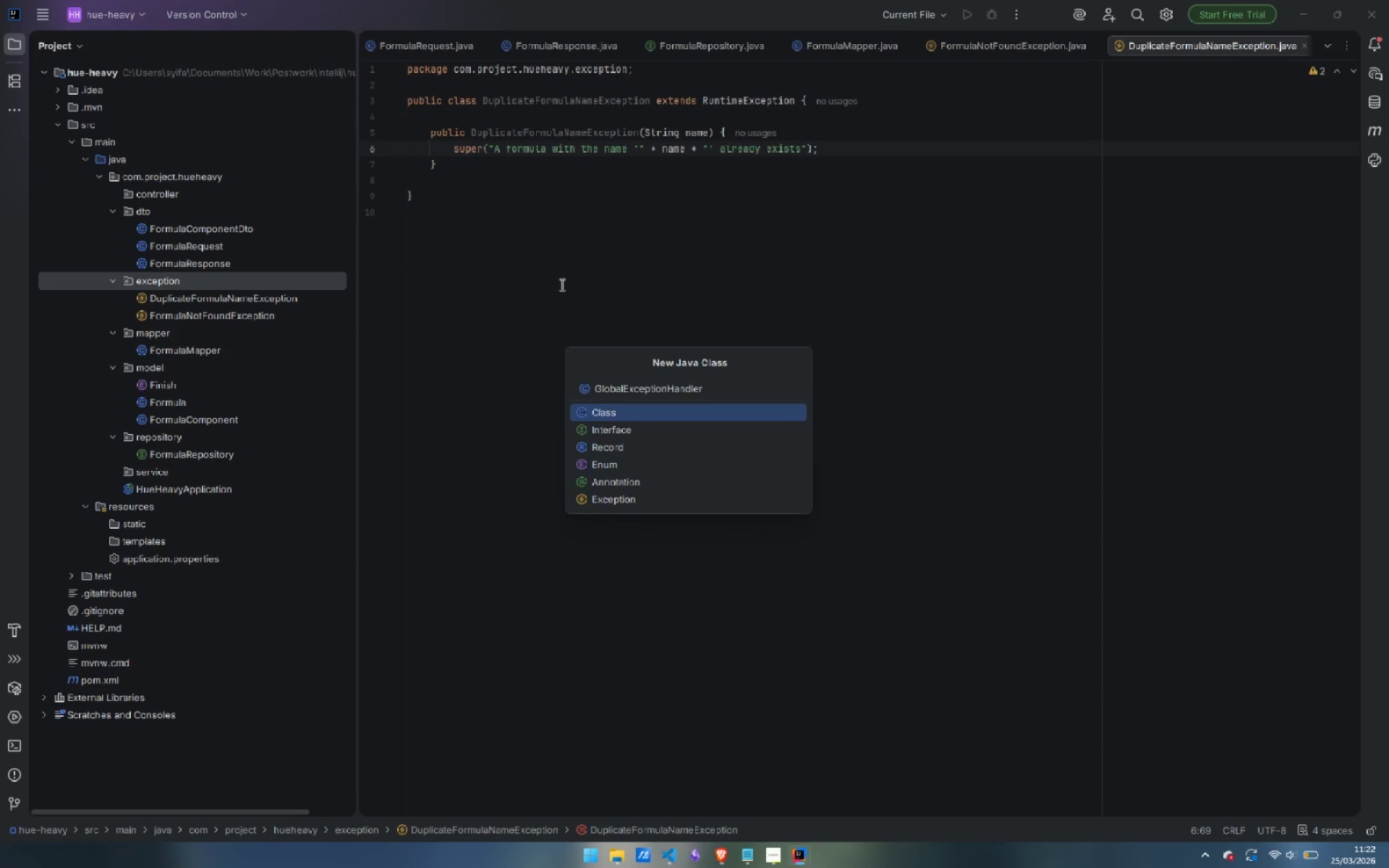 
key(Enter)
 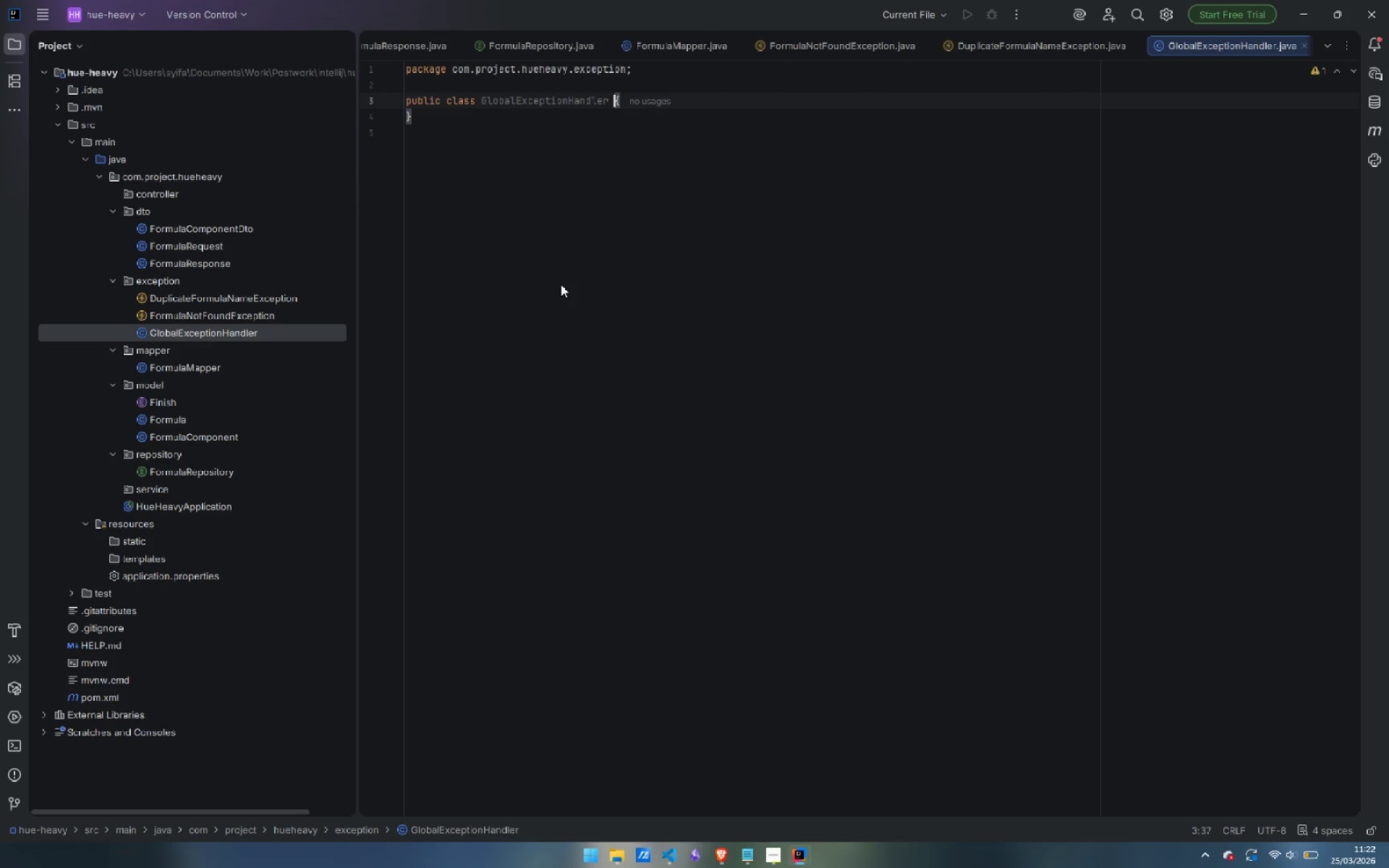 
key(ArrowUp)
 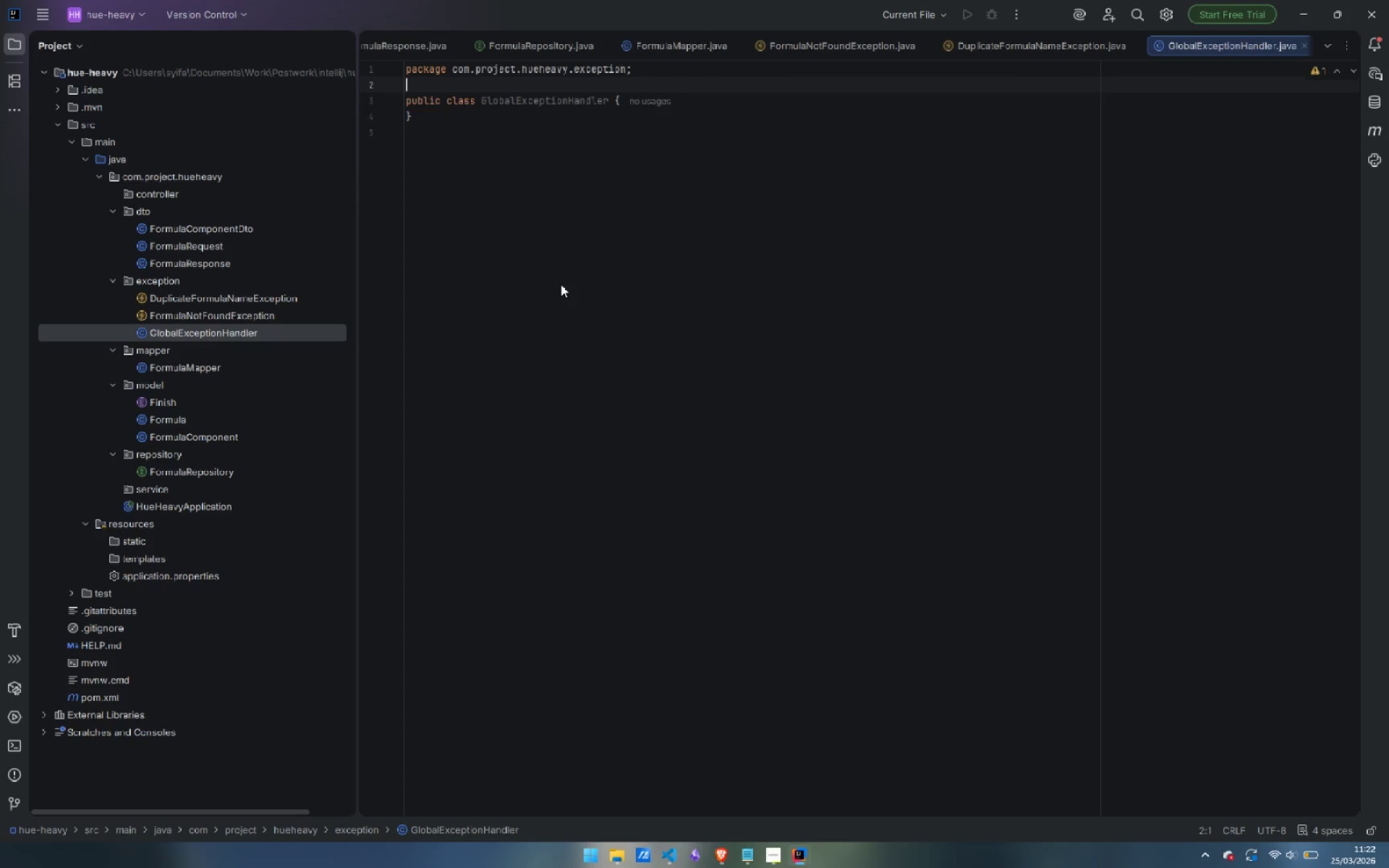 
key(Enter)
 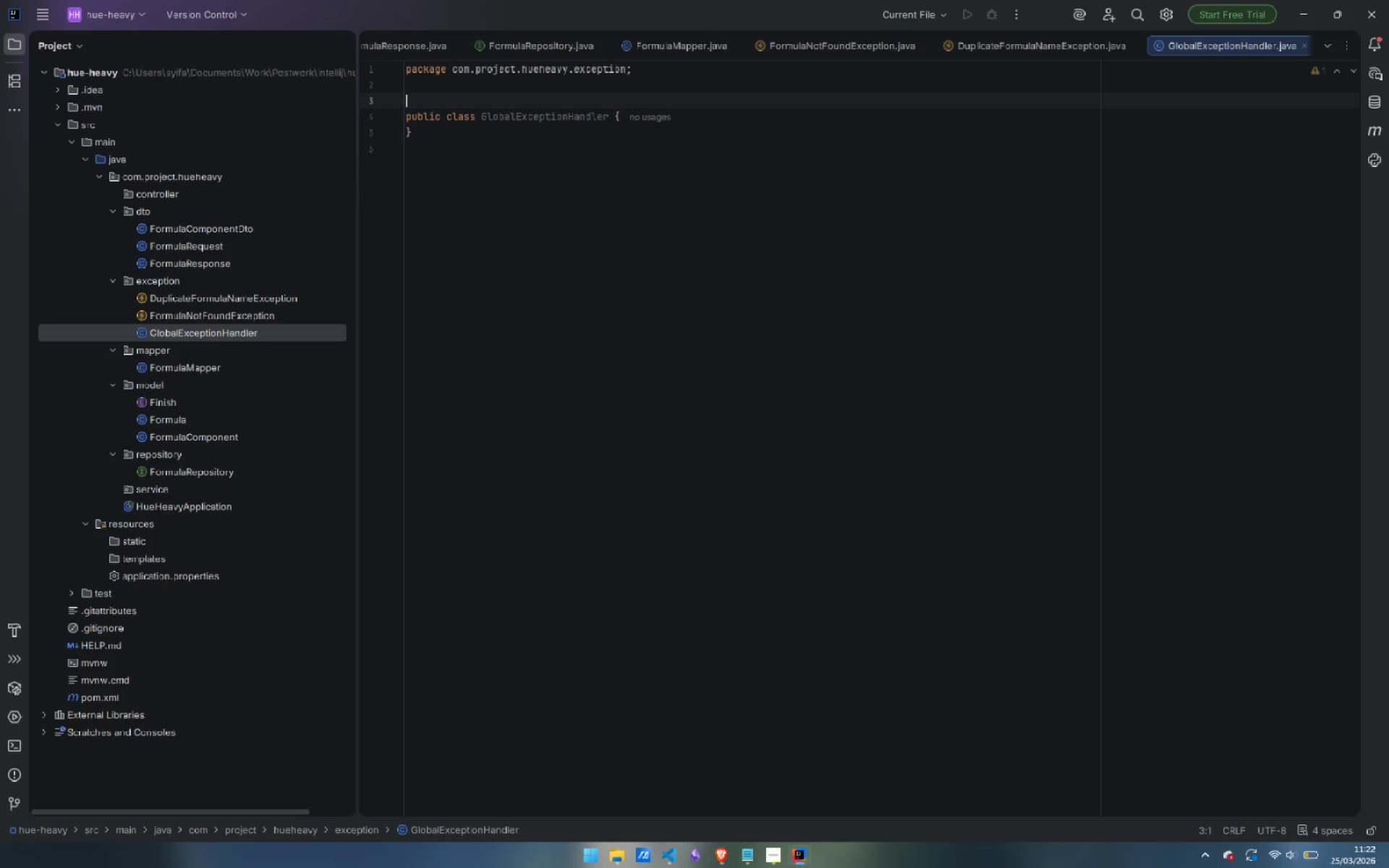 
type(@RestCompo)
key(Backspace)
key(Backspace)
key(Backspace)
type(ntrollerAdvice)
 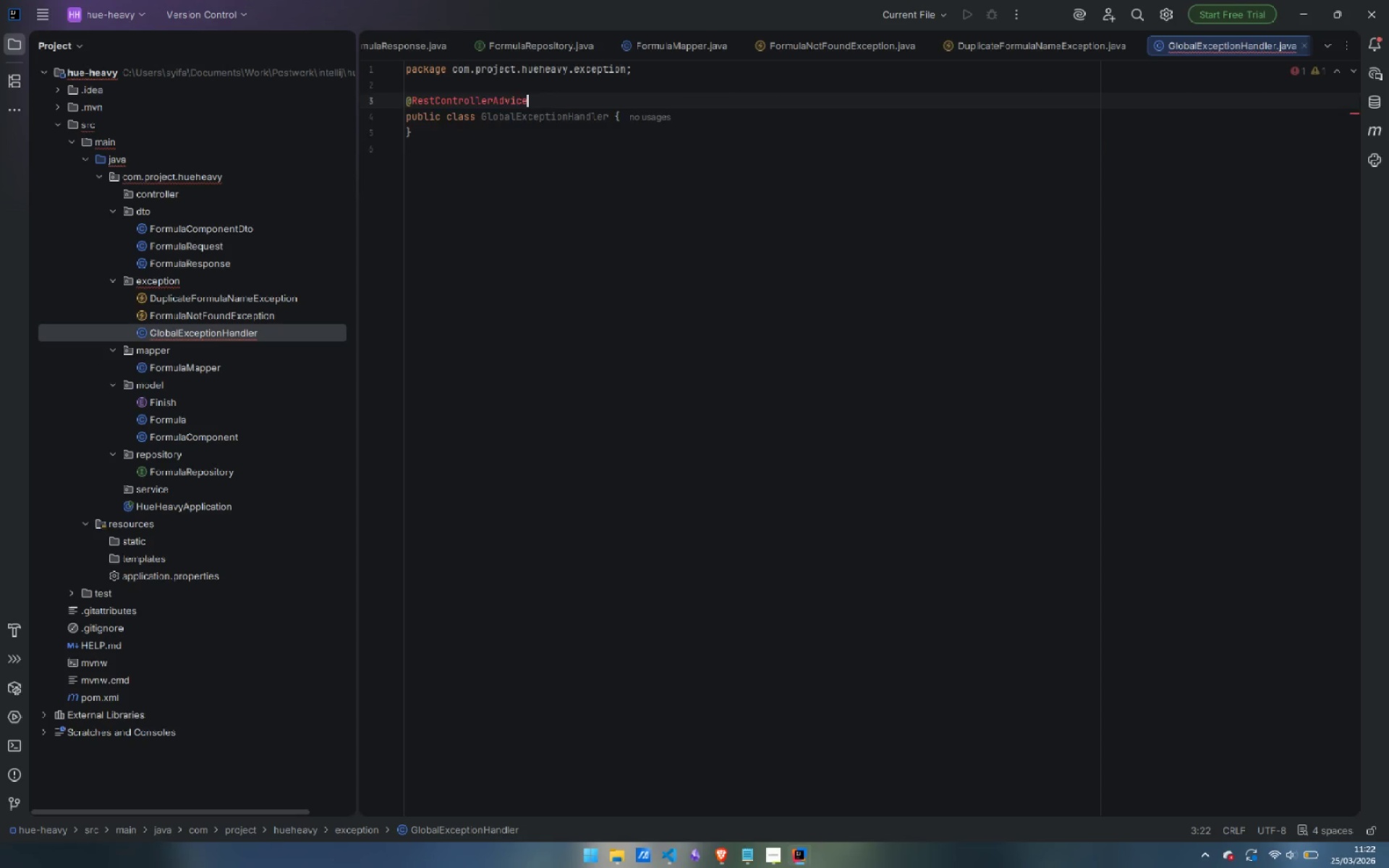 
key(Enter)
 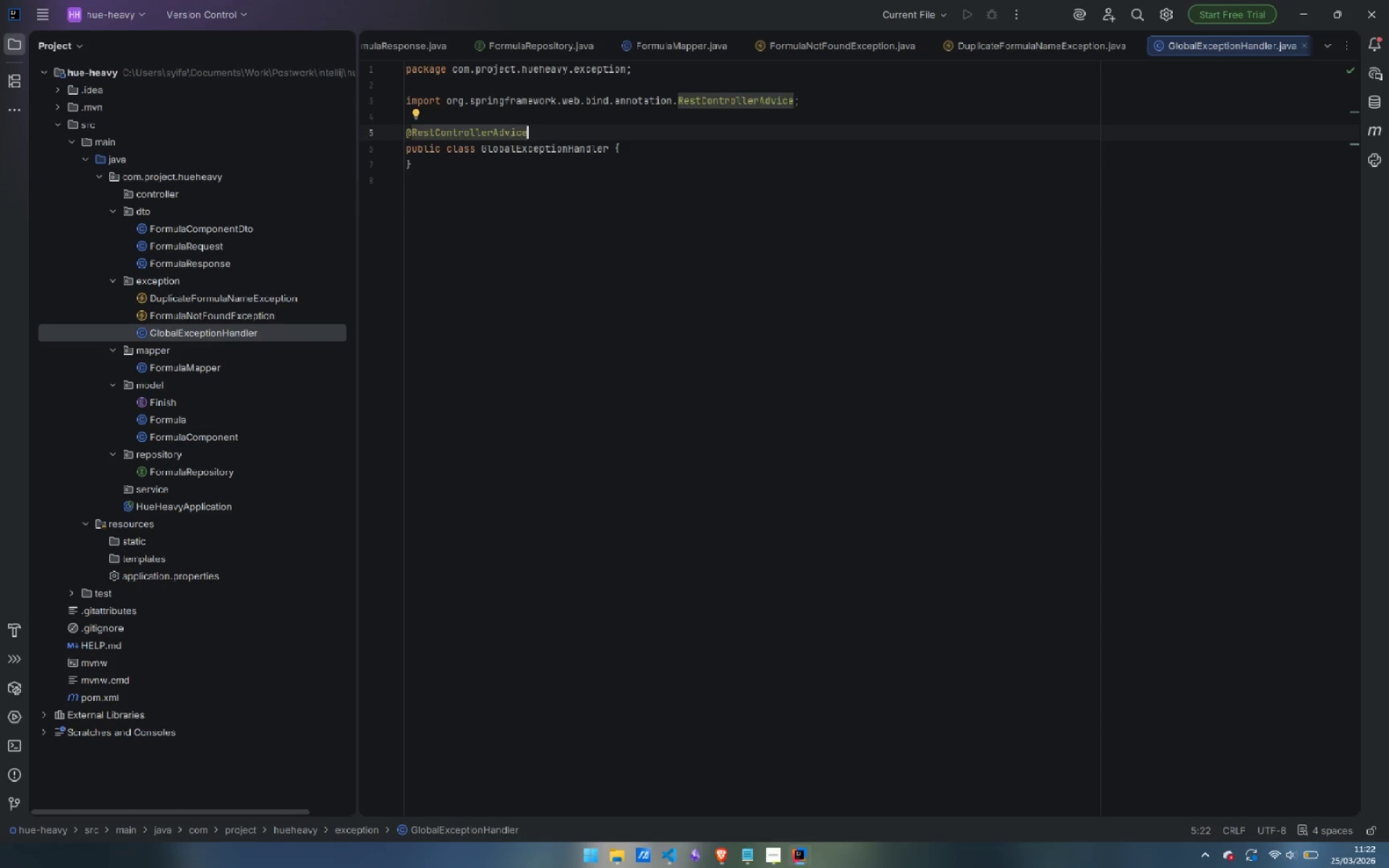 
key(ArrowDown)
 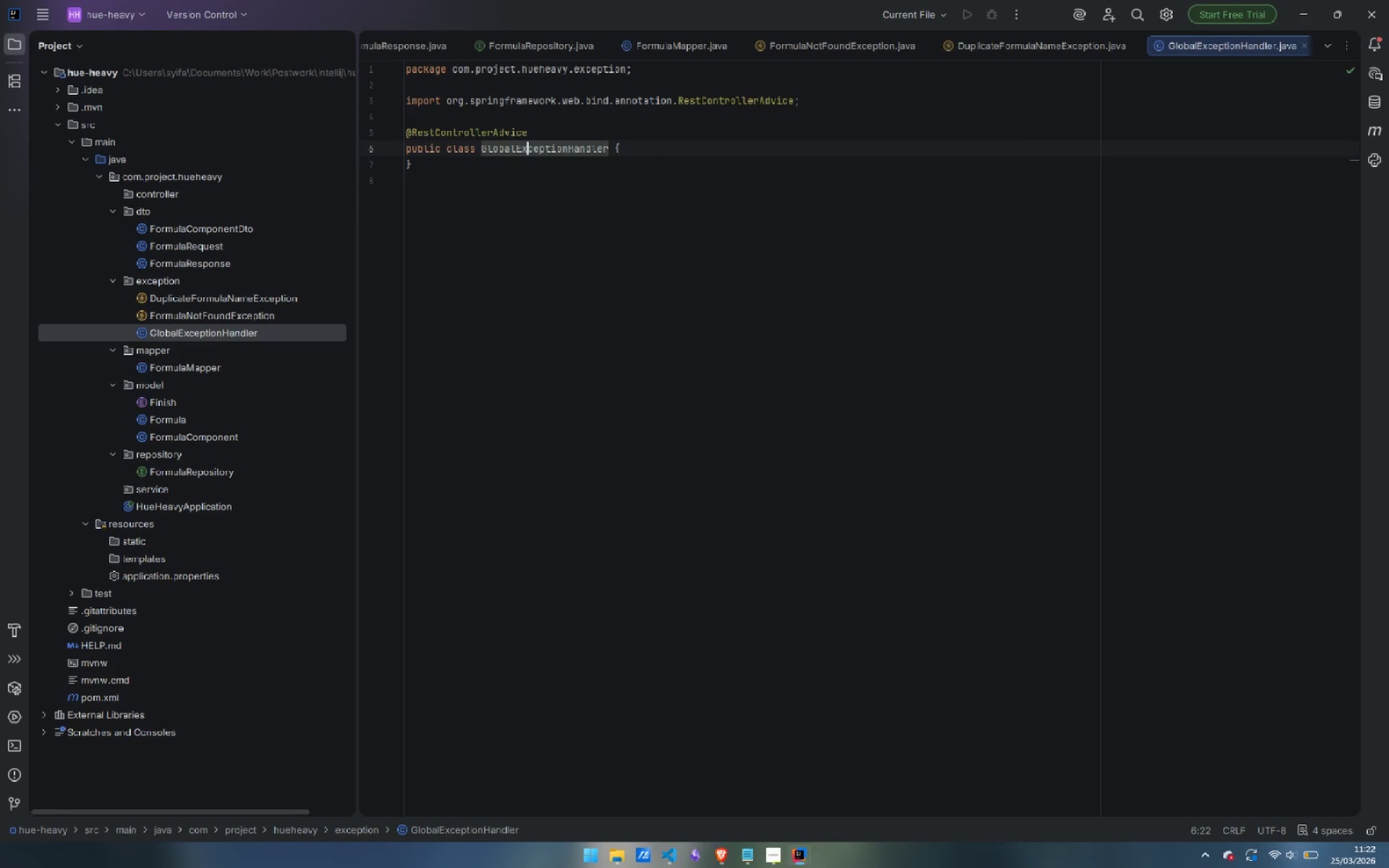 
key(Control+ArrowRight)
 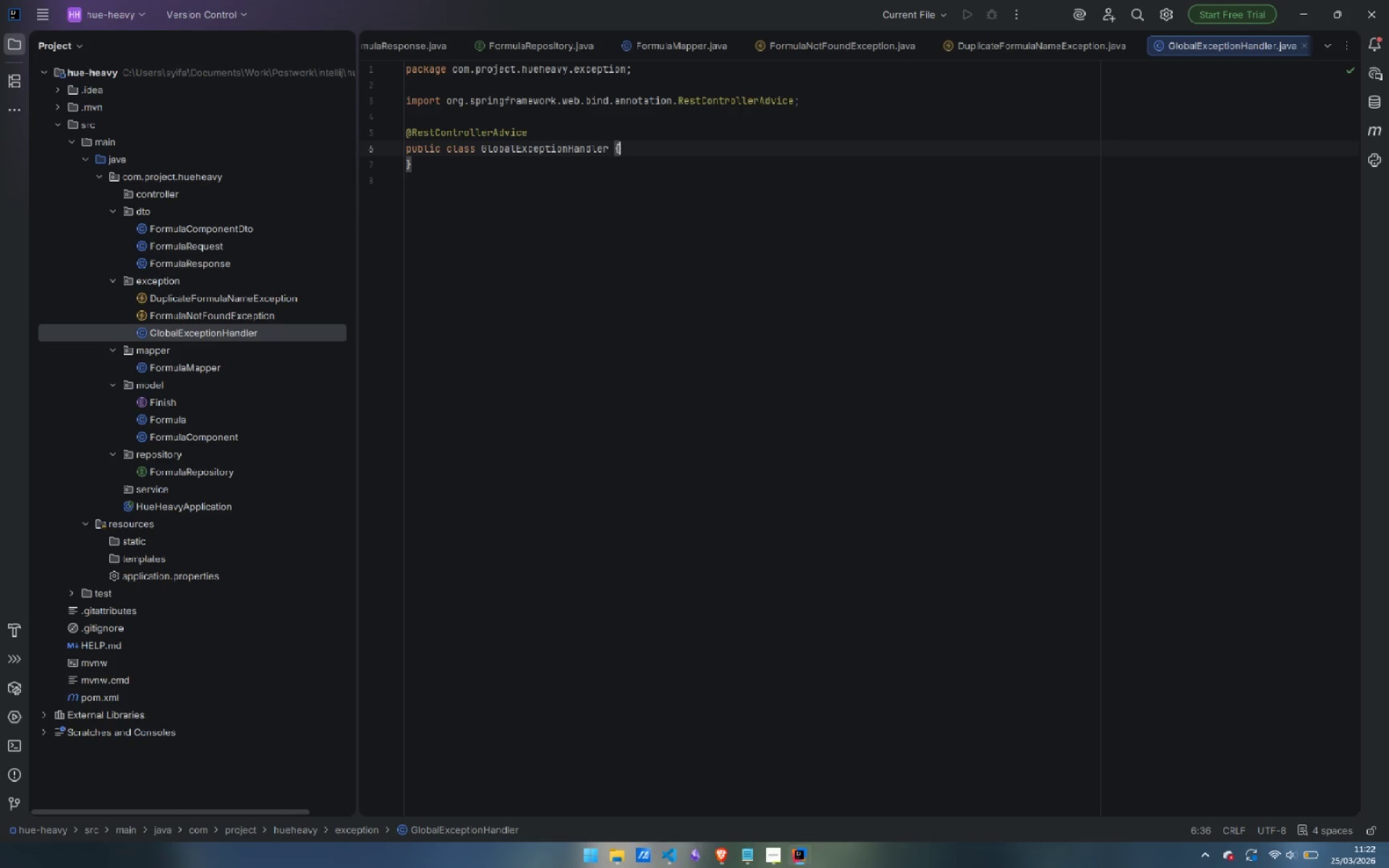 
key(Control+ArrowRight)
 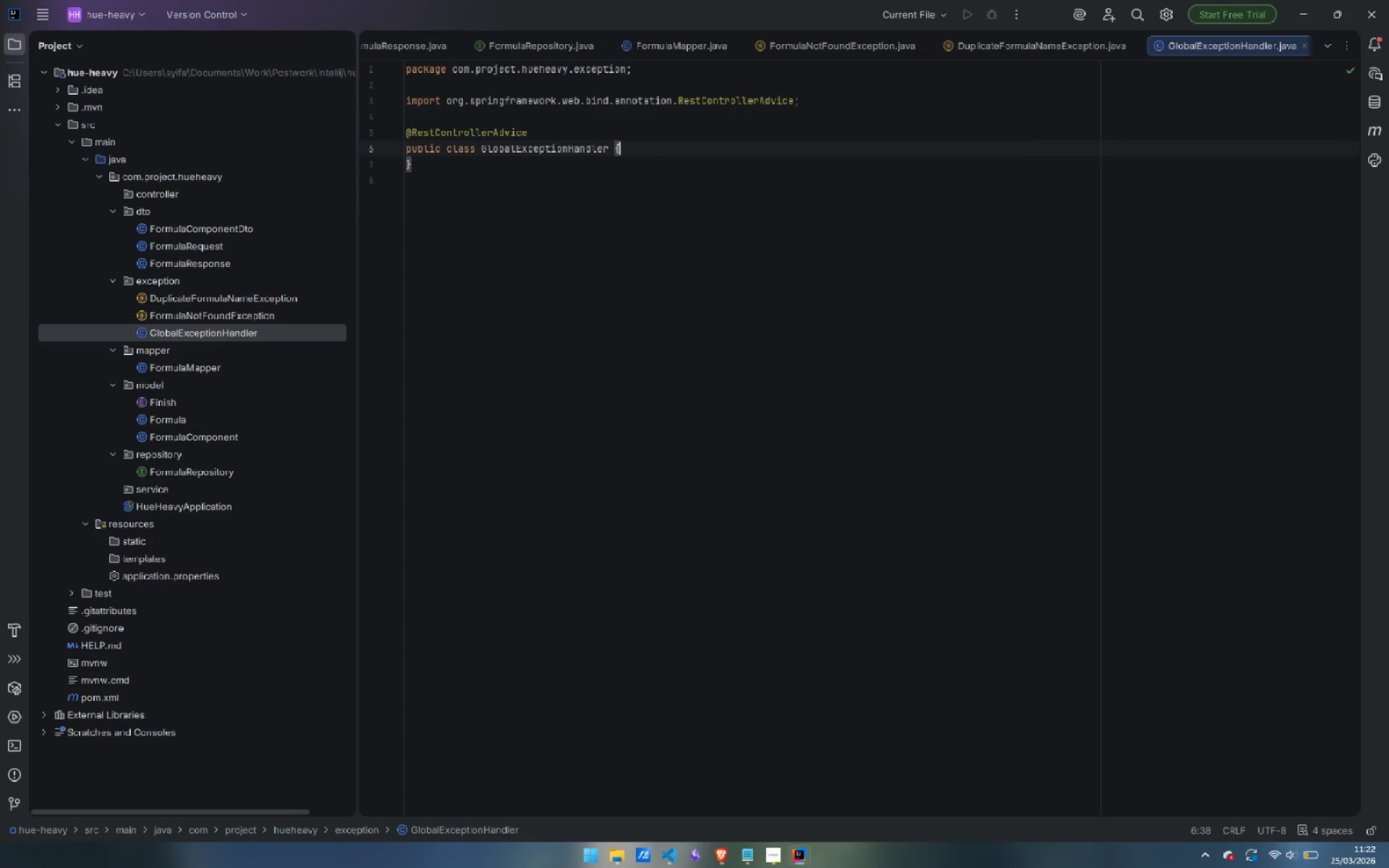 
key(Enter)
 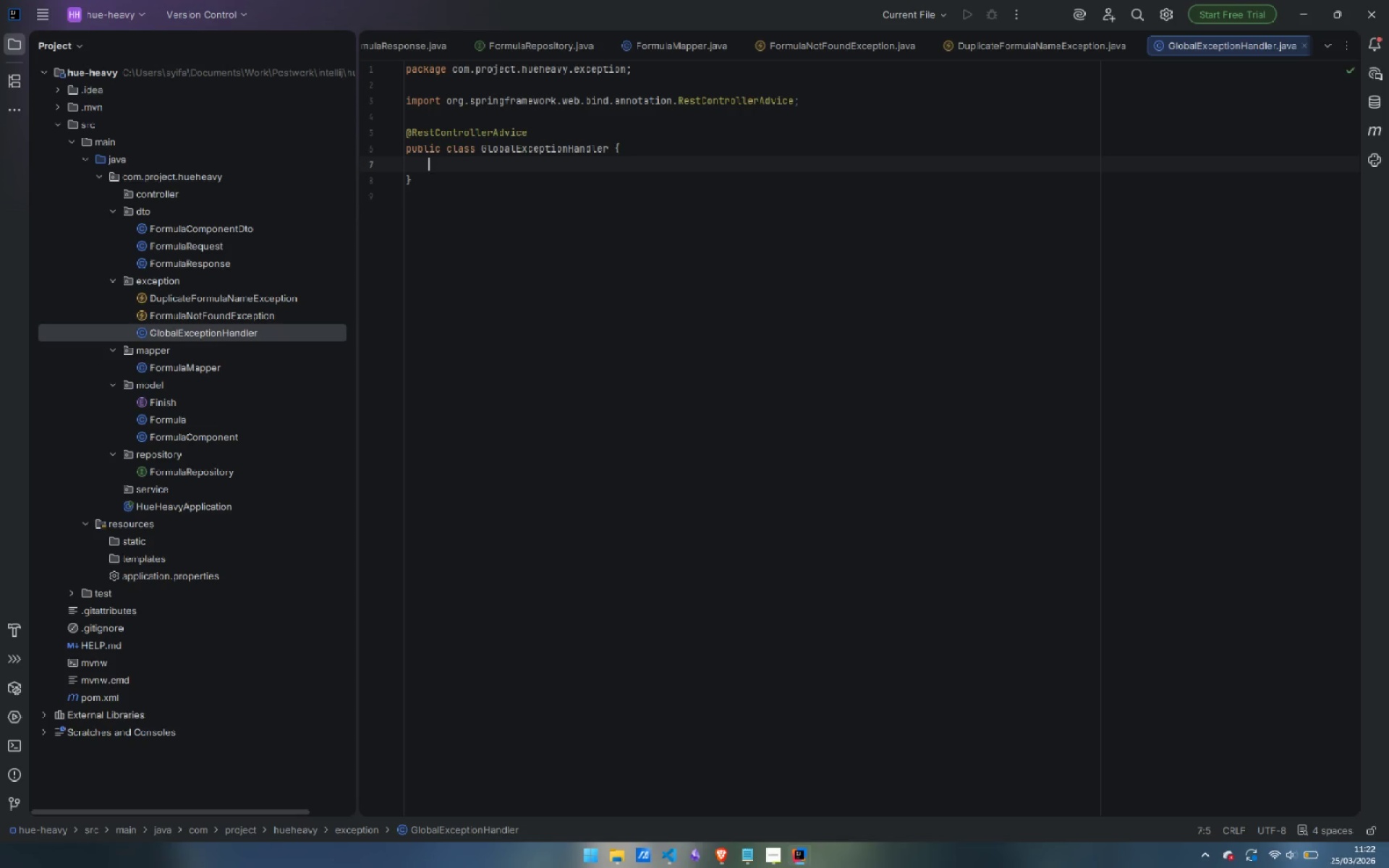 
key(Enter)
 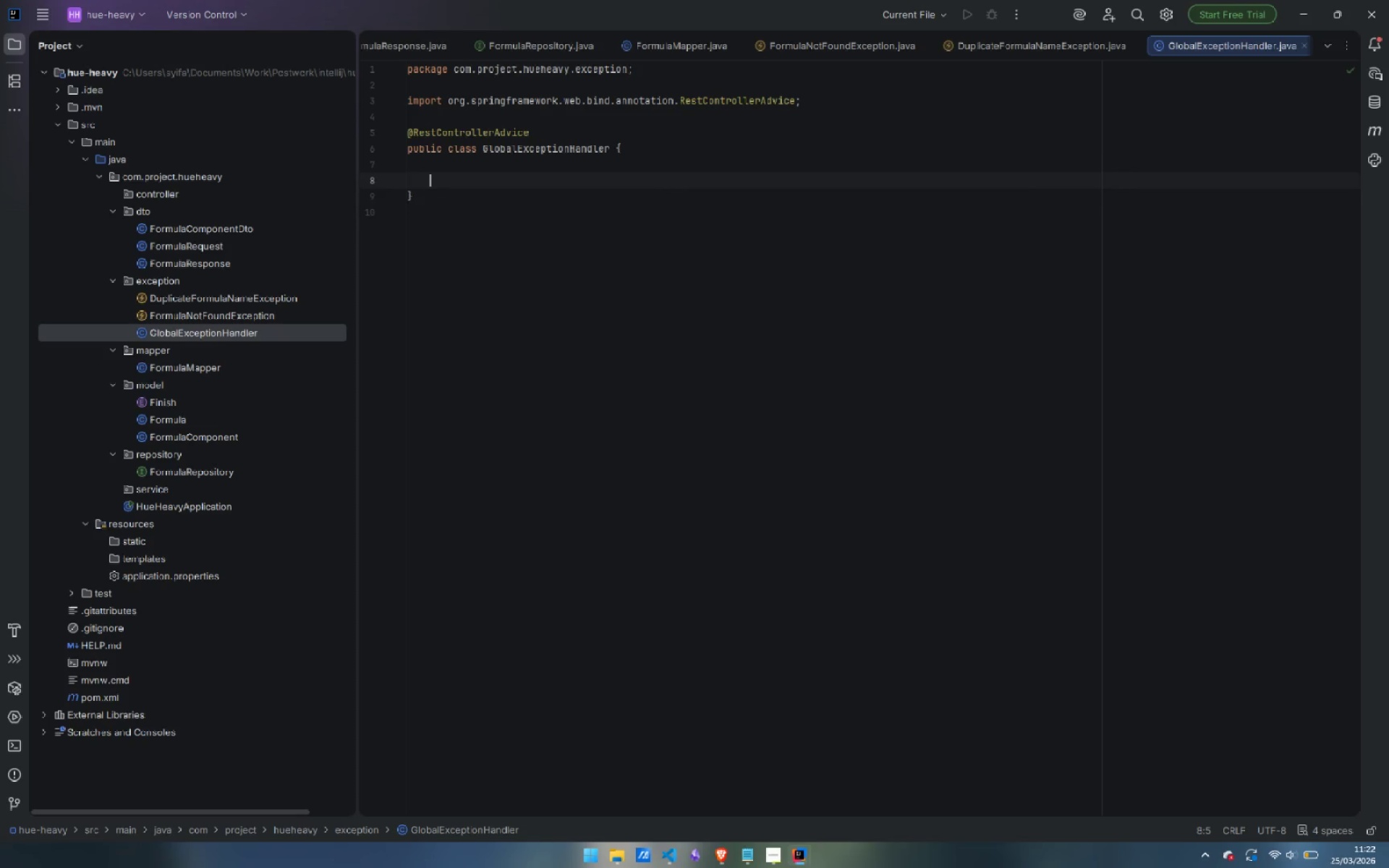 
key(Enter)
 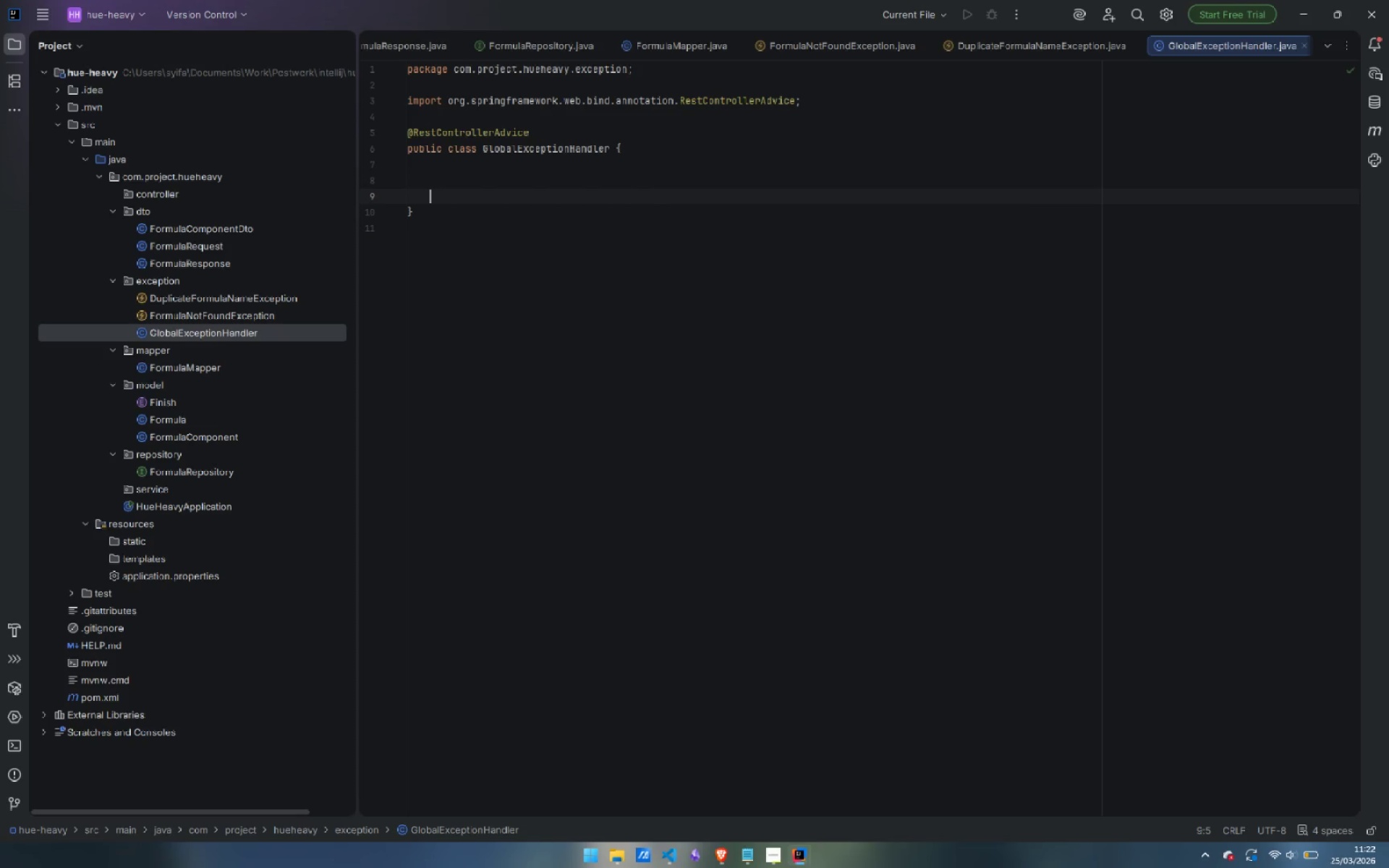 
key(ArrowUp)
 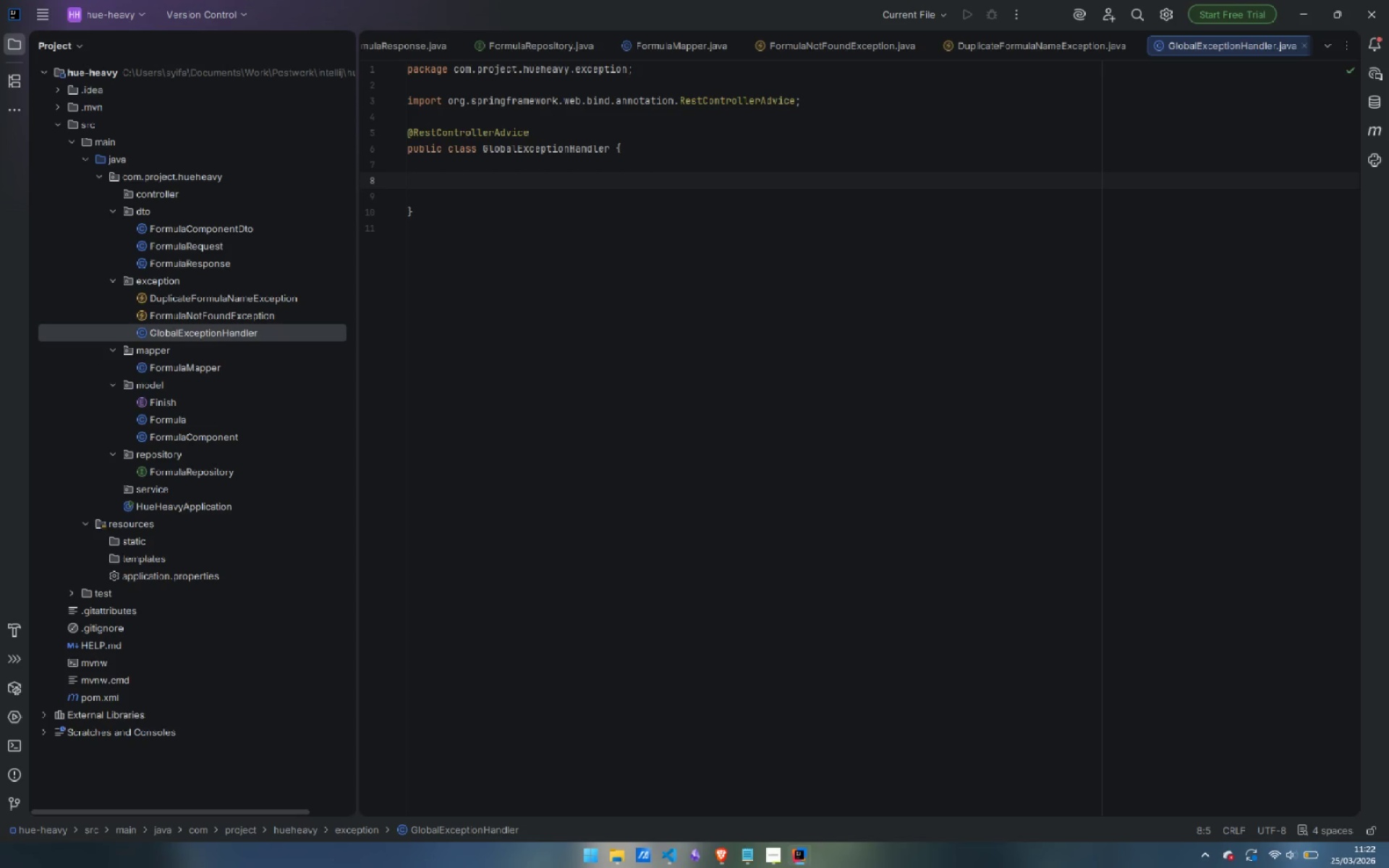 
wait(5.94)
 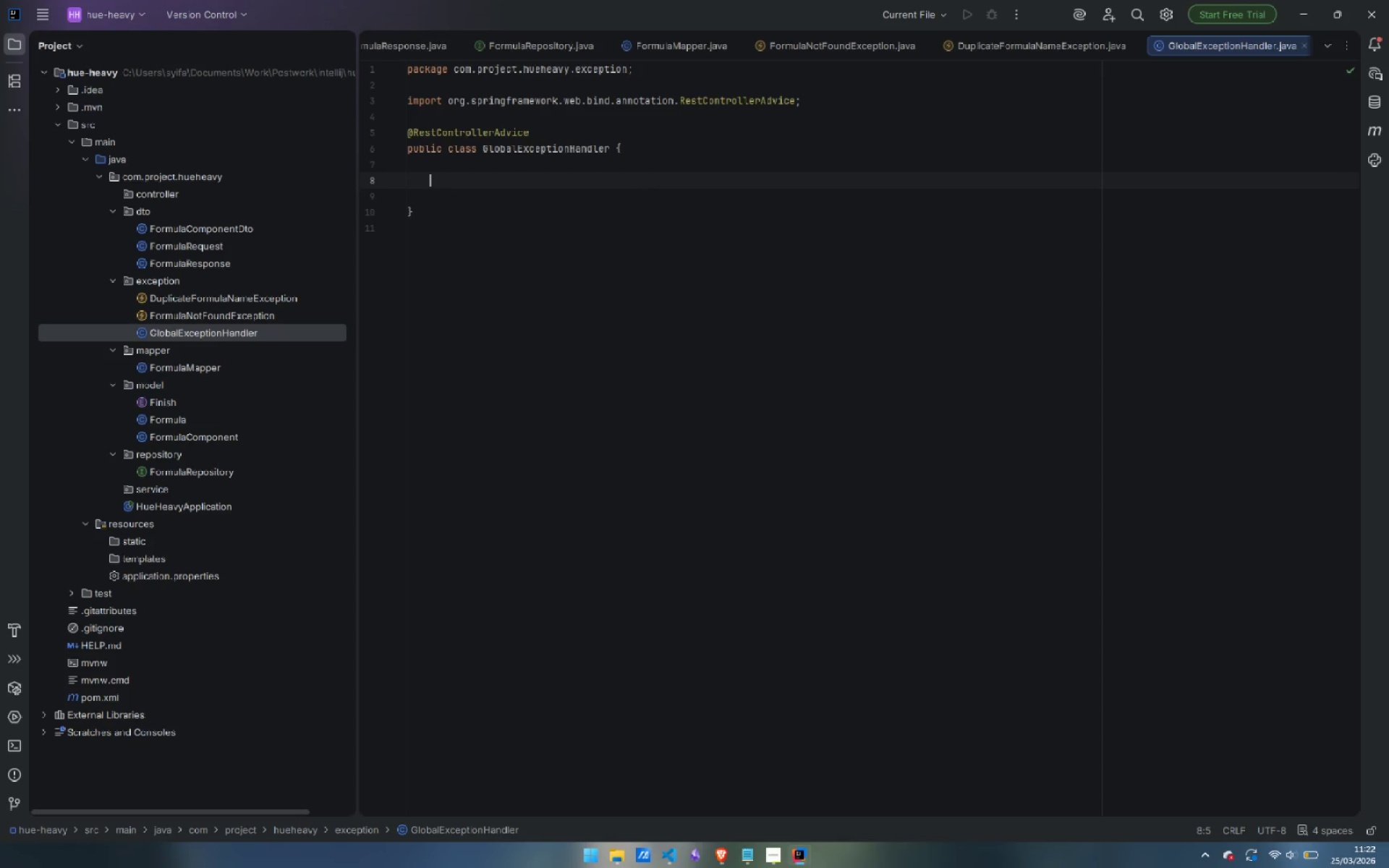 
type(@ExceptonHandler)
 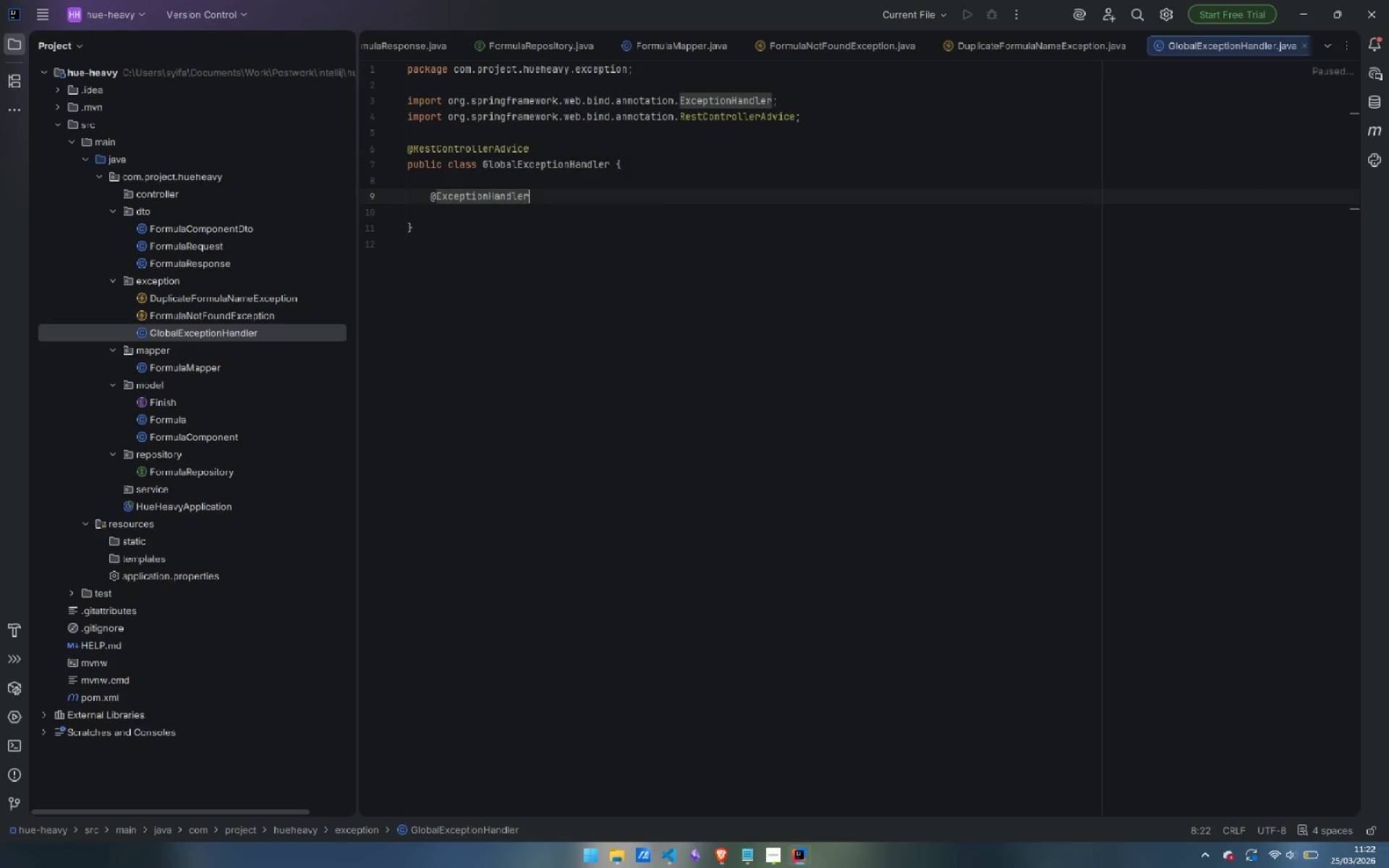 
hold_key(key=I, duration=0.31)
 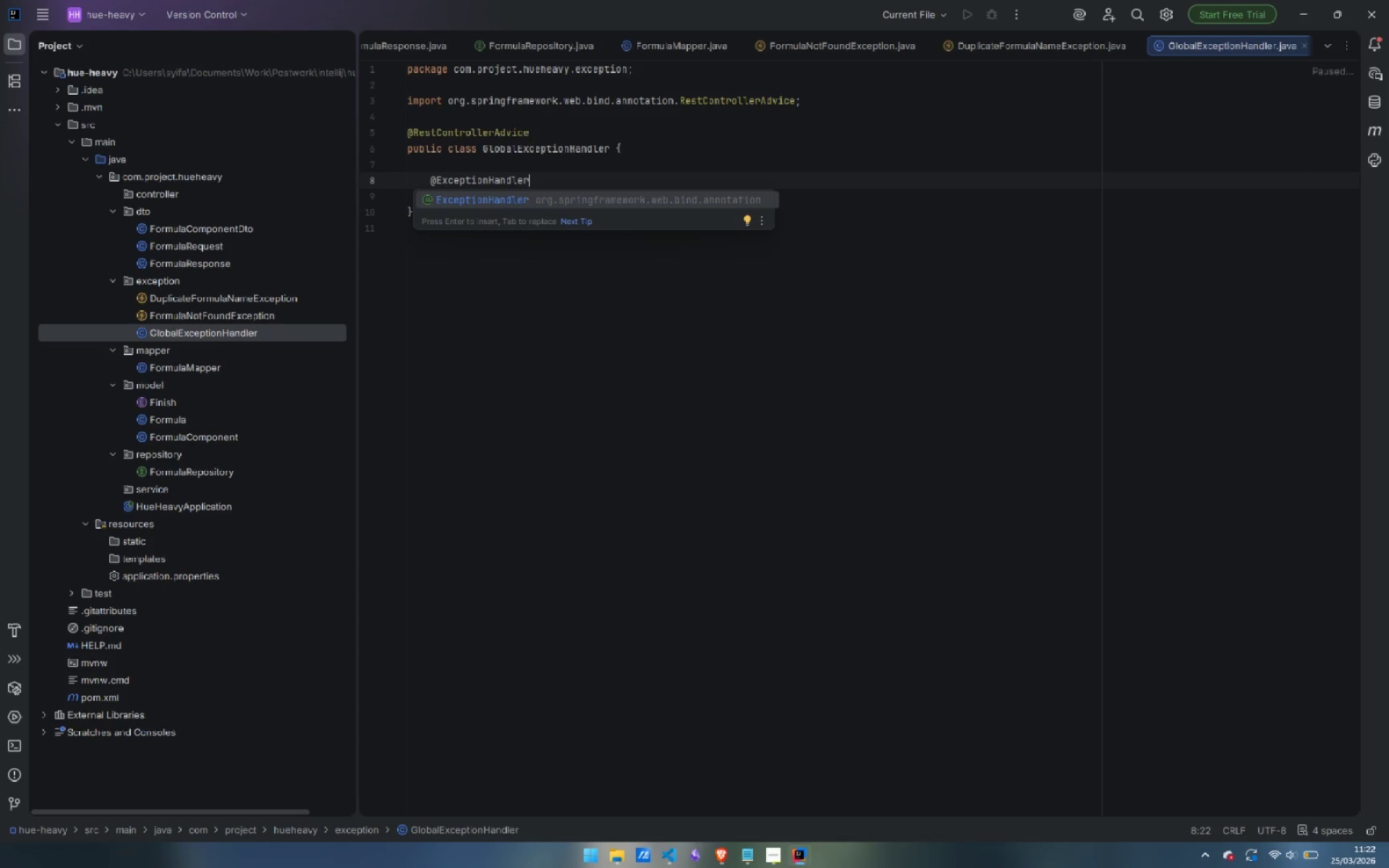 
key(Enter)
 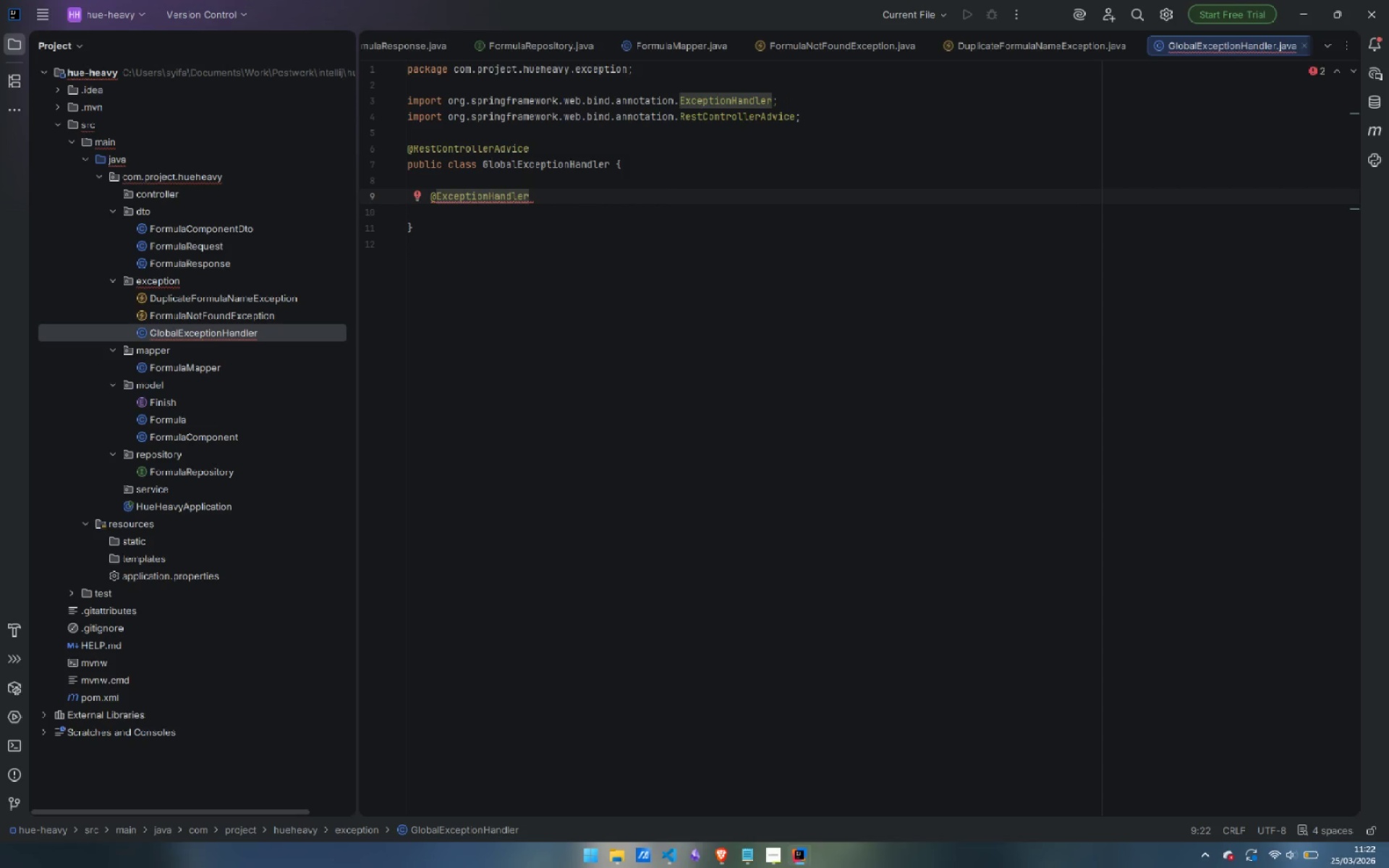 
type((FormulaNotFoundException.class)
 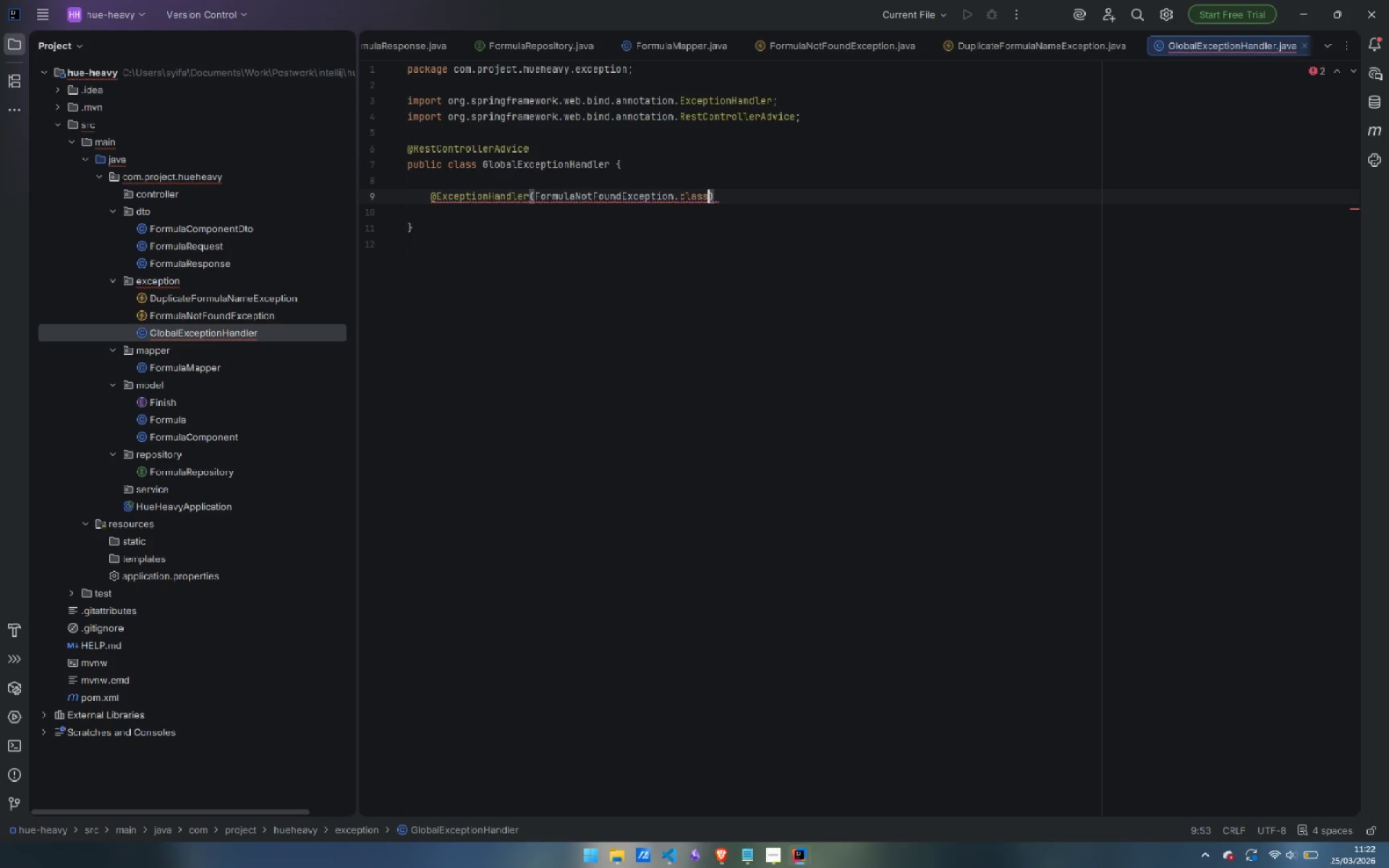 
key(ArrowRight)
 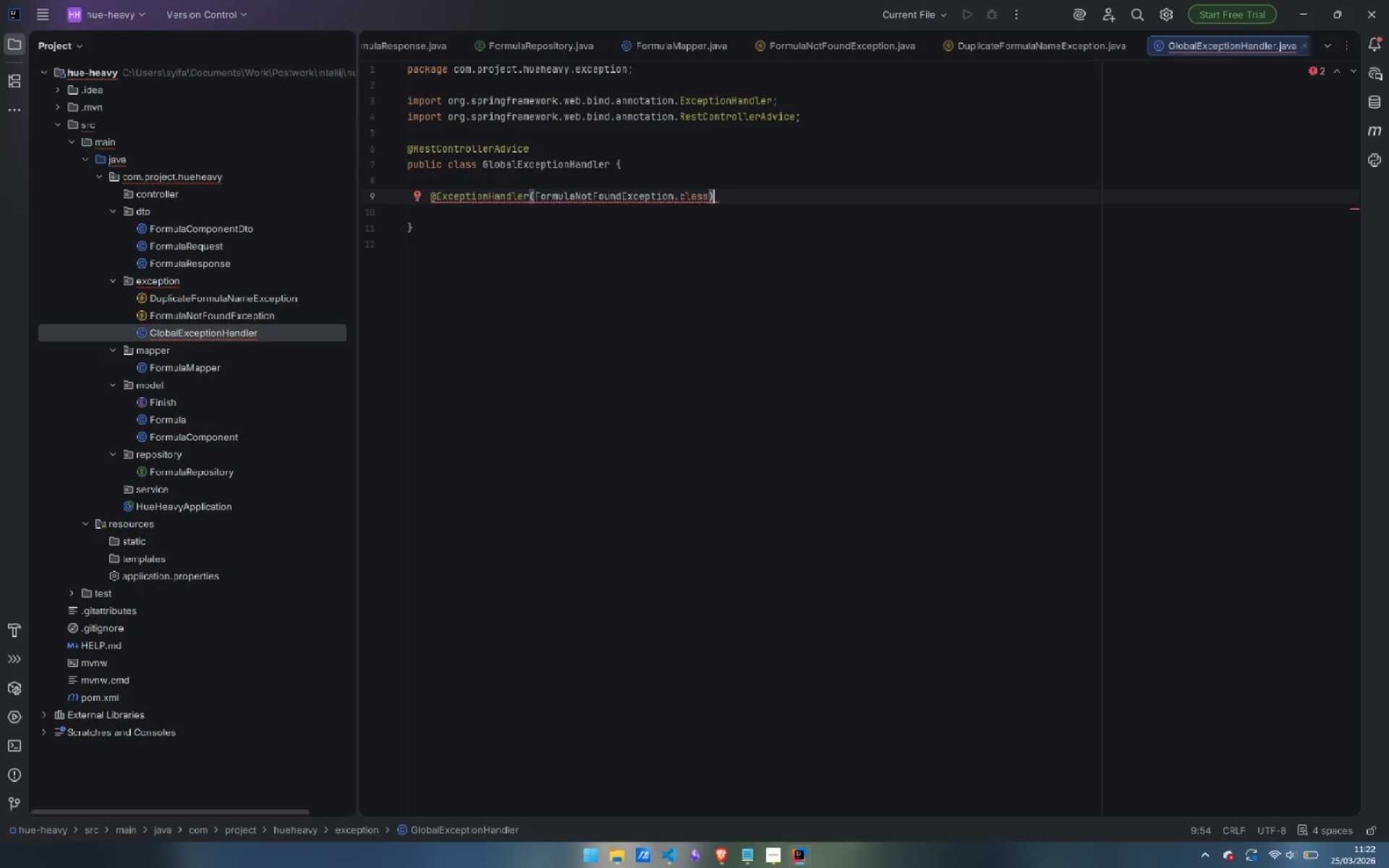 
key(Enter)
 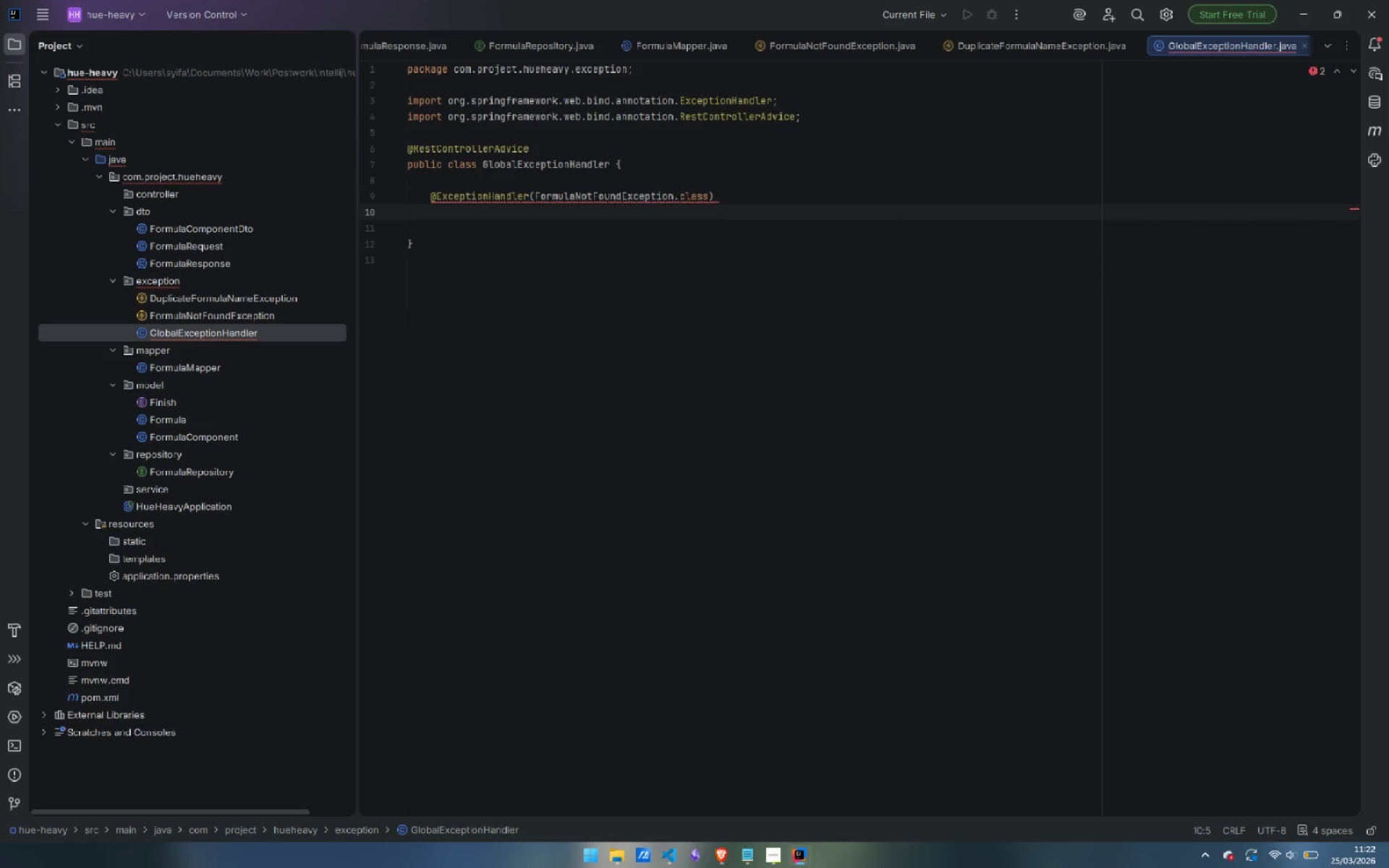 
type(public ProblemDetail)
 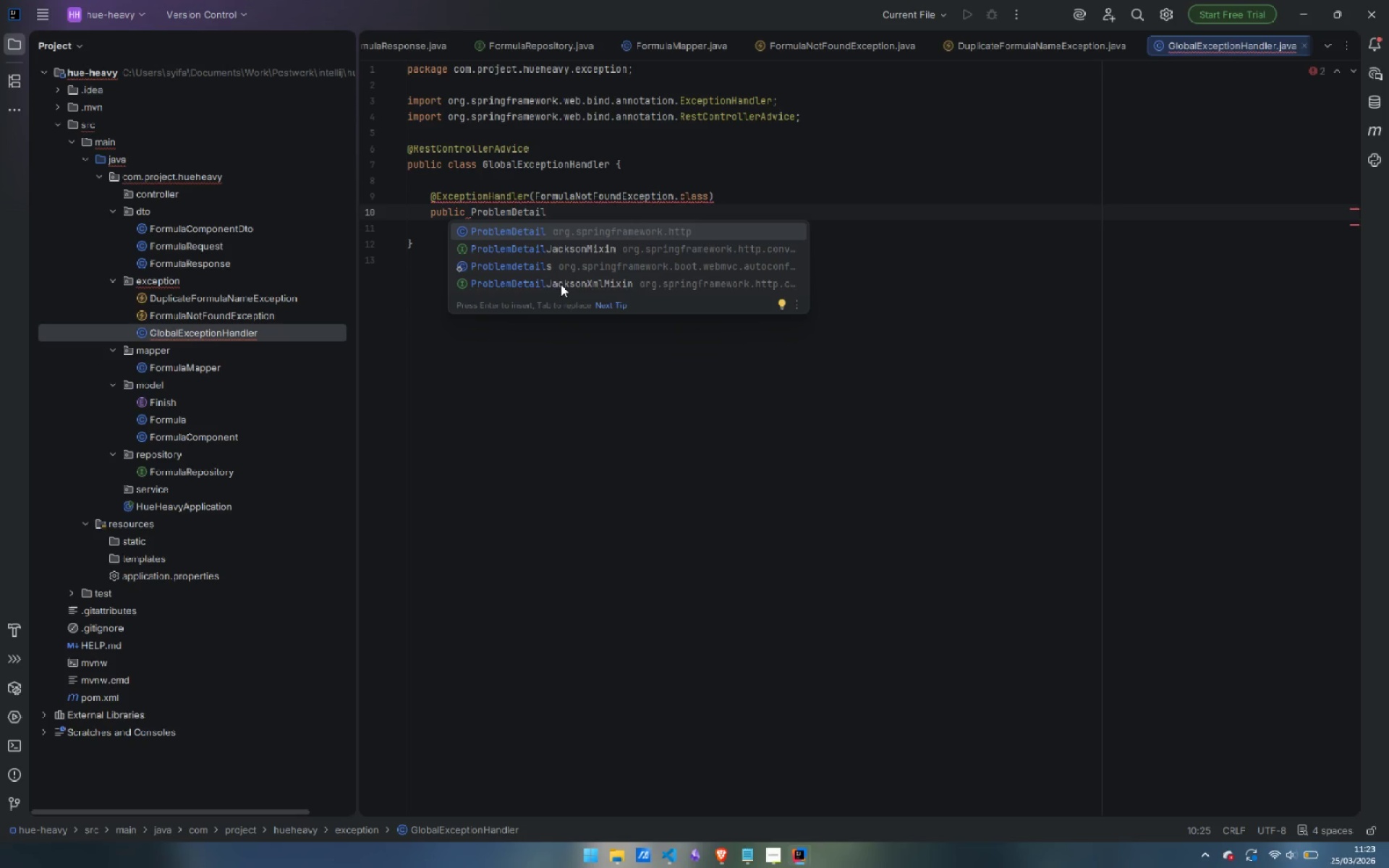 
key(Enter)
 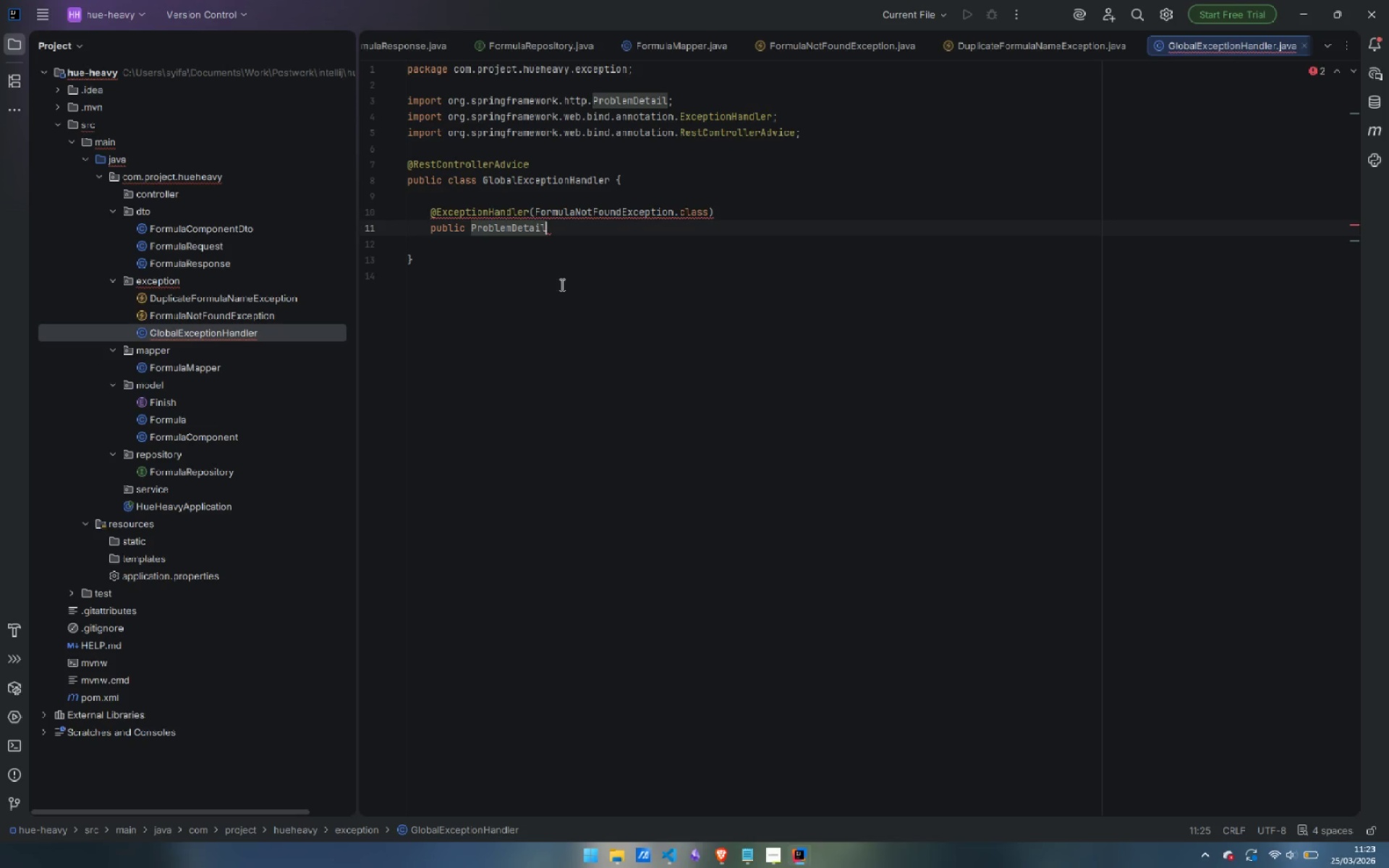 
type( handleNotD)
key(Backspace)
type(Found(FormulaNotFoundException ex)
 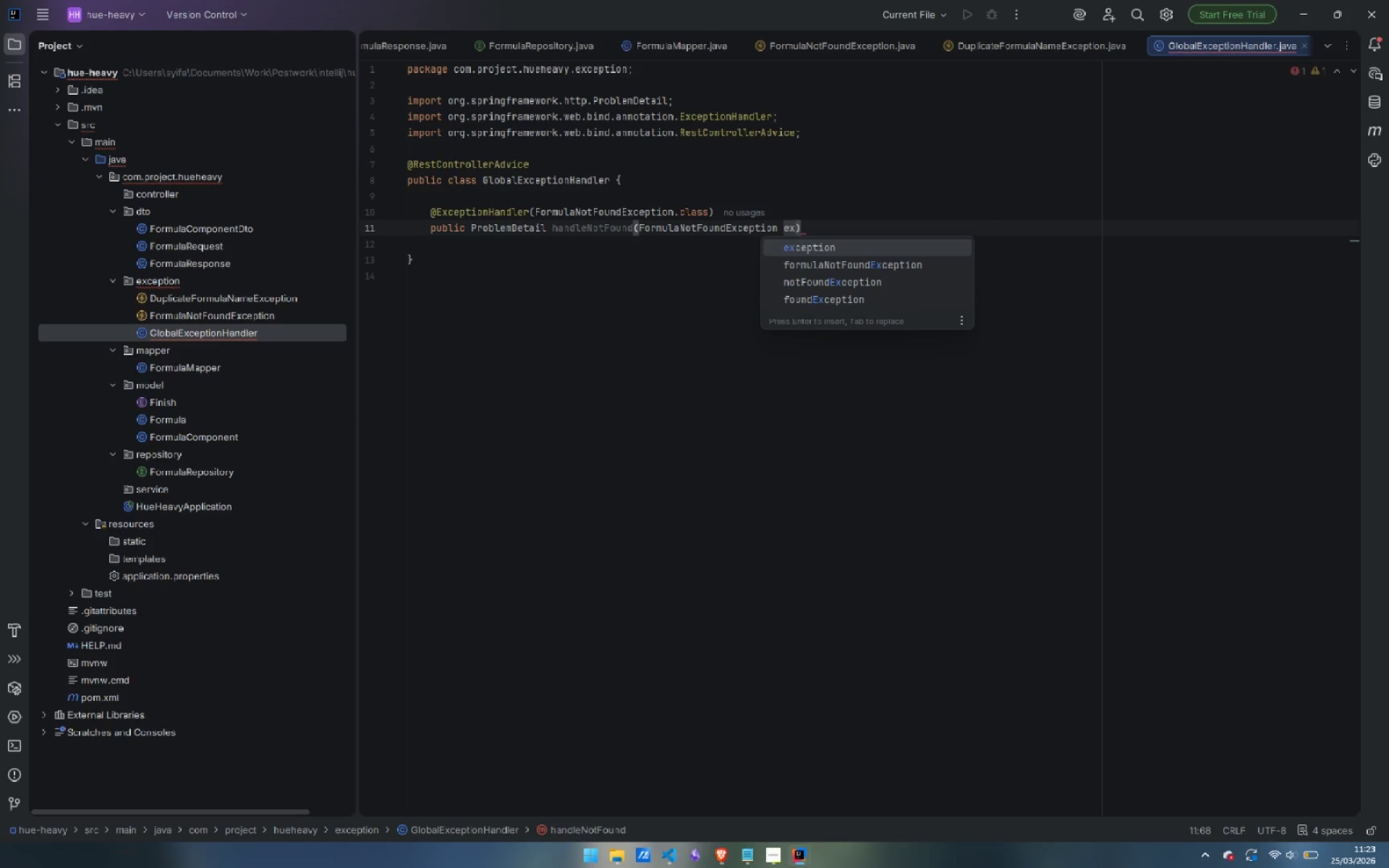 
key(ArrowRight)
 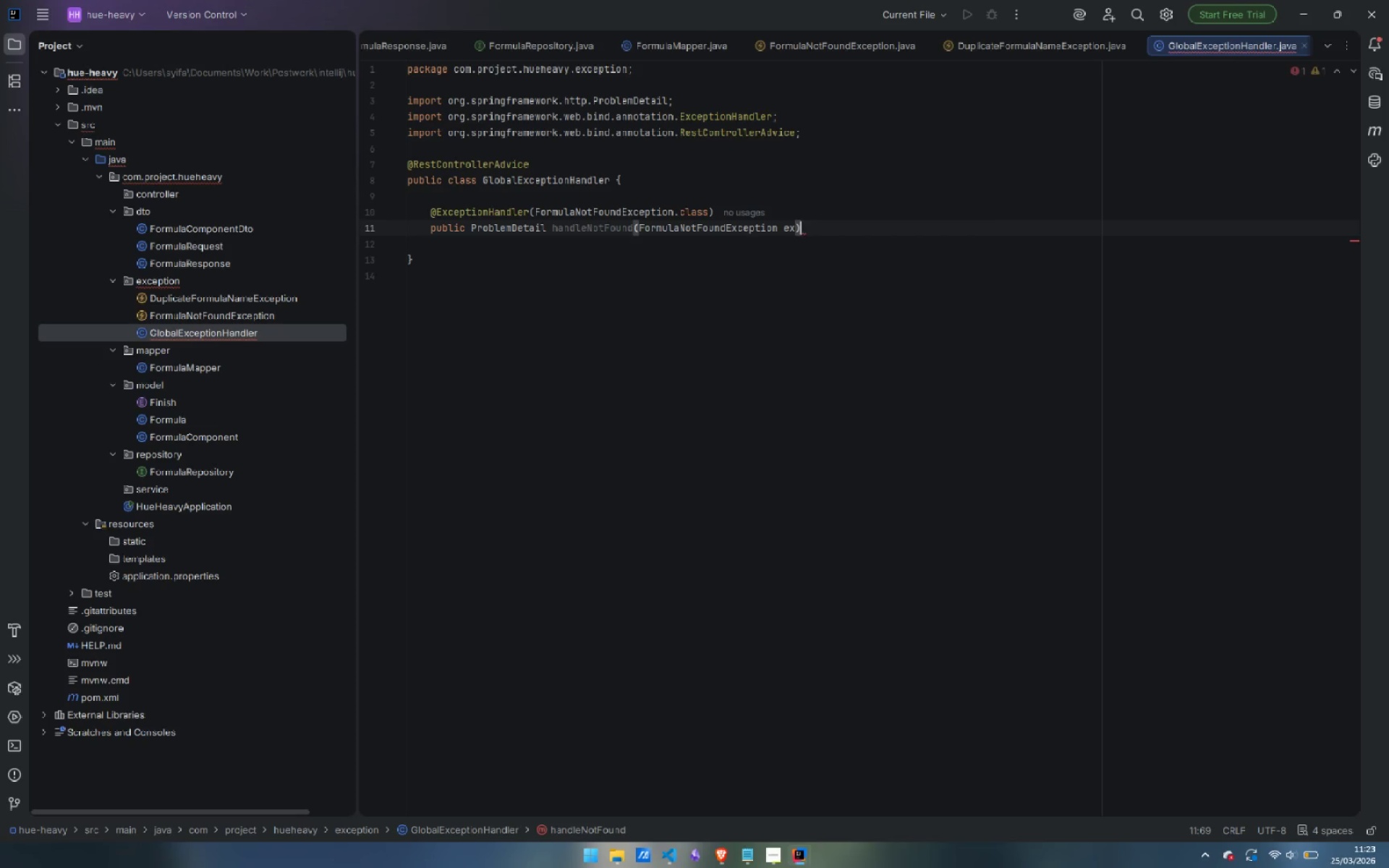 
key(Space)
 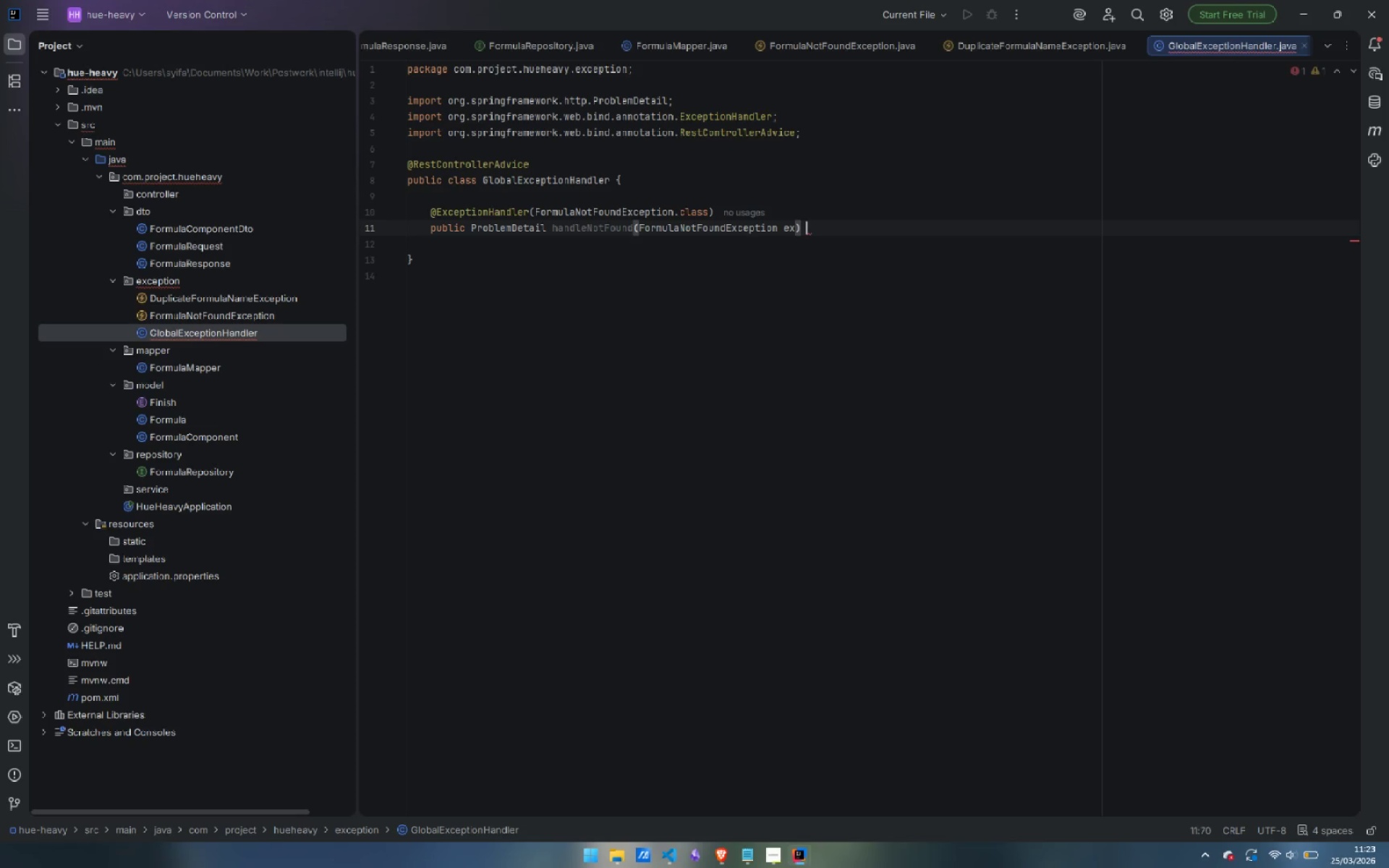 
key(Shift+BracketLeft)
 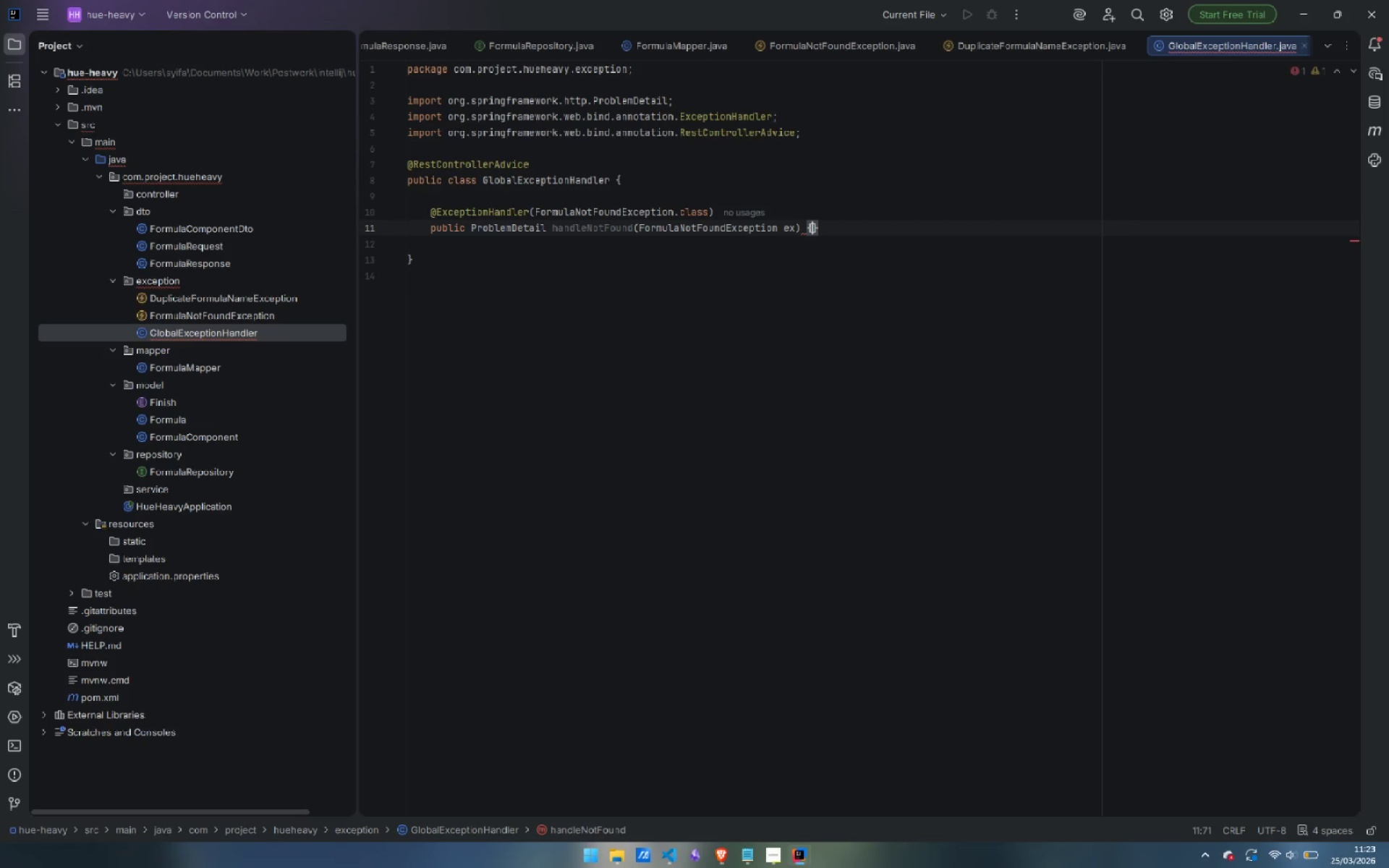 
key(Enter)
 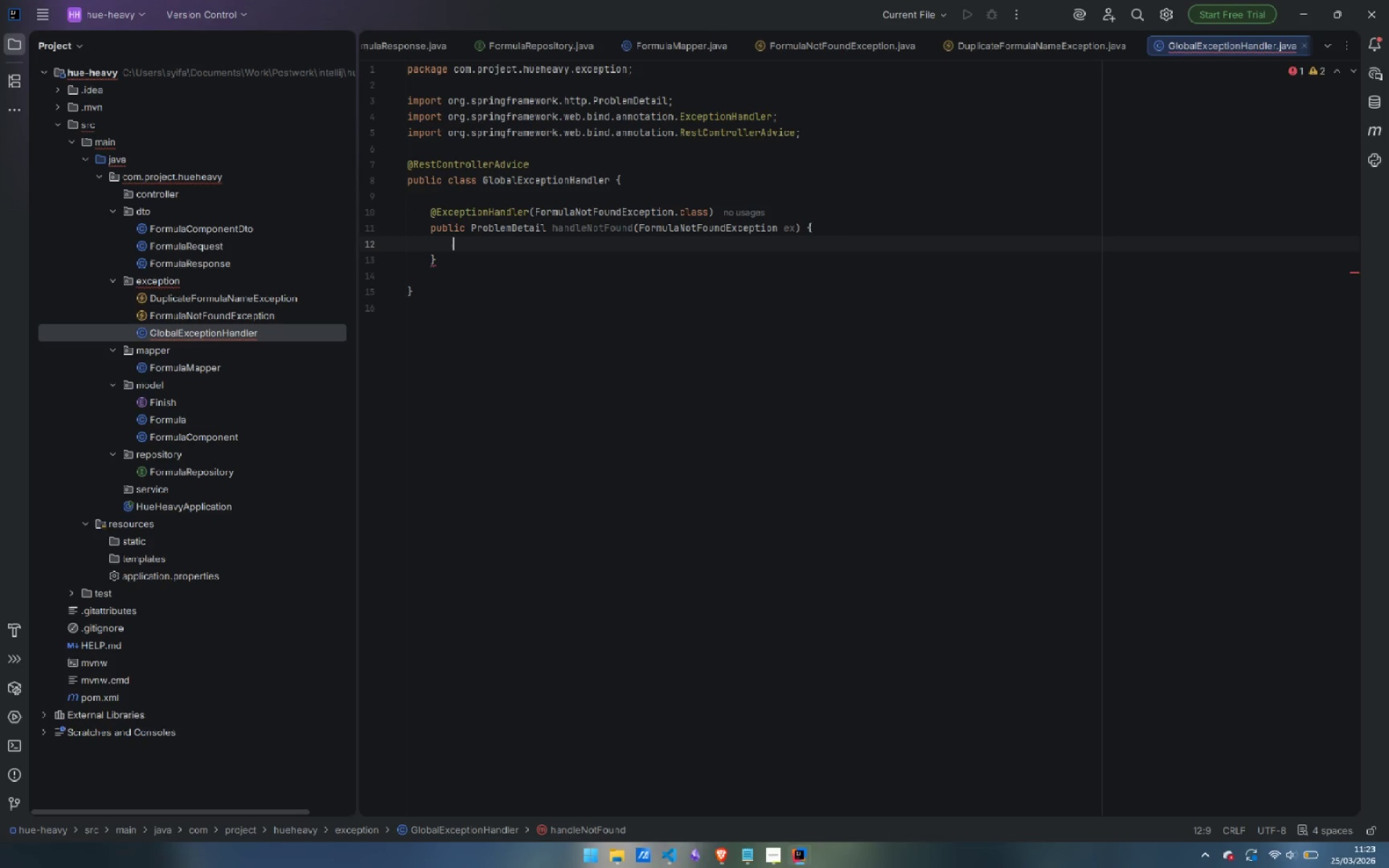 
type(ProblemDetail)
 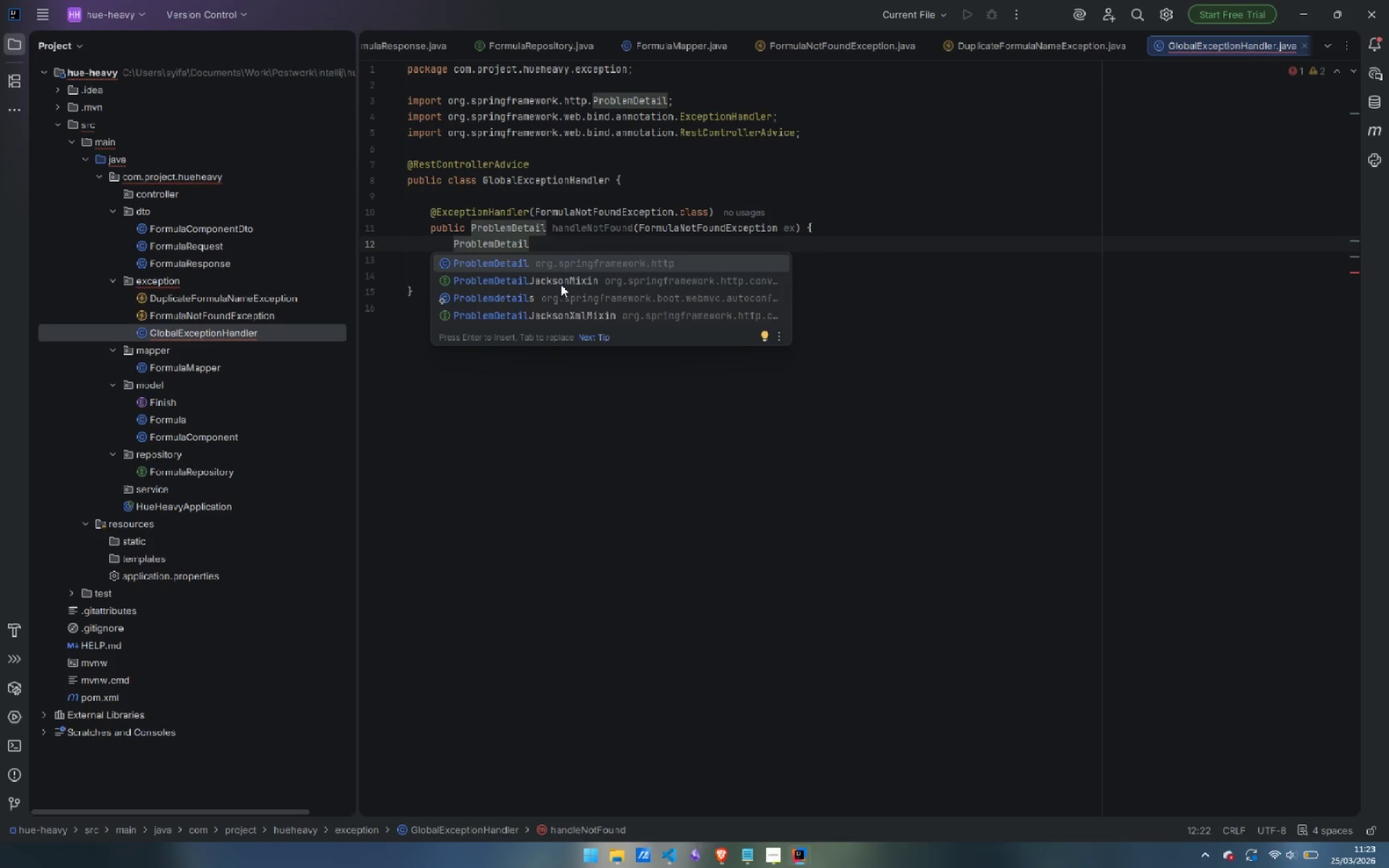 
key(Enter)
 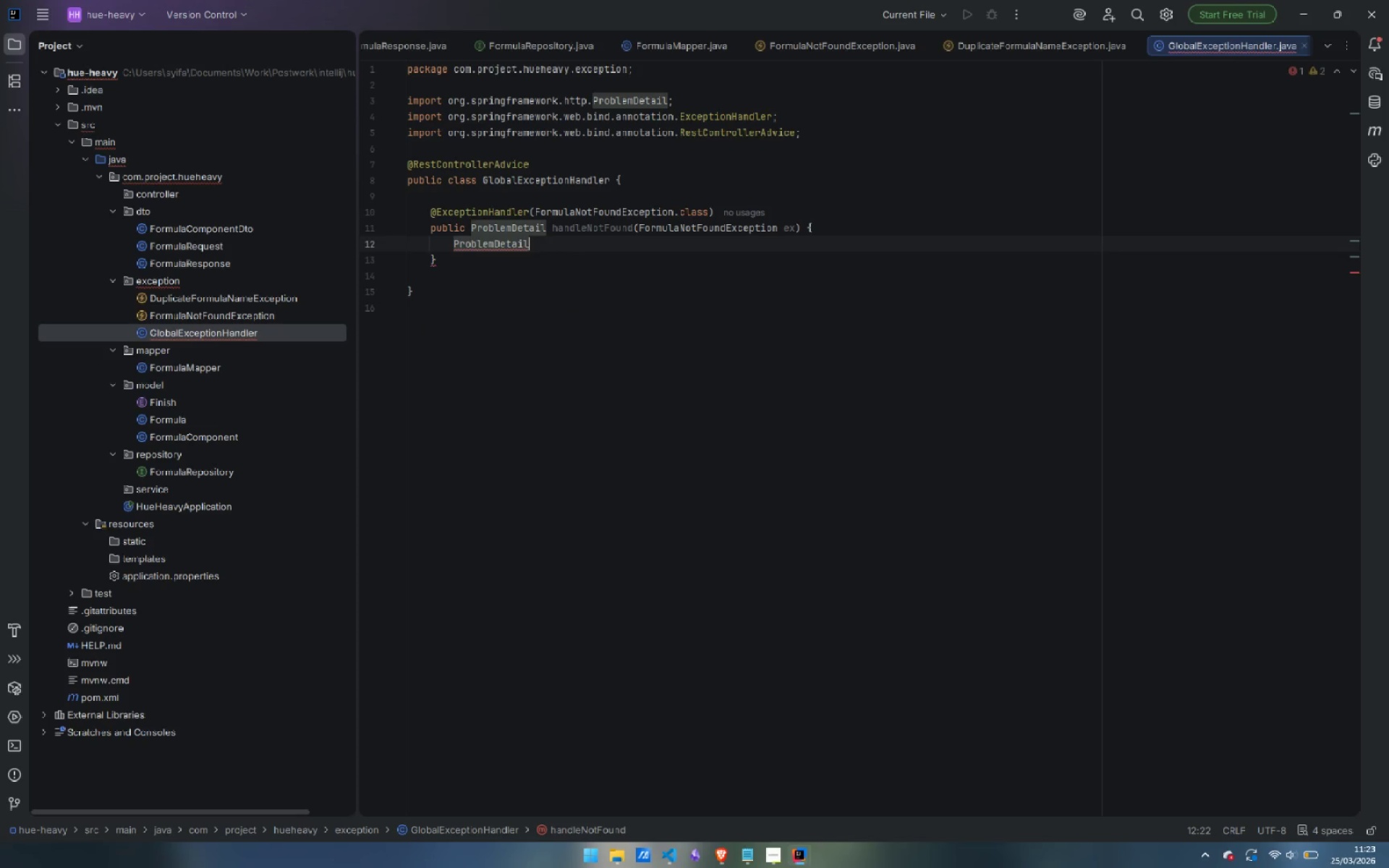 
type( problem = ProblemDetail.forSat)
key(Backspace)
key(Backspace)
type(tatusAndDetail(HttpStatus)
 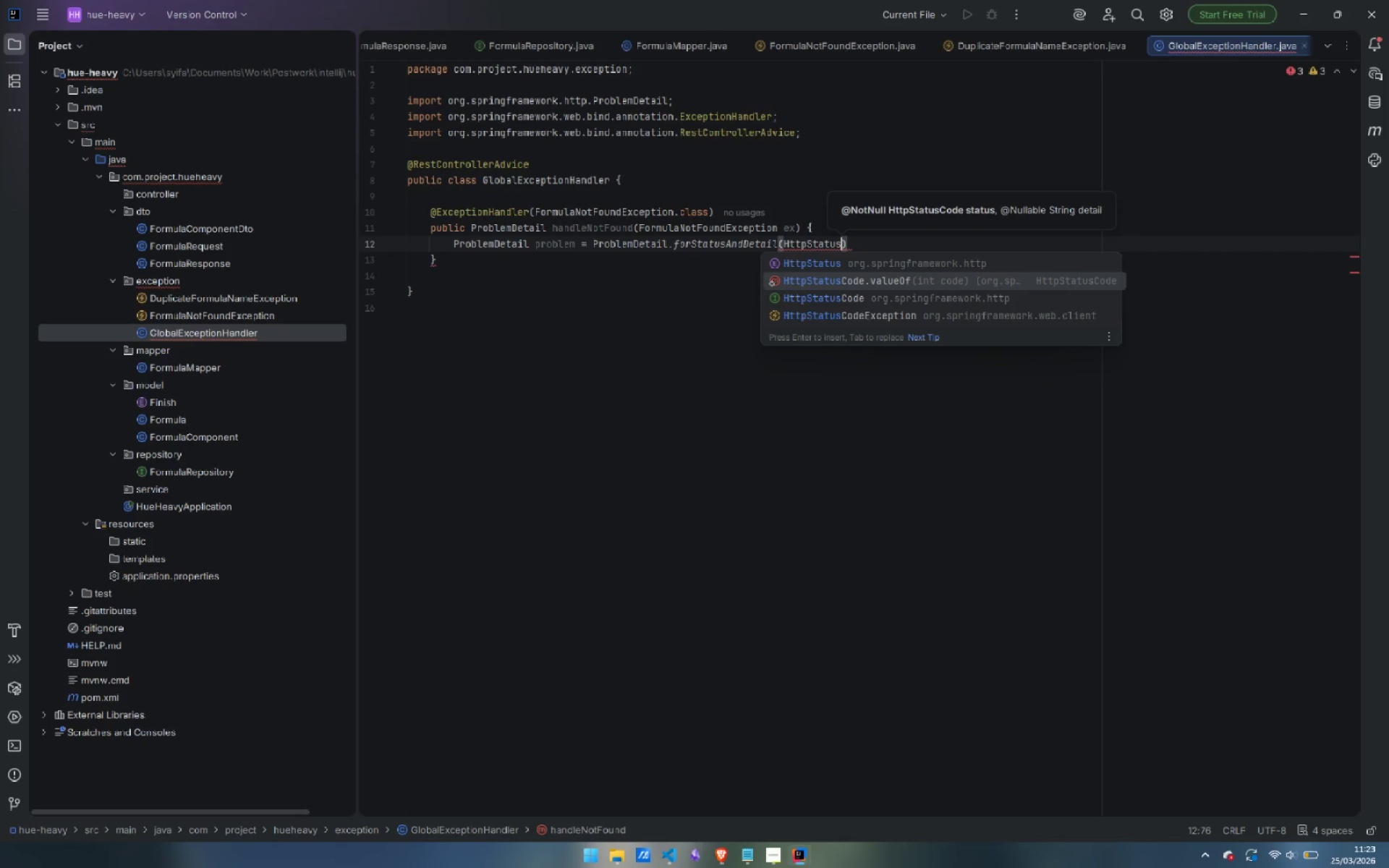 
key(ArrowUp)
 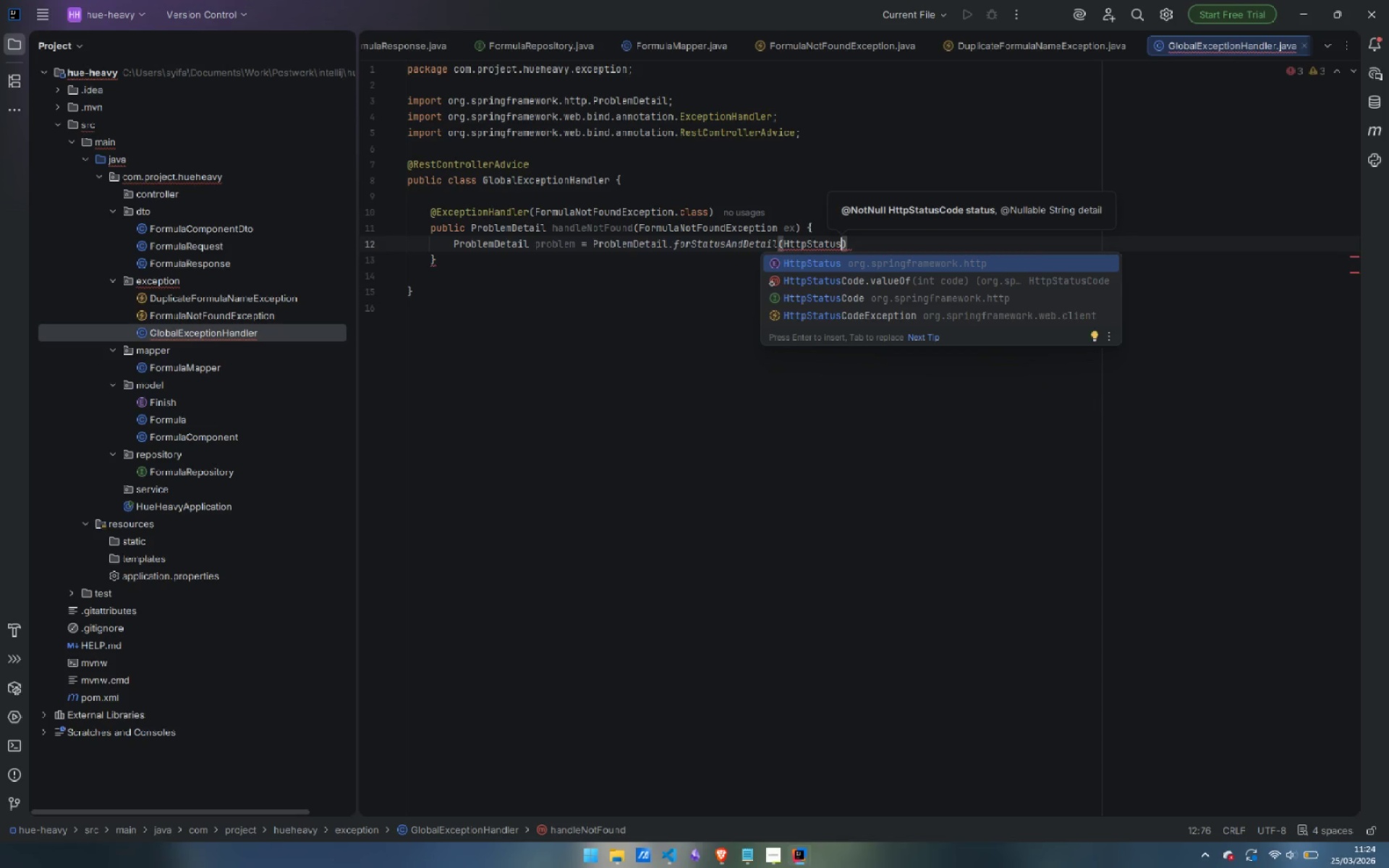 
key(Enter)
 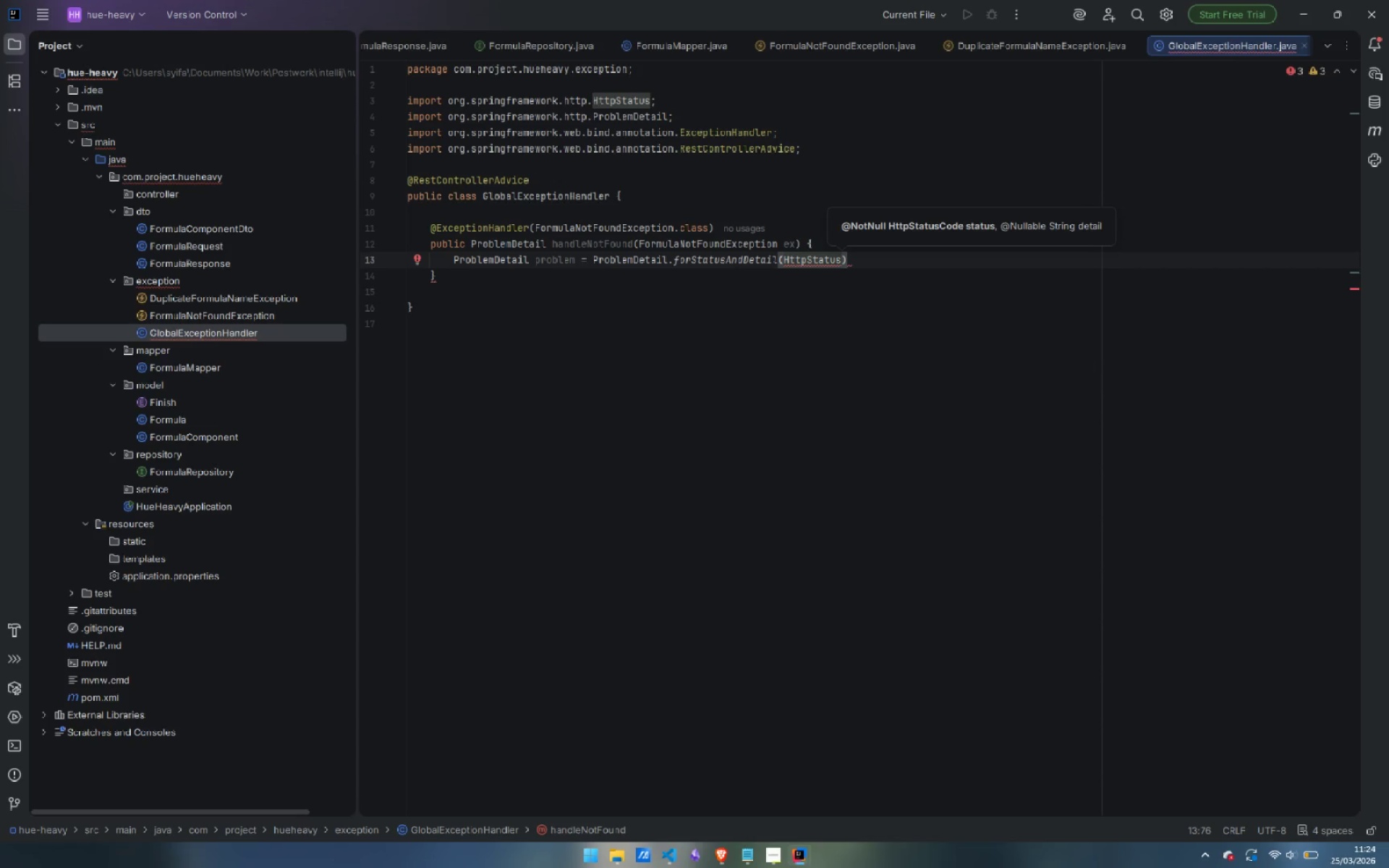 
type(.NOT_FOUND, ex.getMessage()
 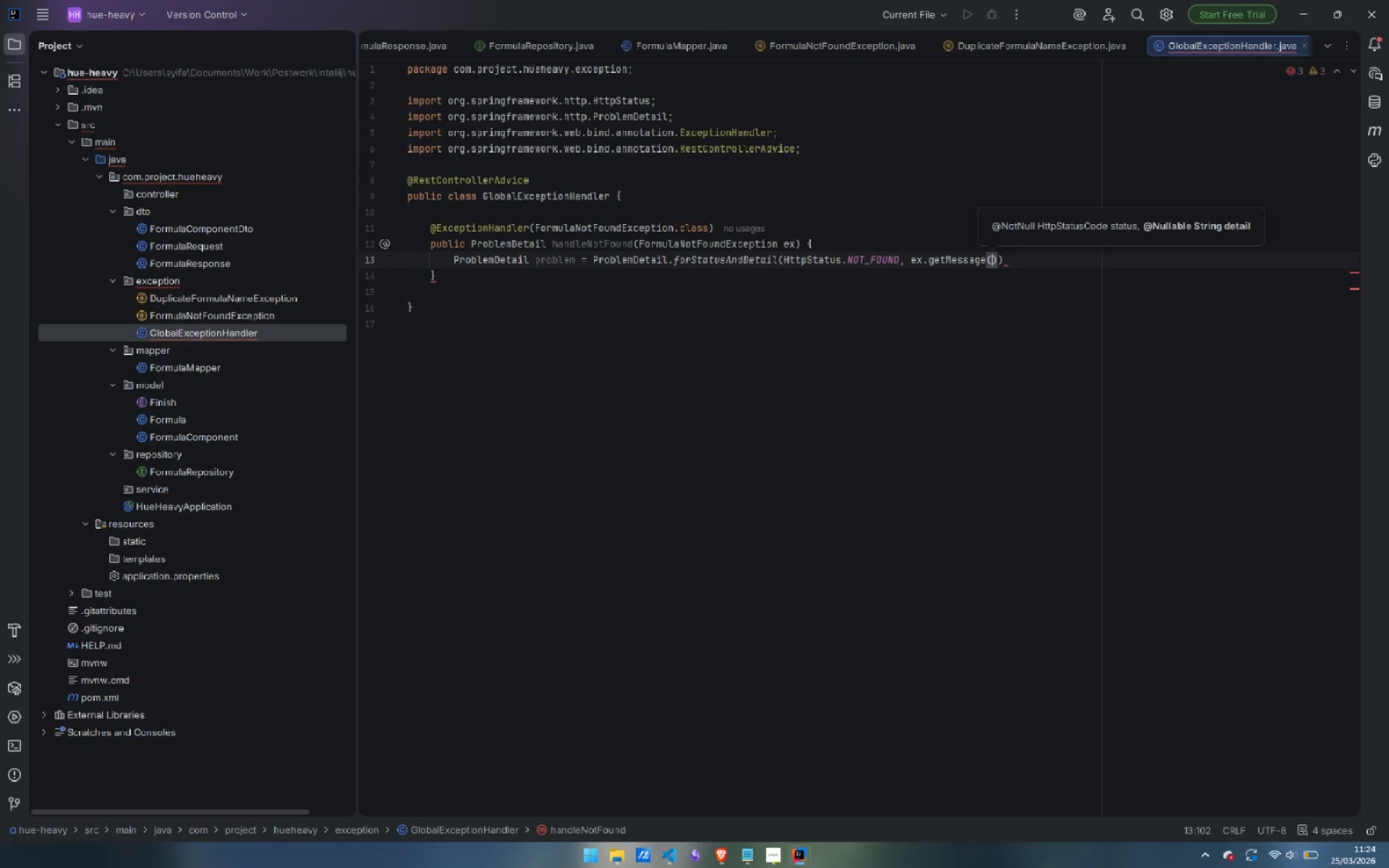 
key(ArrowRight)
 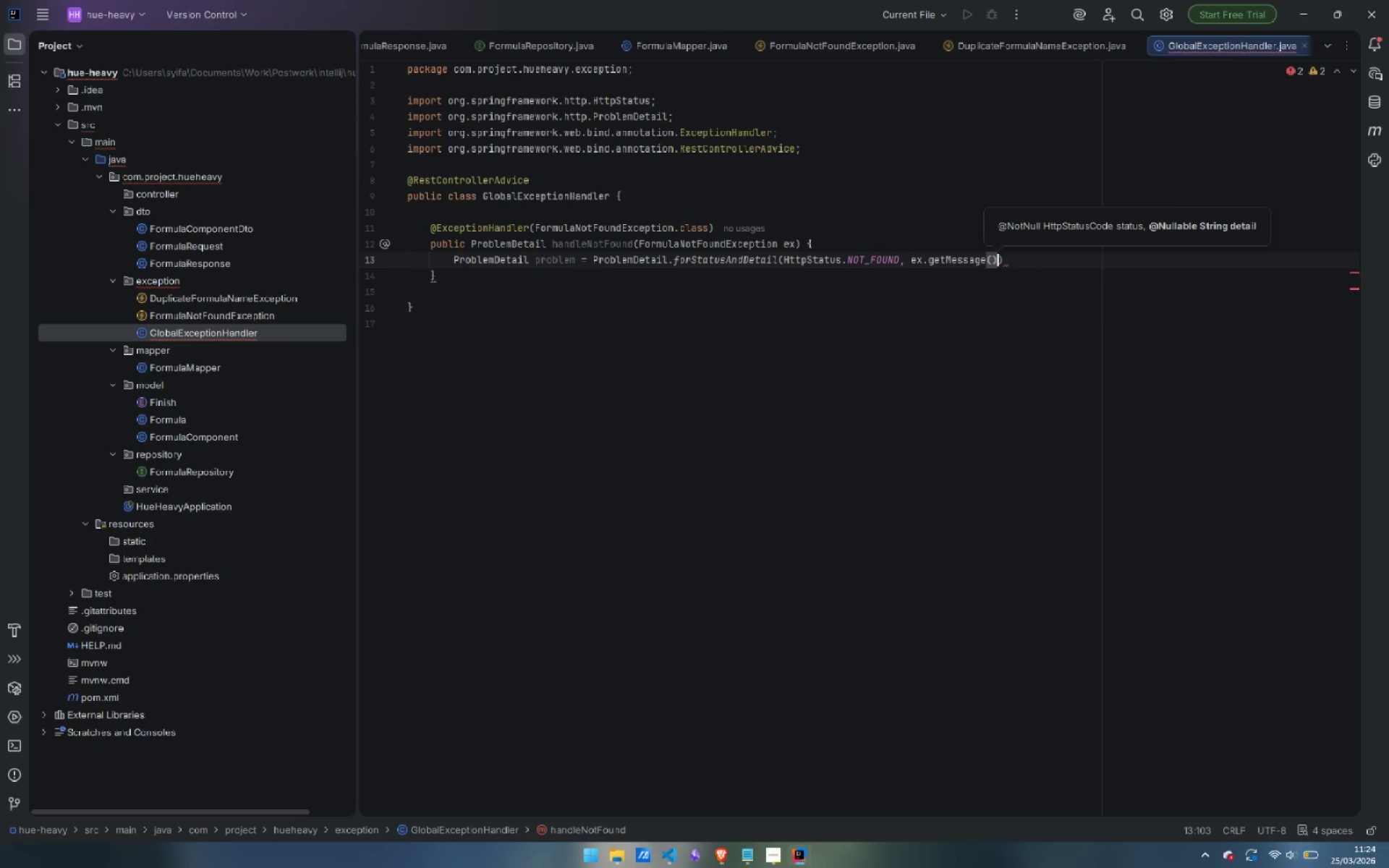 
key(ArrowRight)
 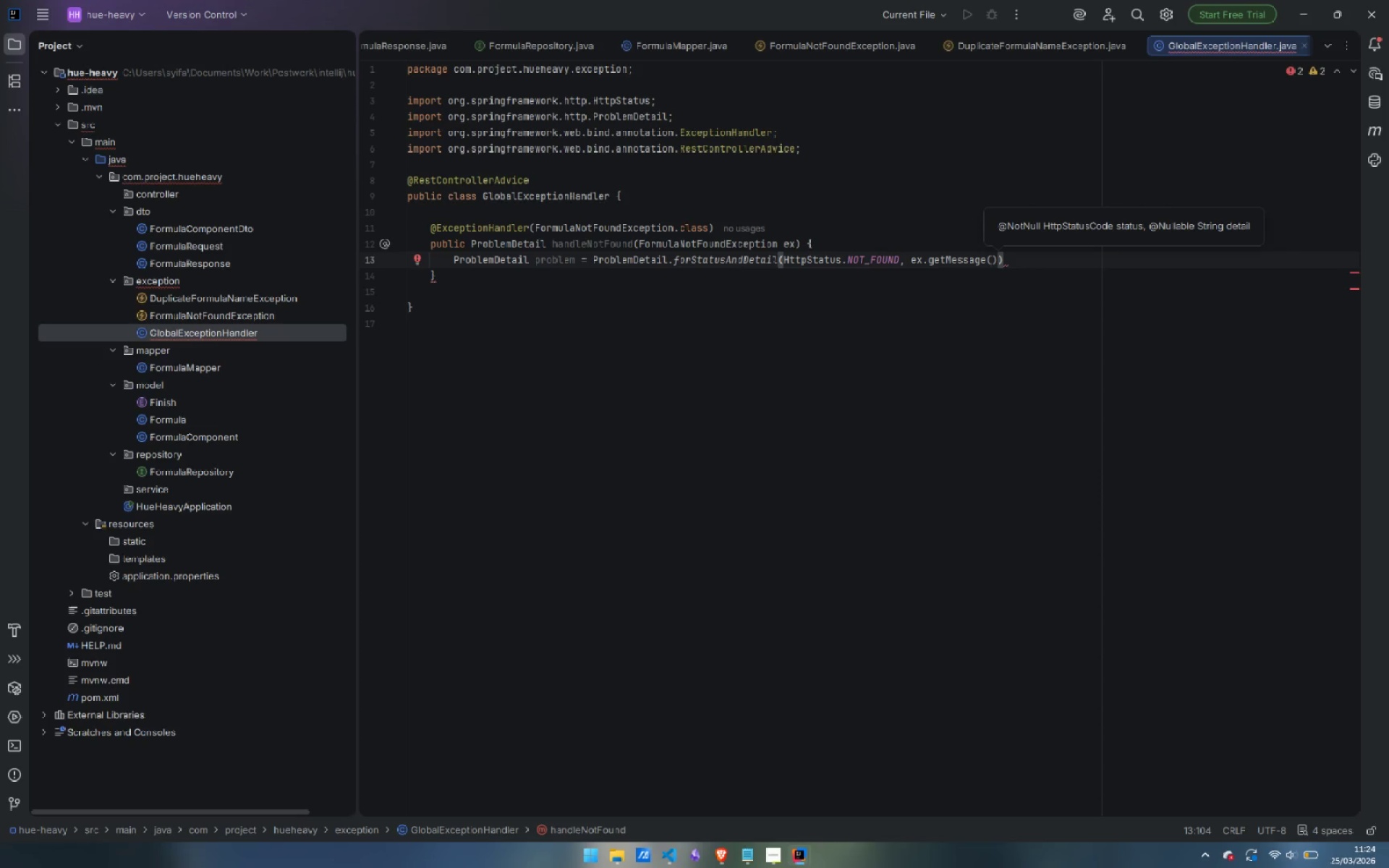 
key(Semicolon)
 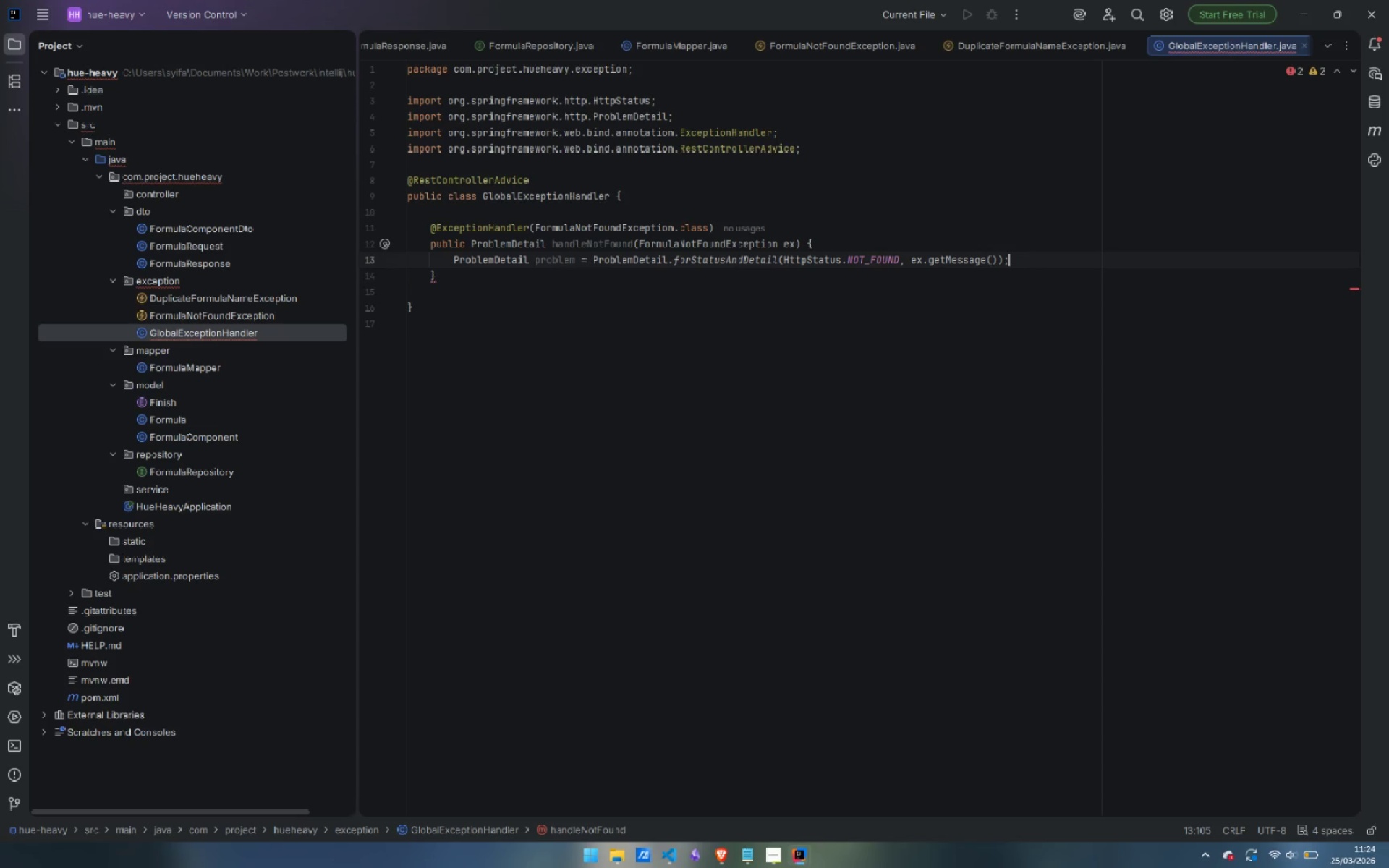 
key(Enter)
 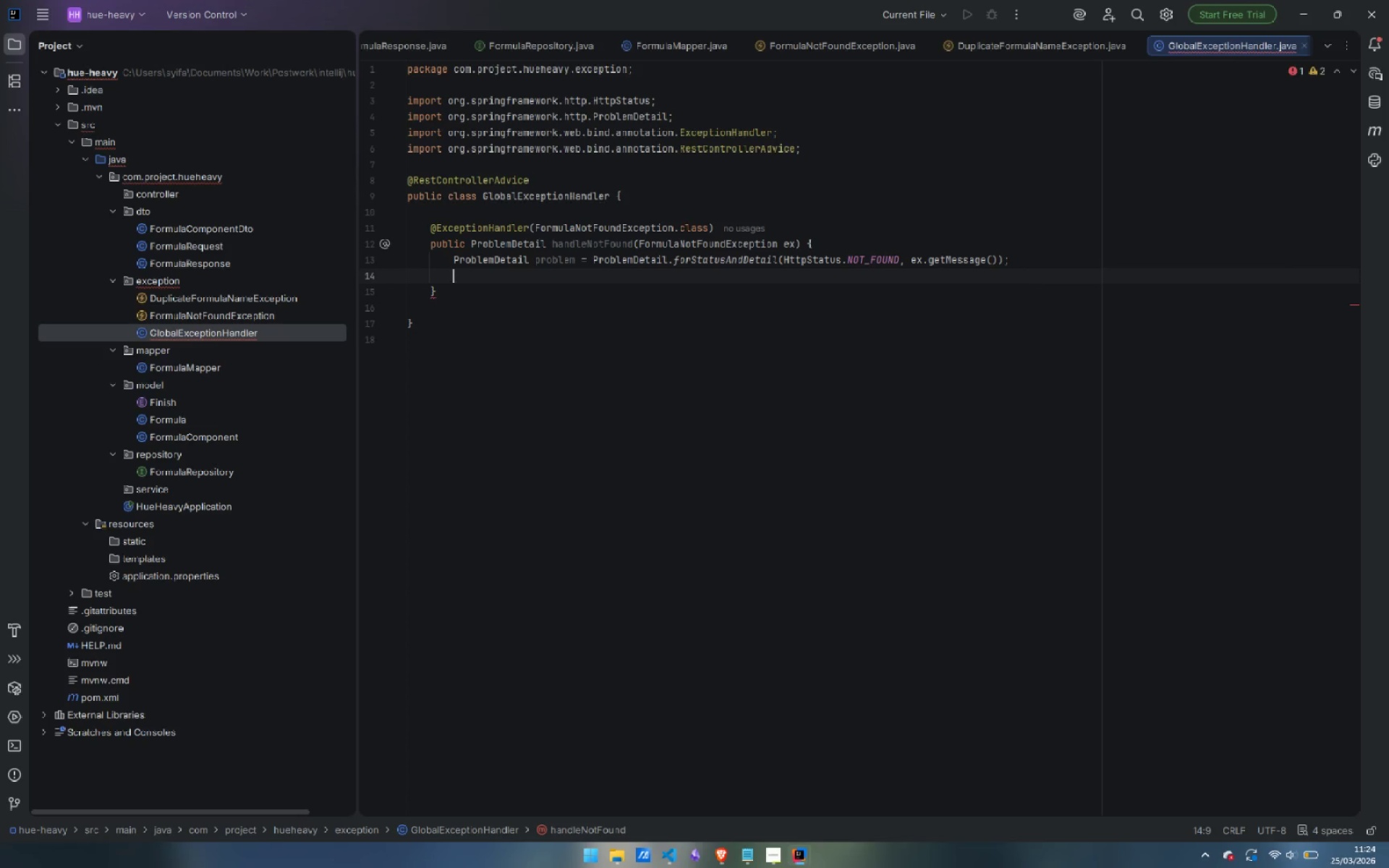 
type(pri)
key(Backspace)
type(oblem.setTitle("Formula Not Found)
 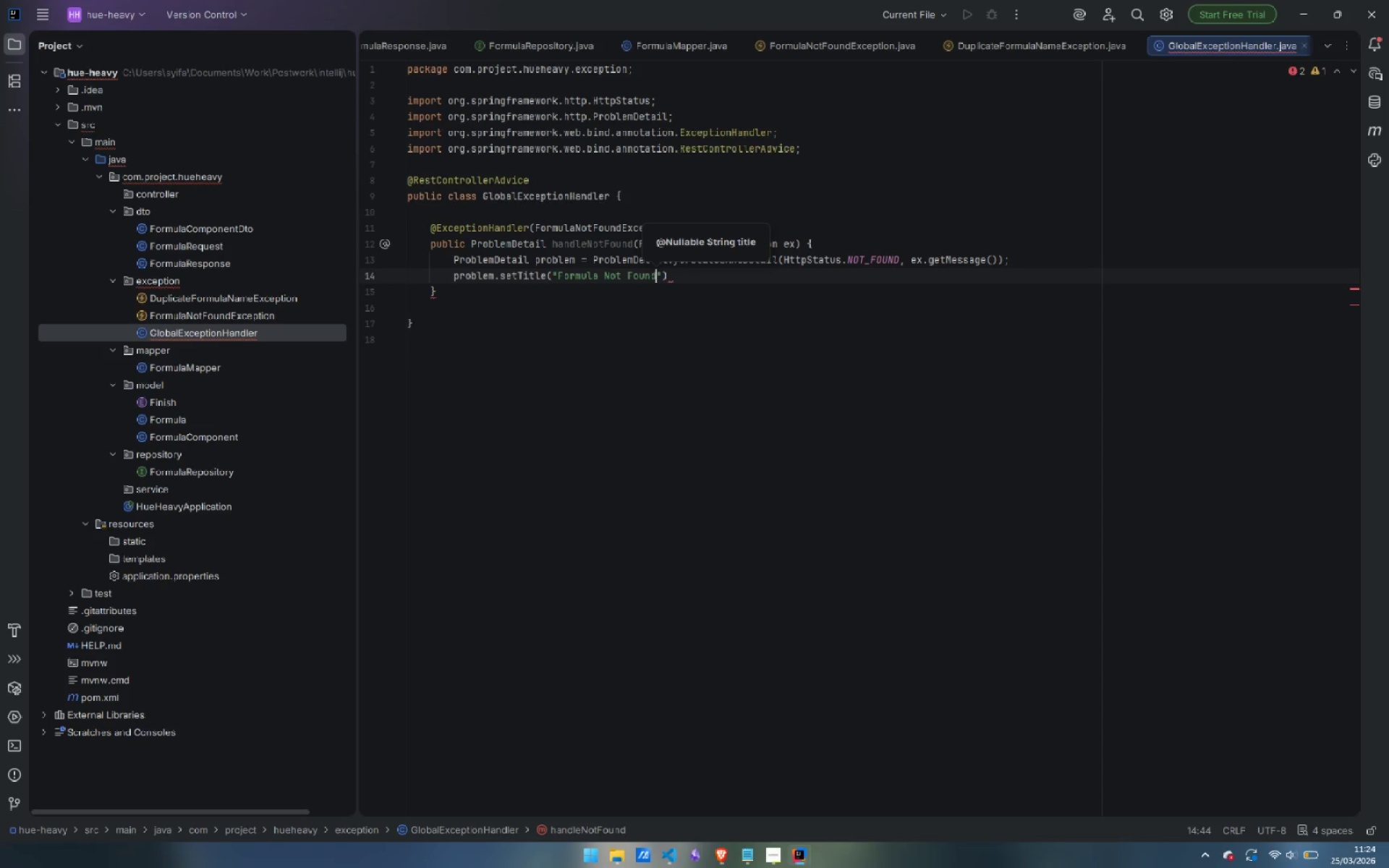 
key(ArrowRight)
 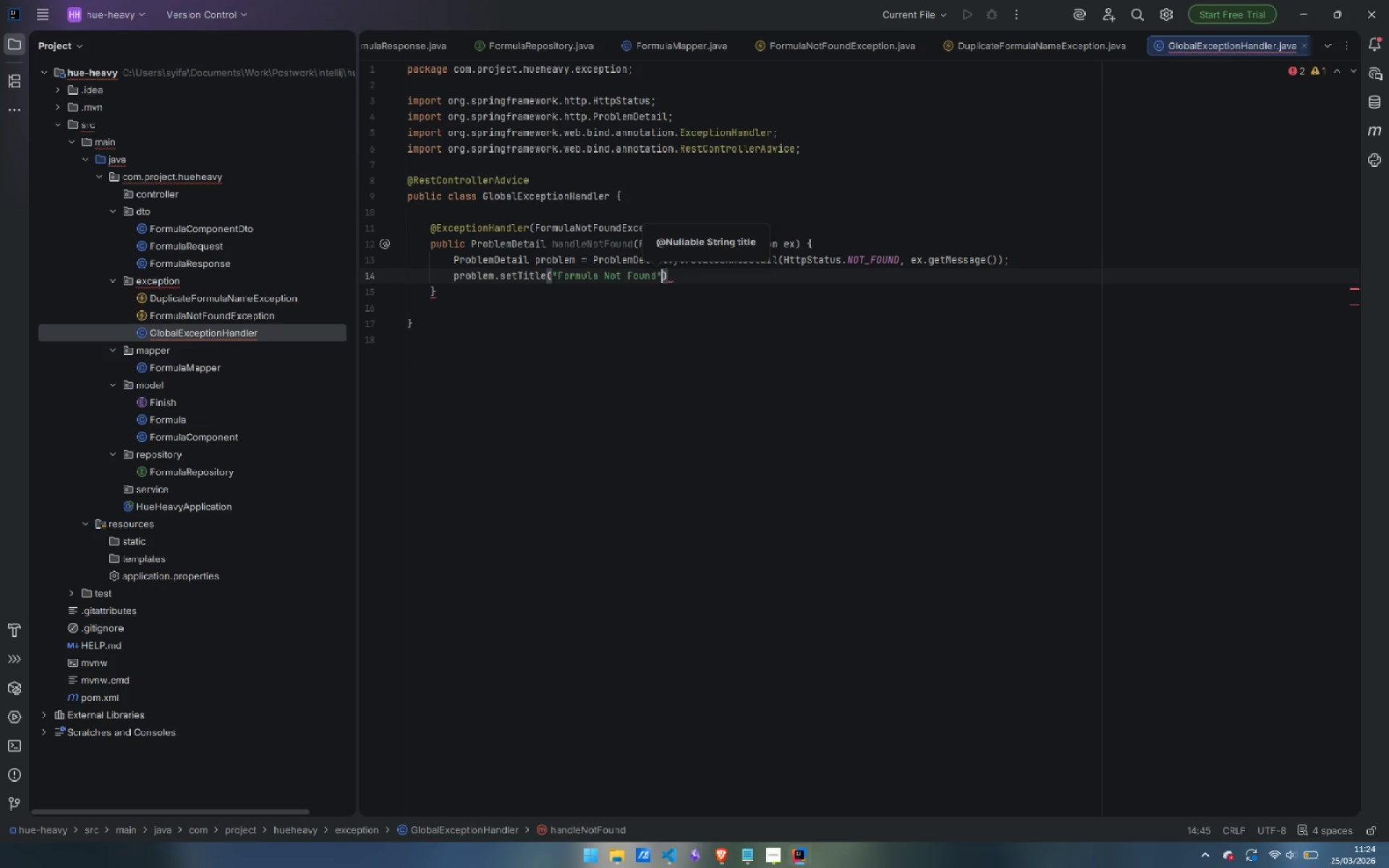 
key(ArrowRight)
 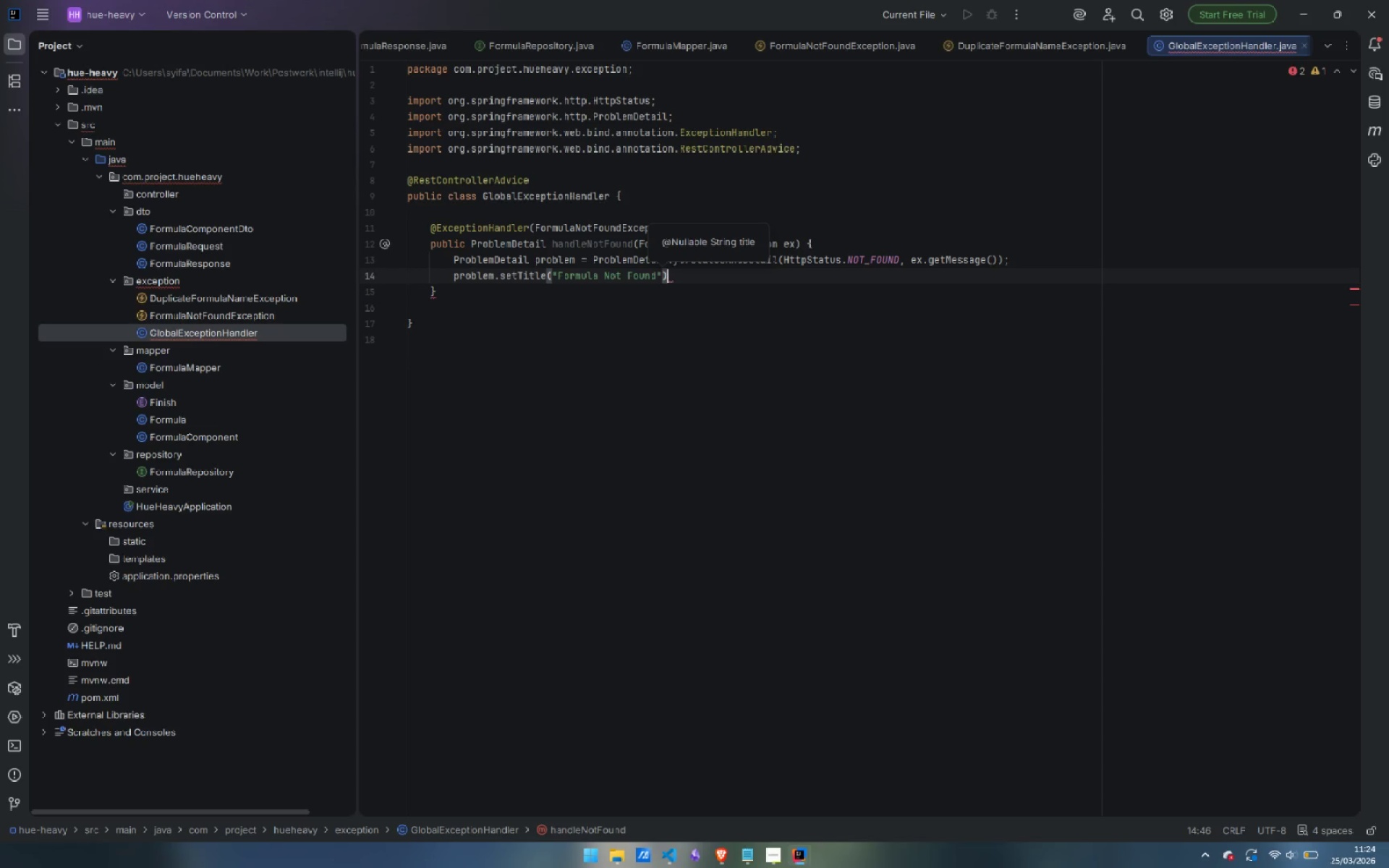 
key(Semicolon)
 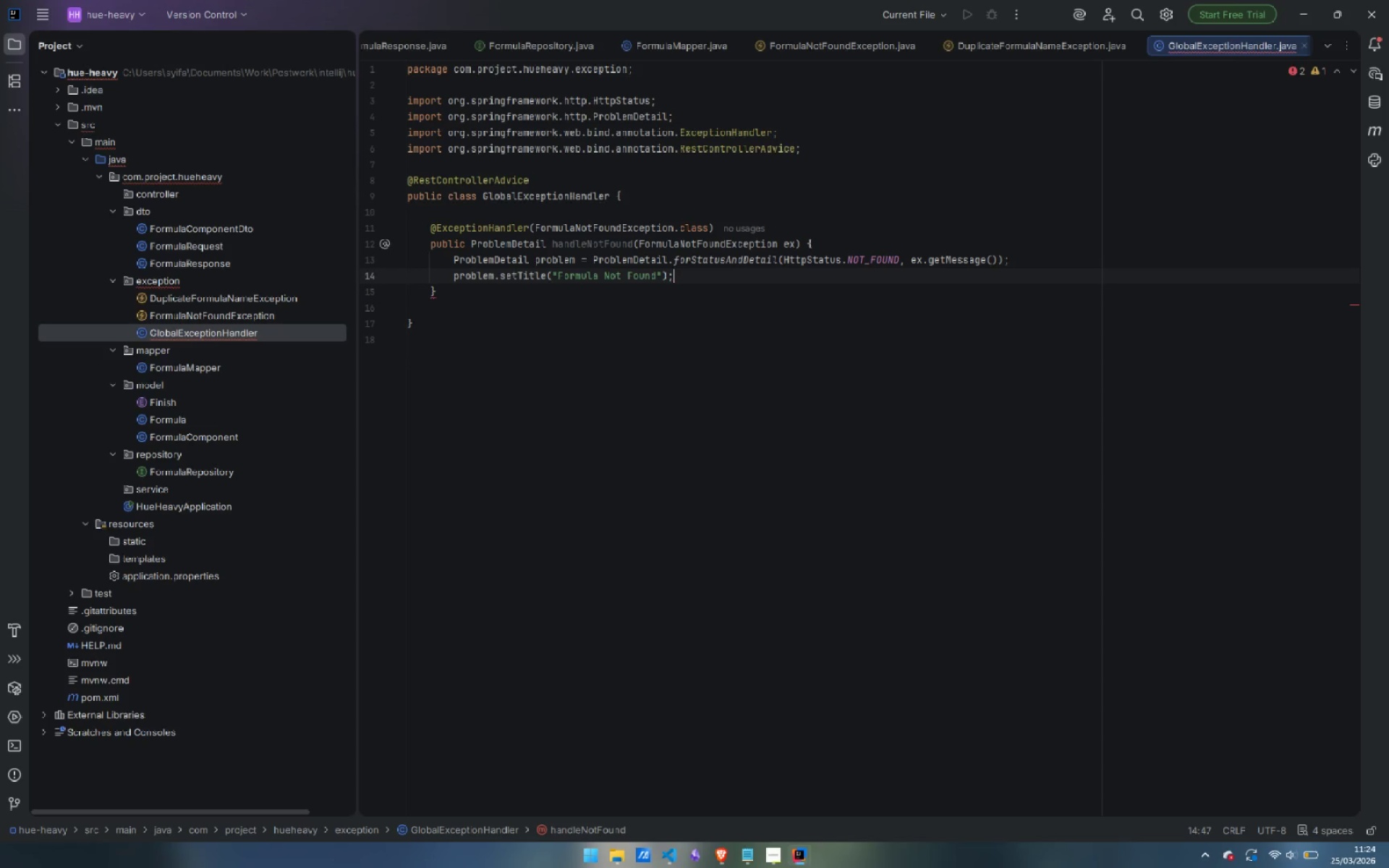 
key(Enter)
 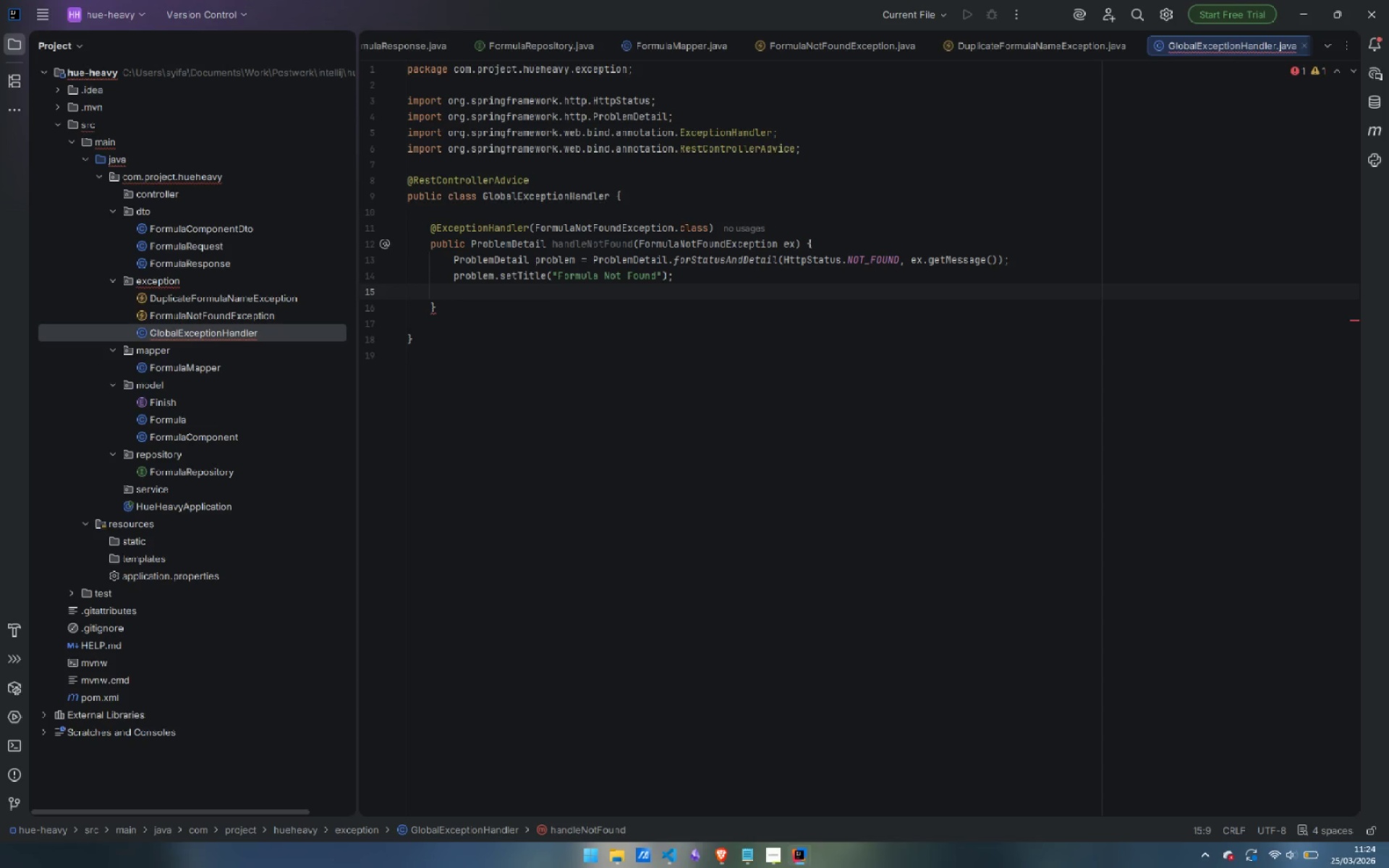 
type(problem.setType()
 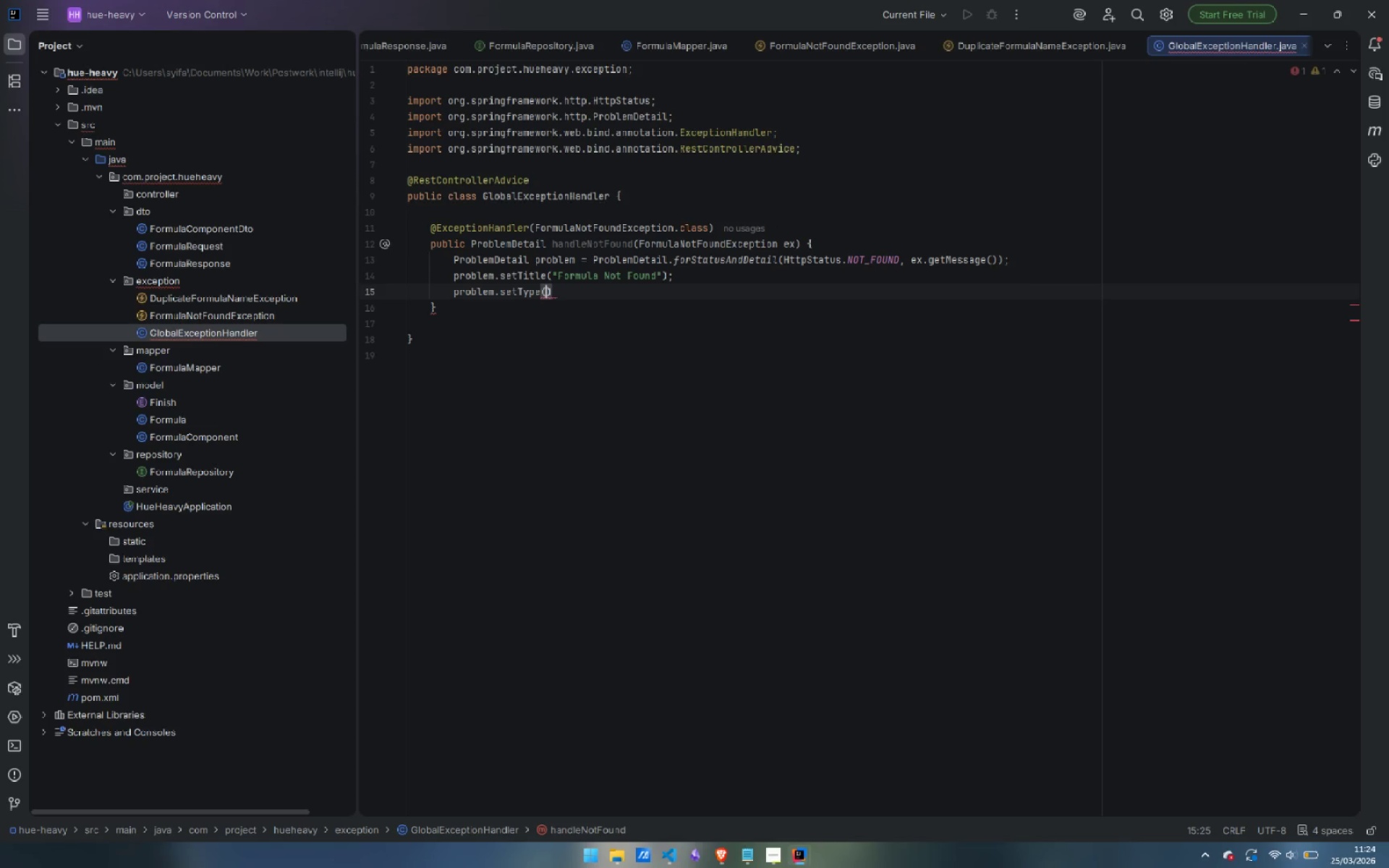 
type(URI)
 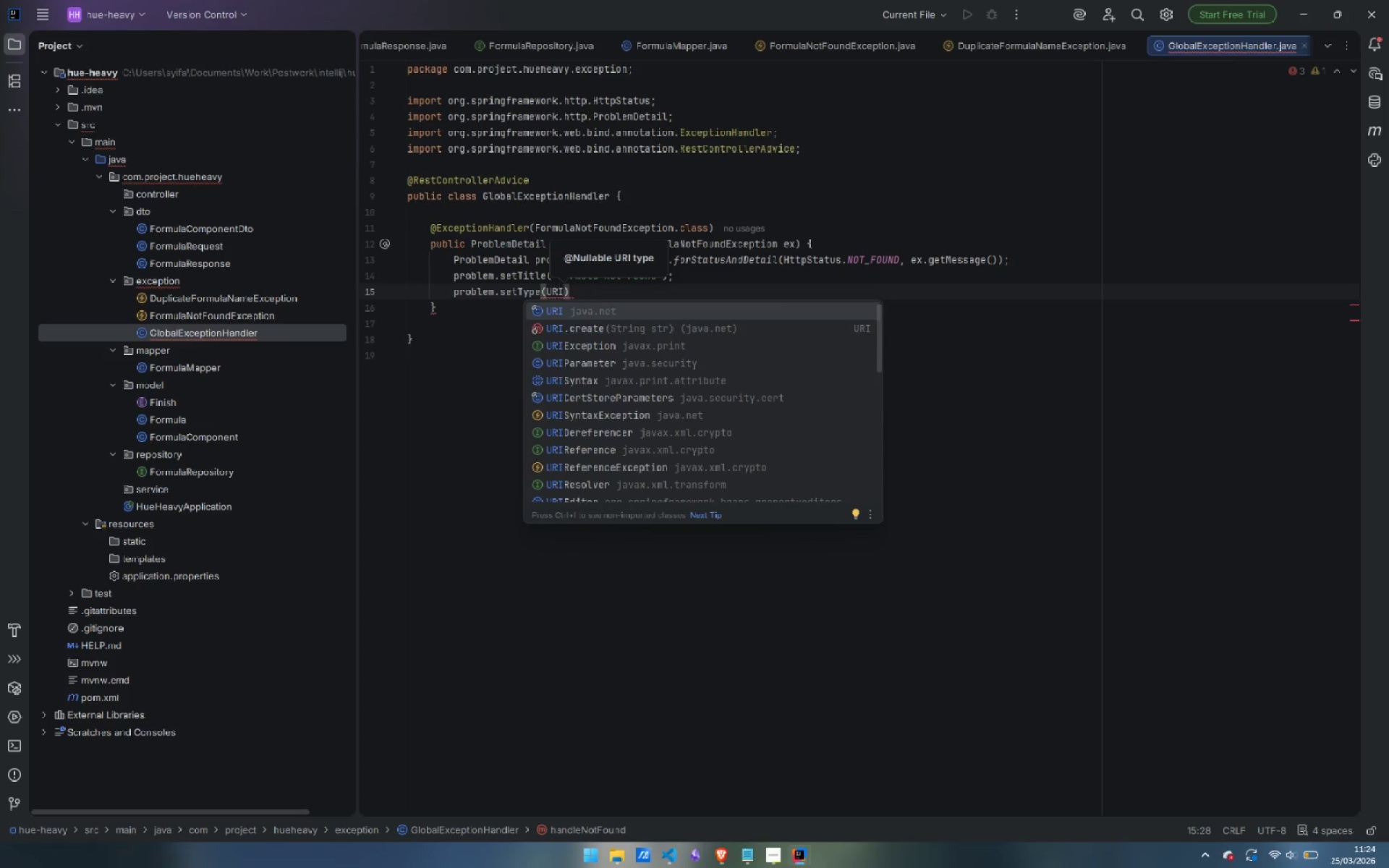 
key(Enter)
 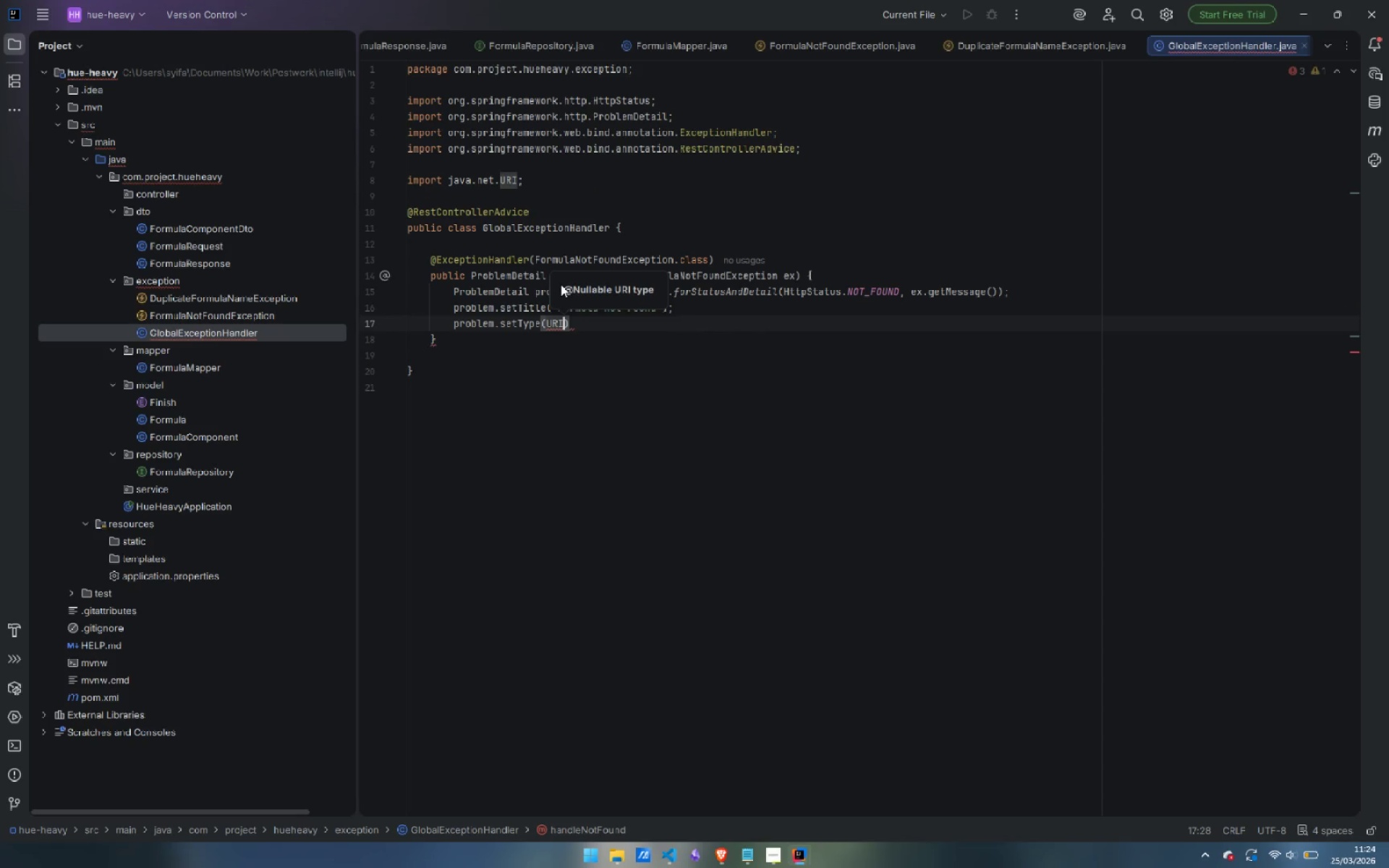 
type(.create()
 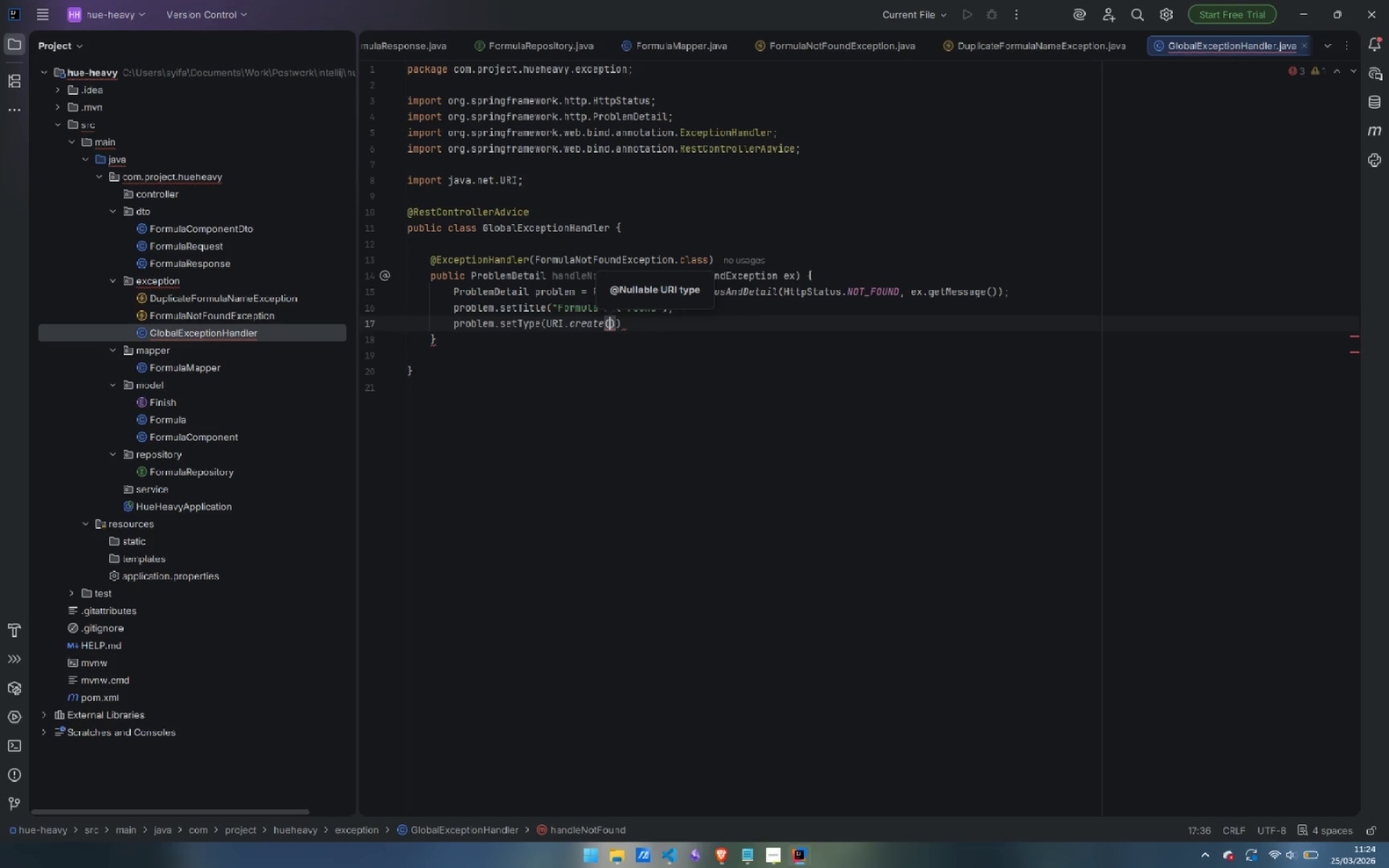 
wait(5.64)
 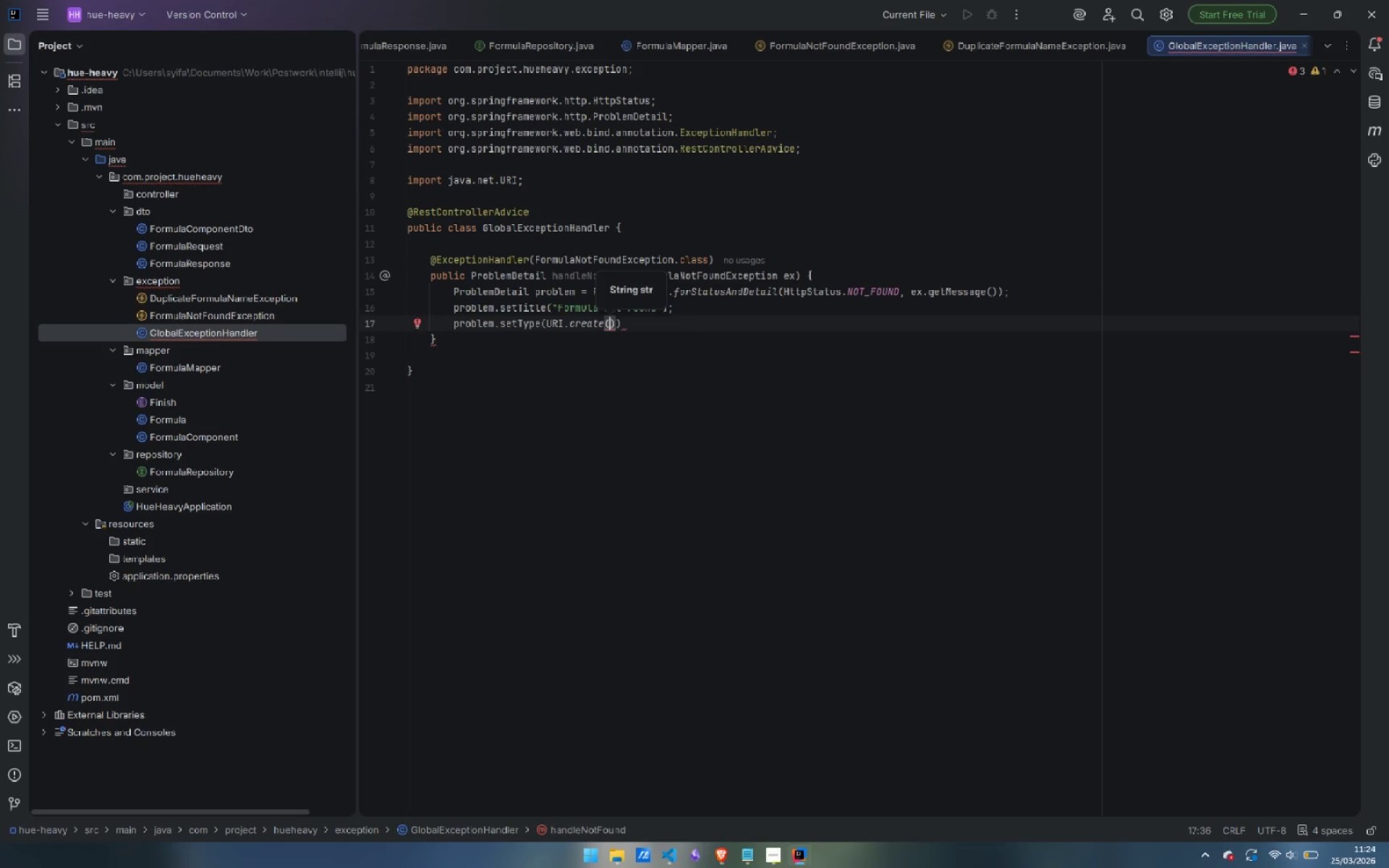 
type("/errors/formula-not-found)
 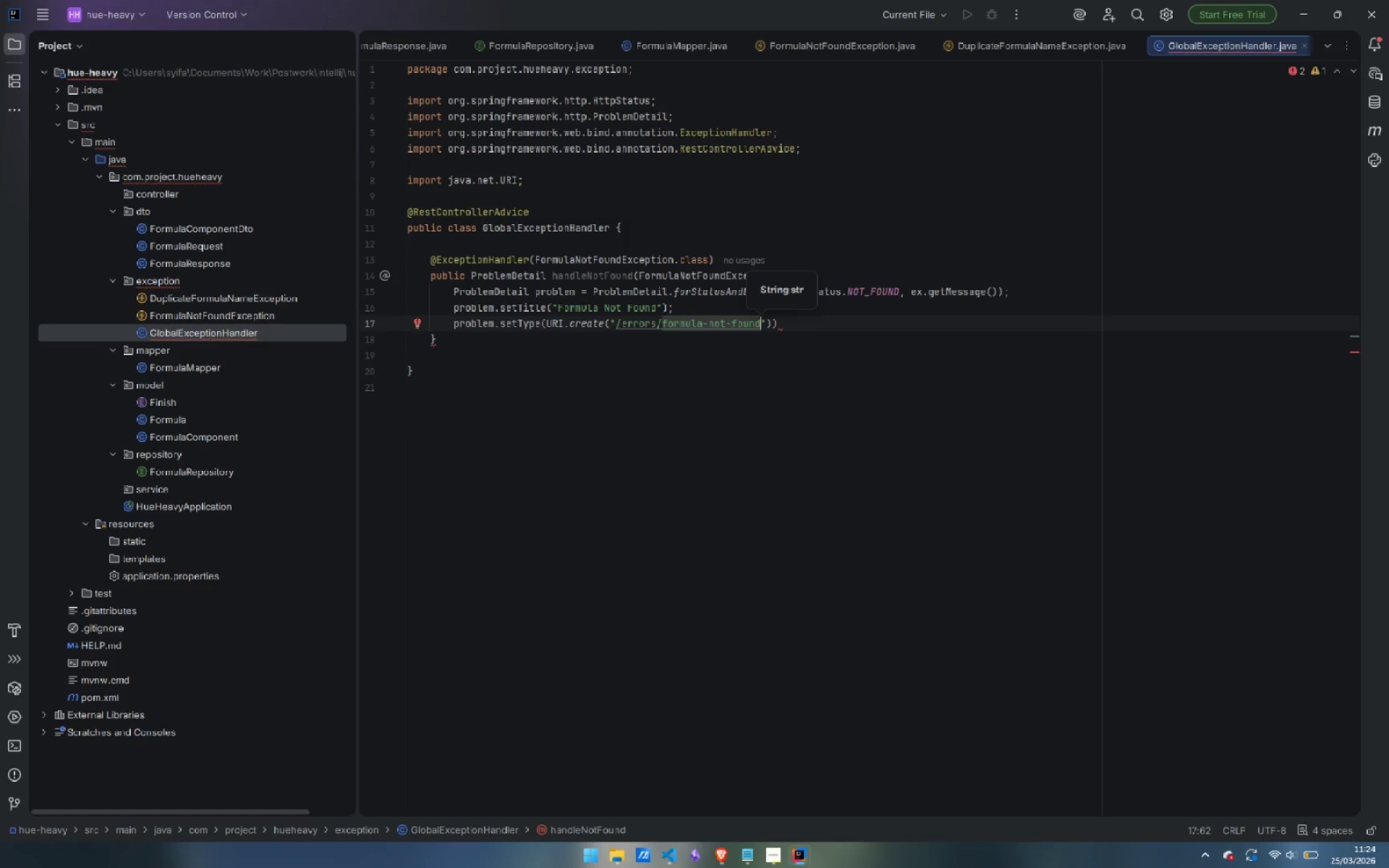 
key(ArrowRight)
 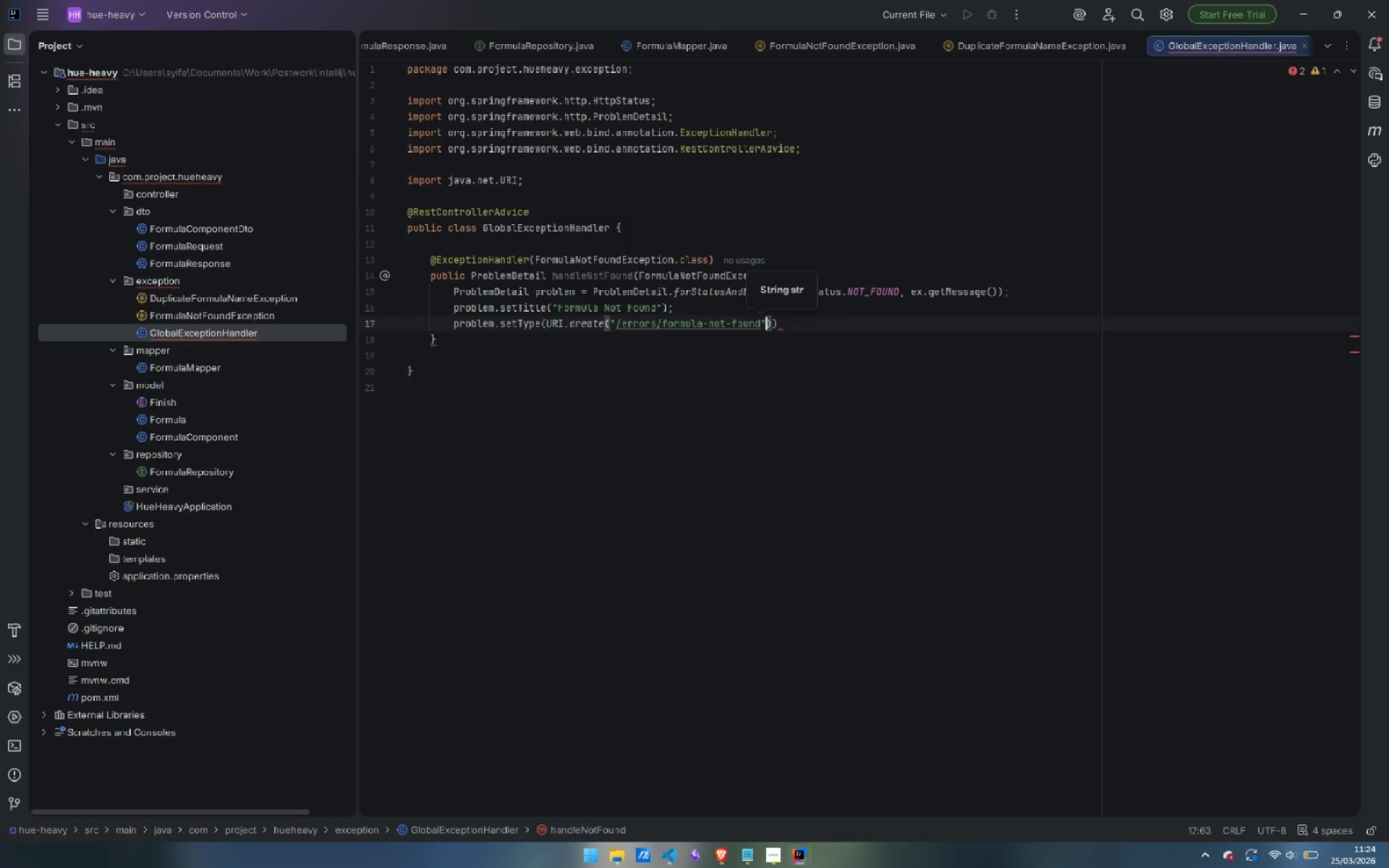 
key(ArrowRight)
 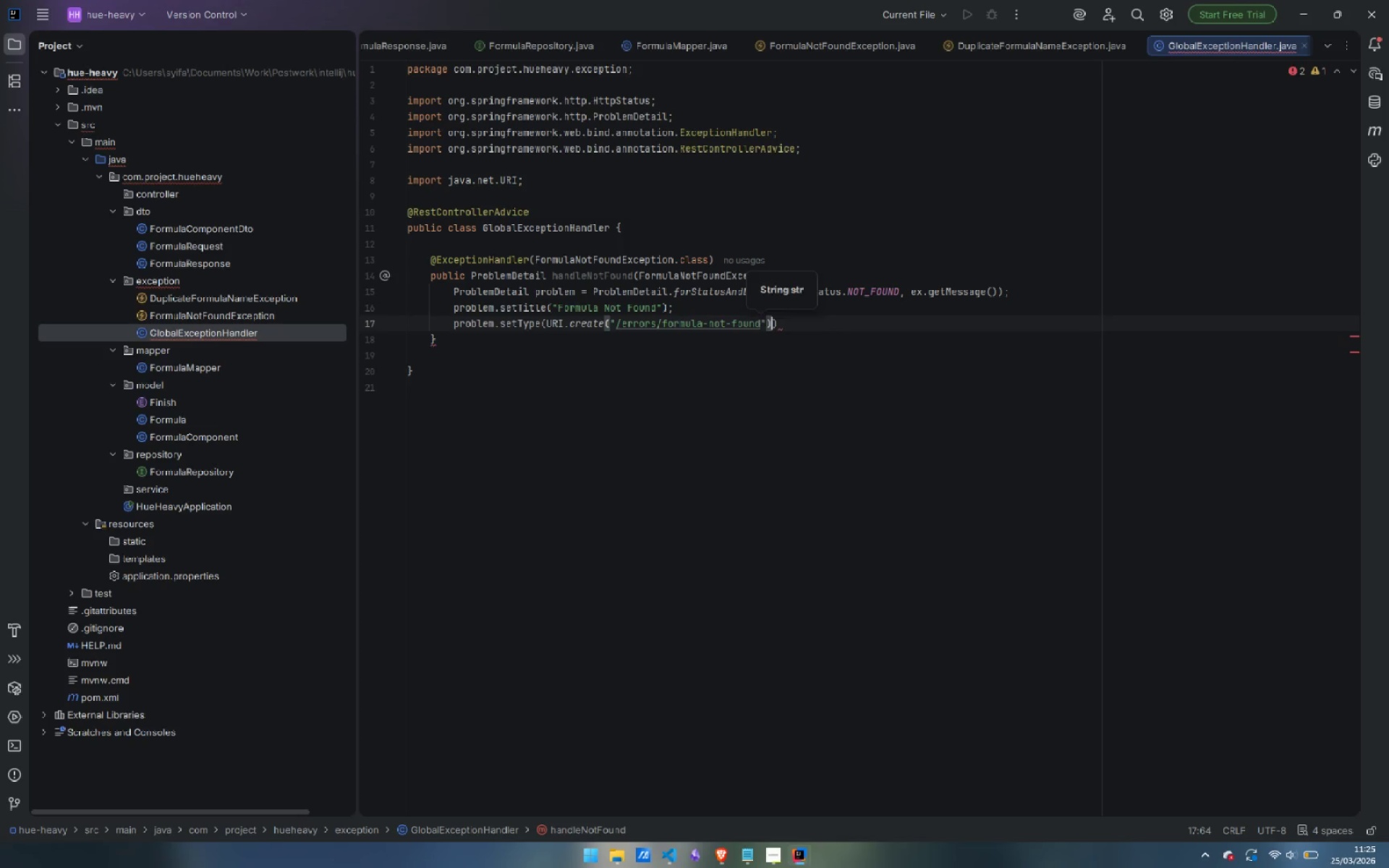 
key(ArrowRight)
 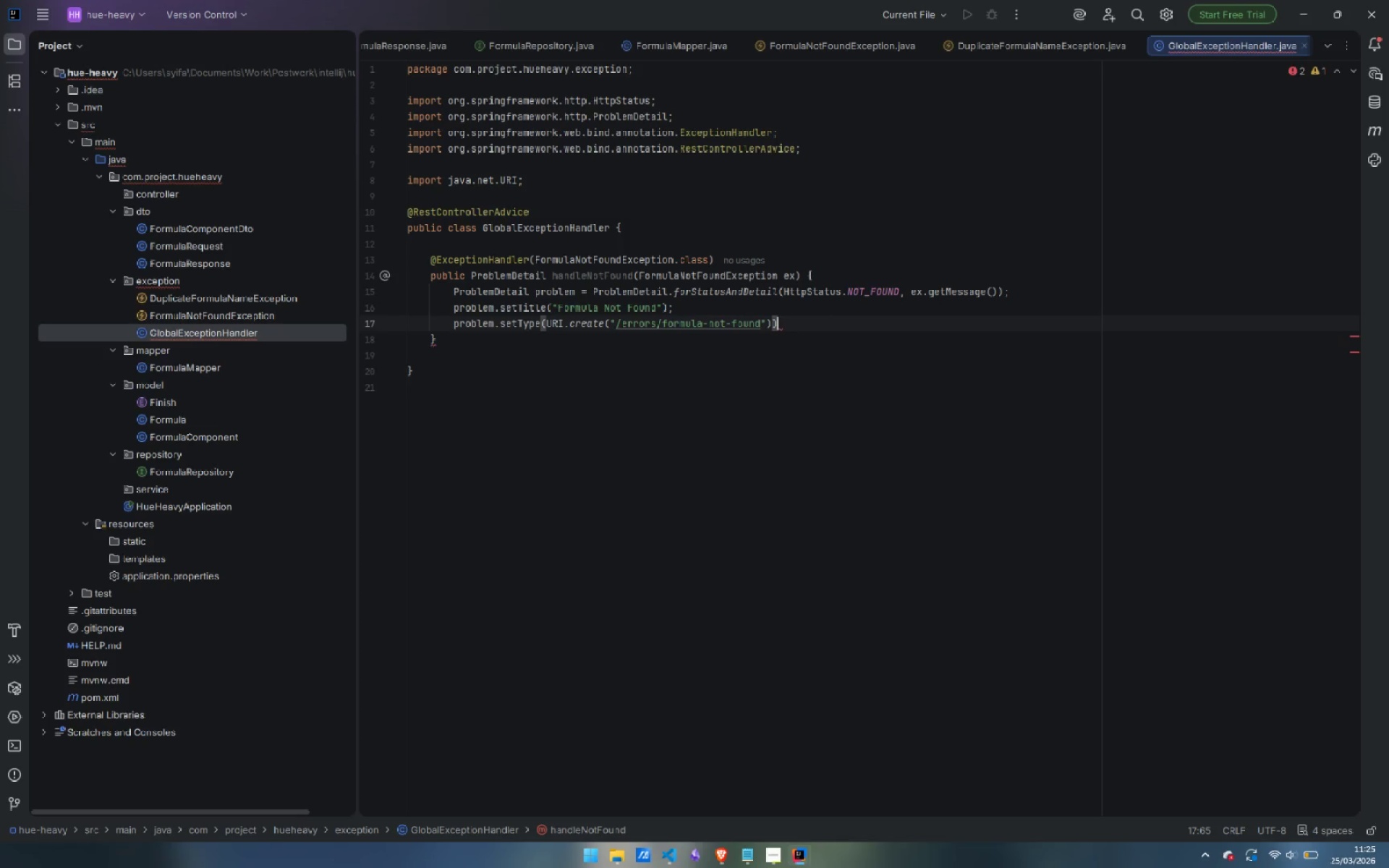 
key(Semicolon)
 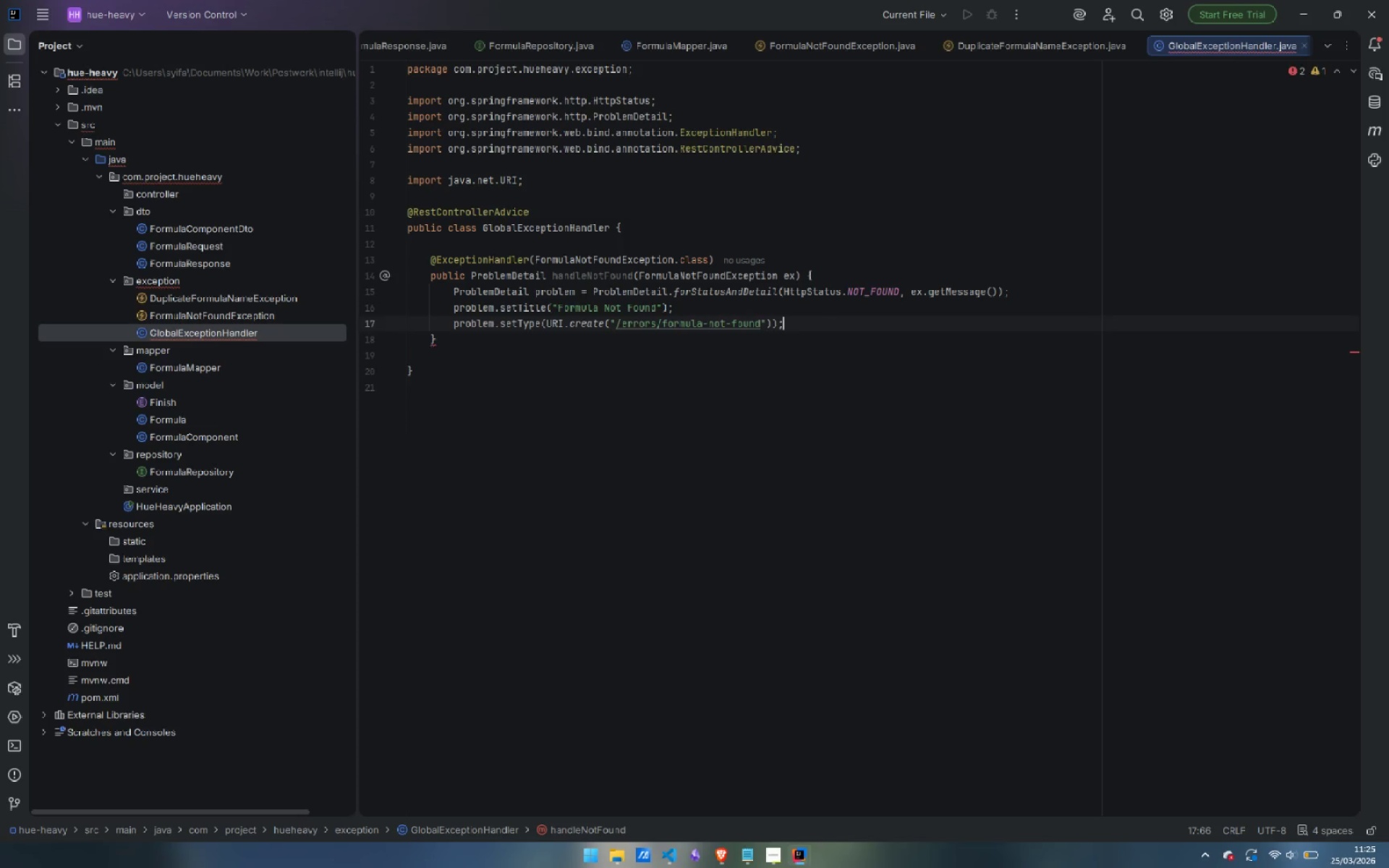 
key(Enter)
 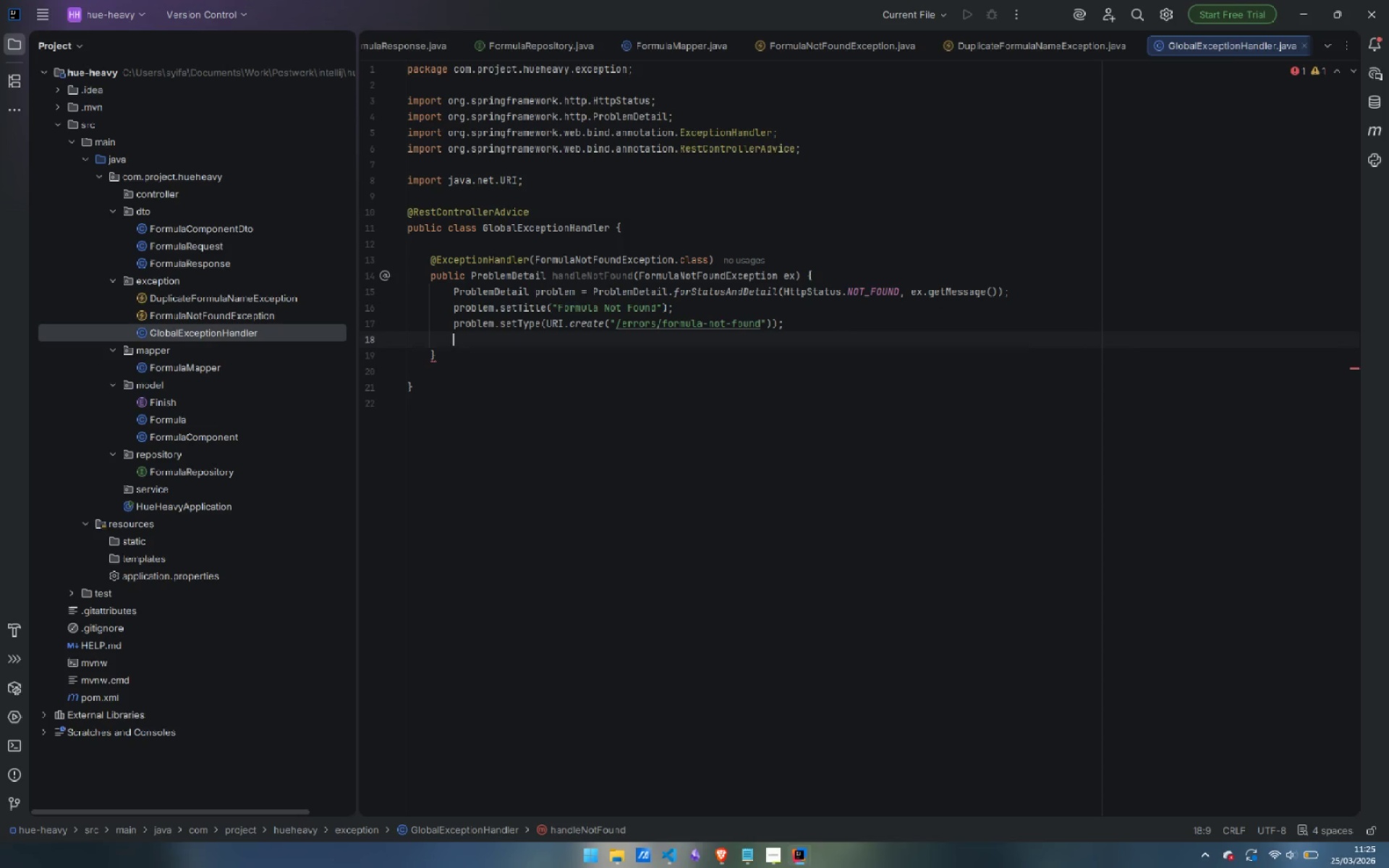 
wait(5.52)
 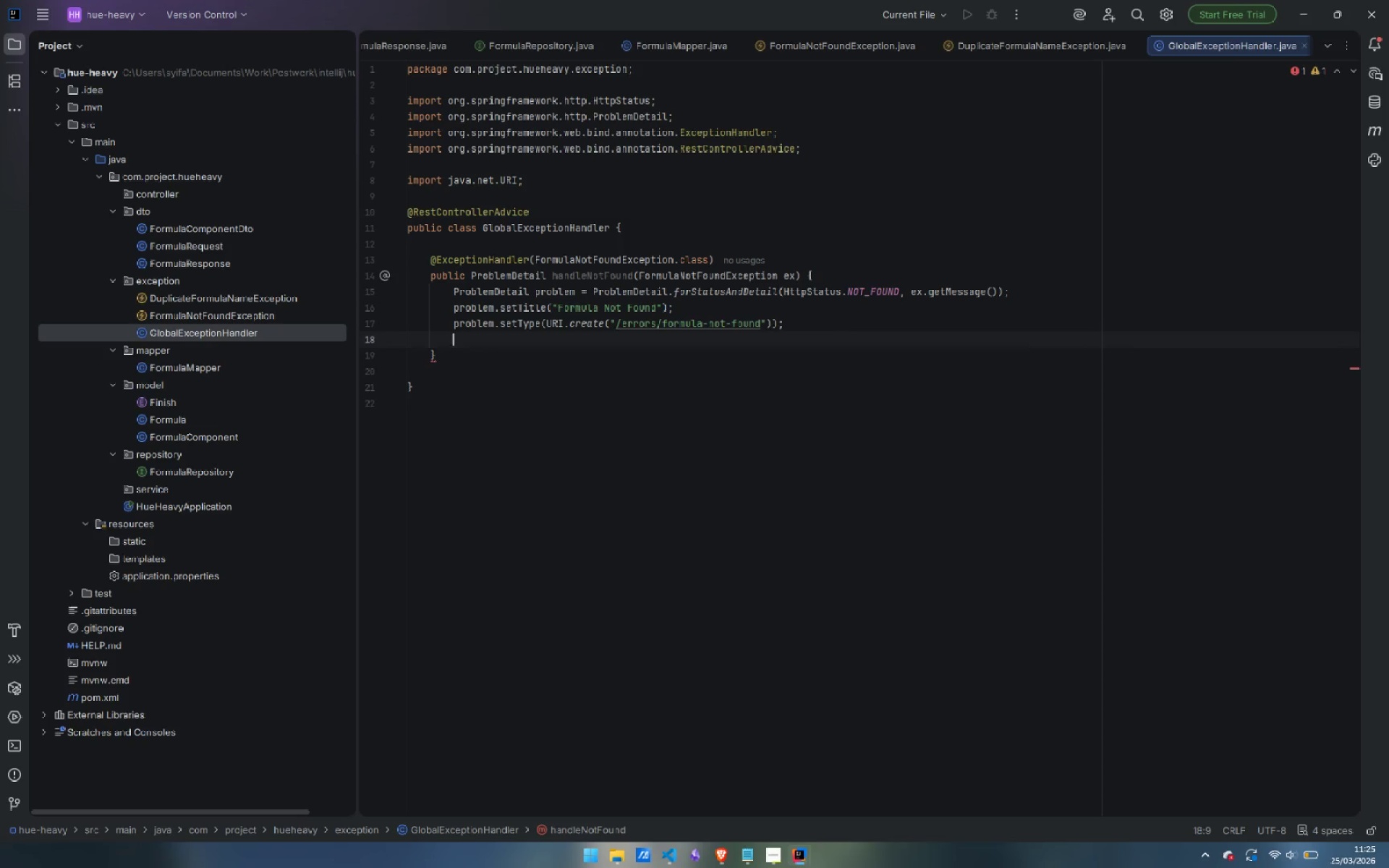 
type(problem.setProperty("timestamp)
 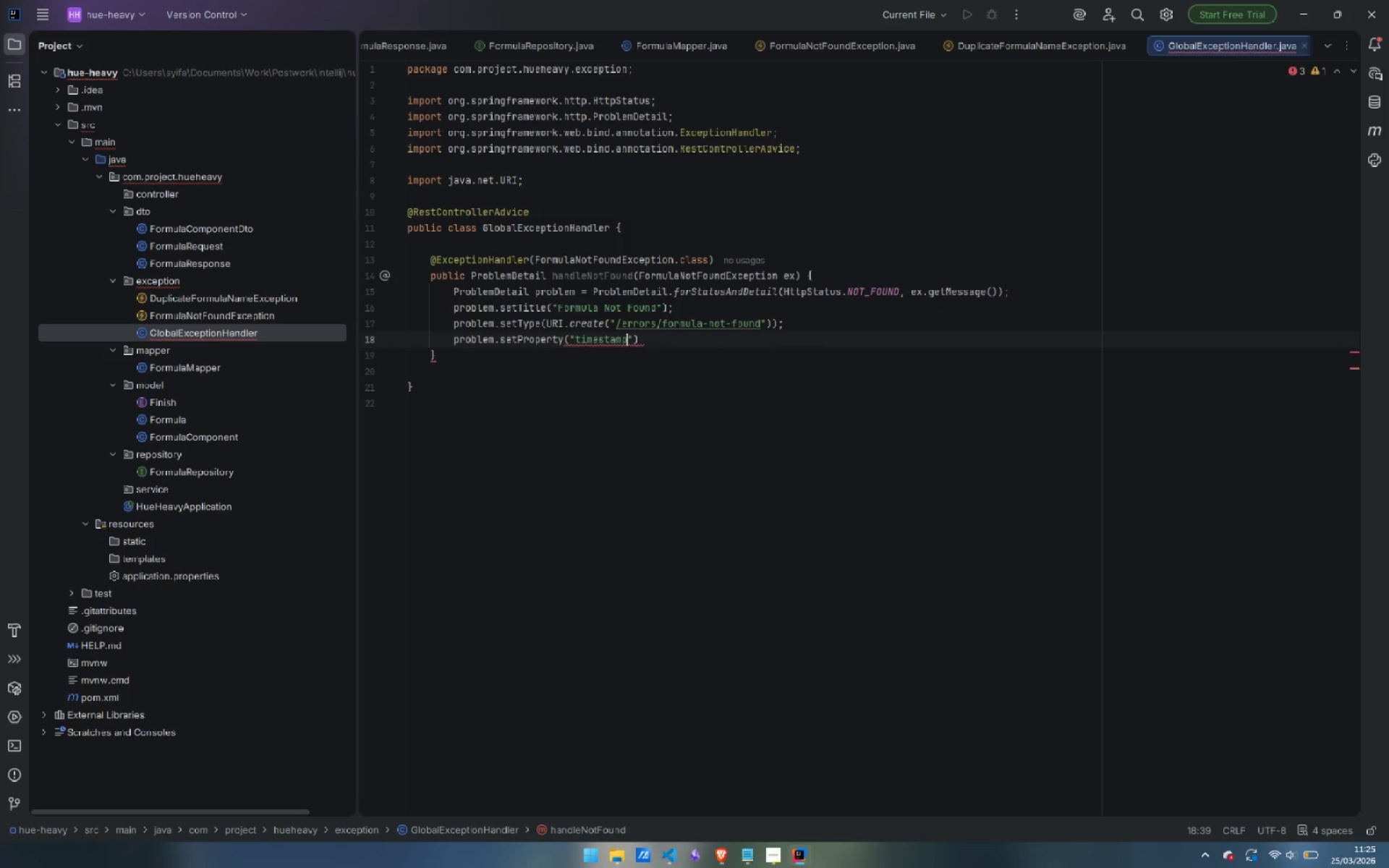 
key(ArrowRight)
 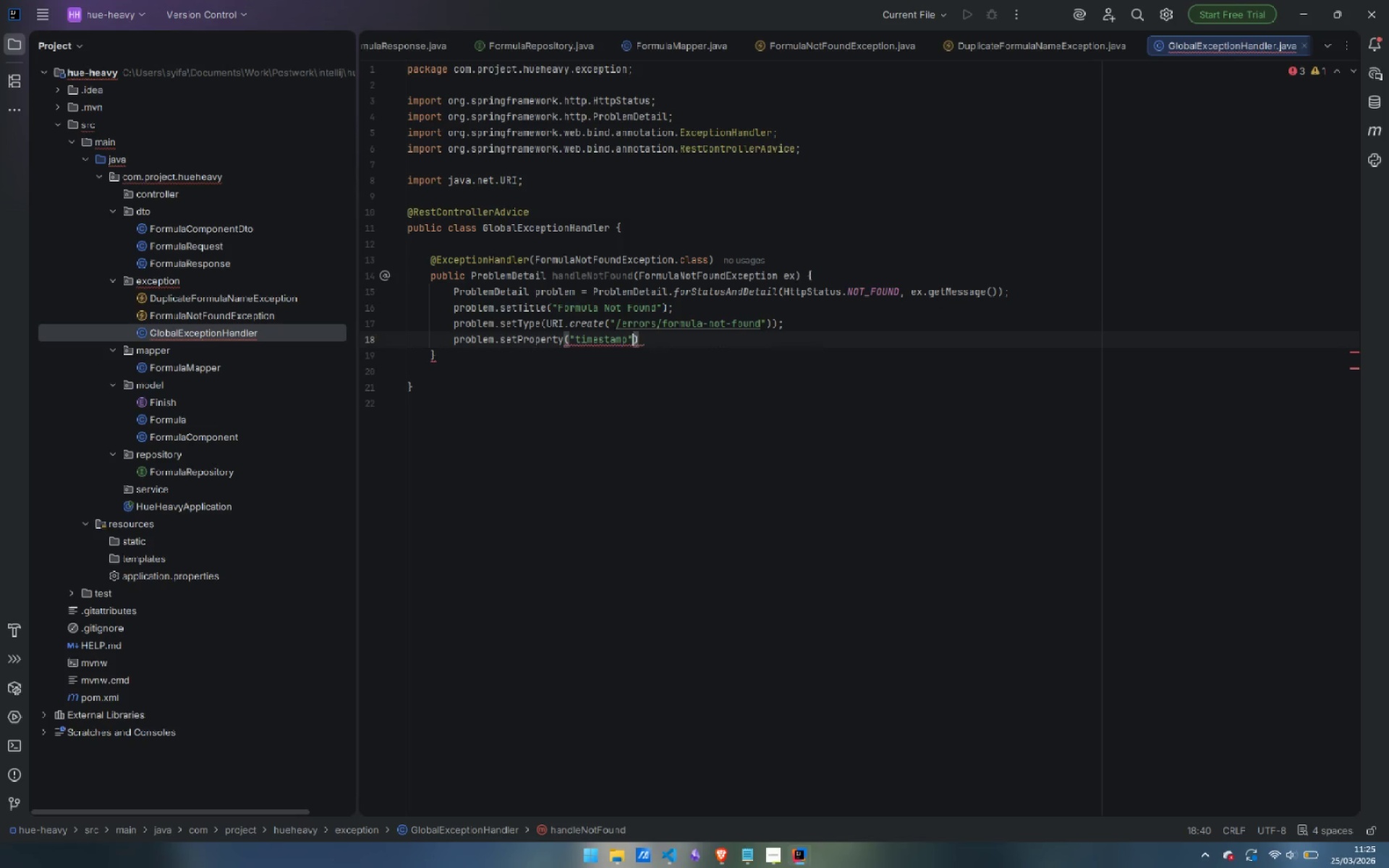 
type(, Instant)
 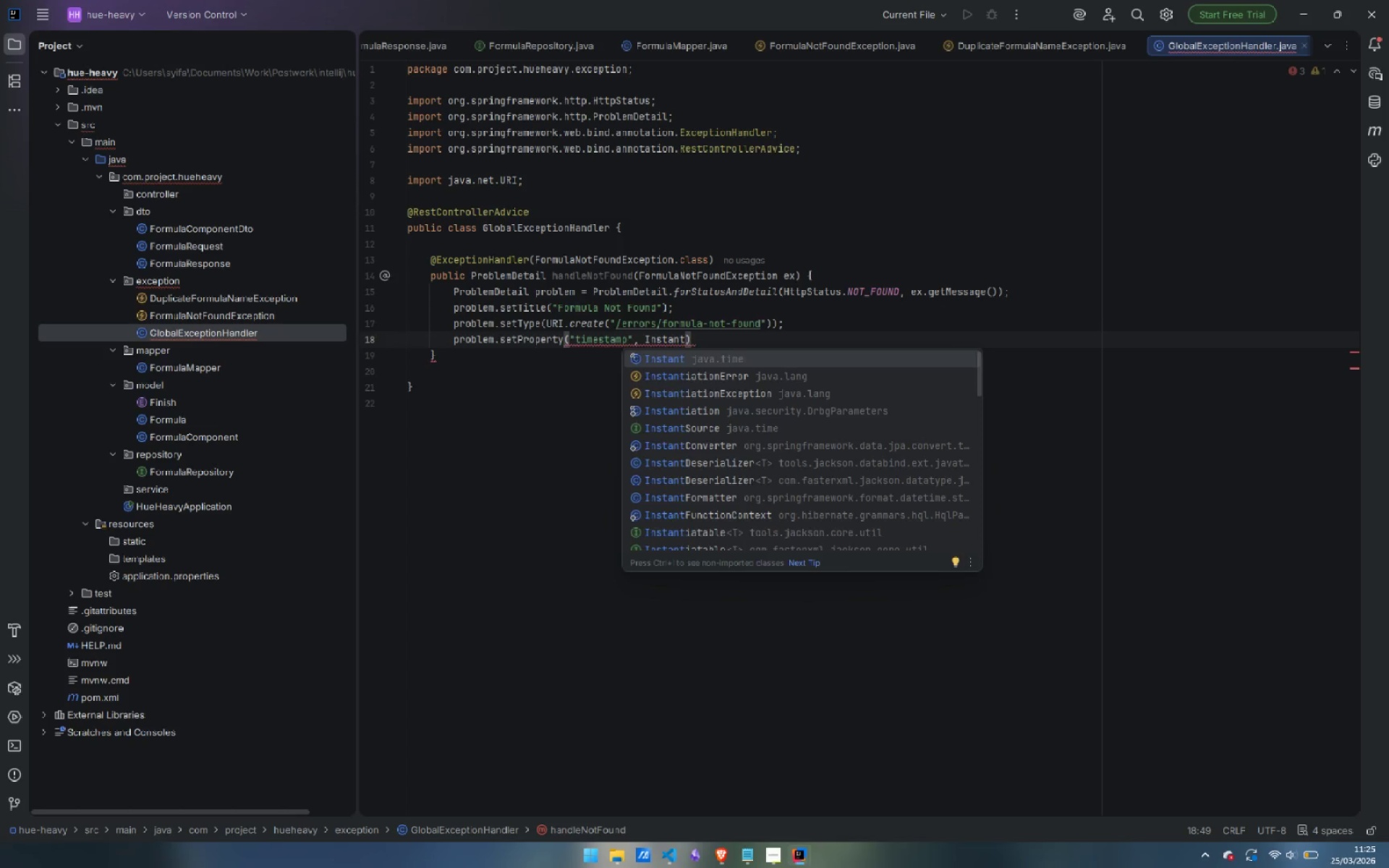 
key(Enter)
 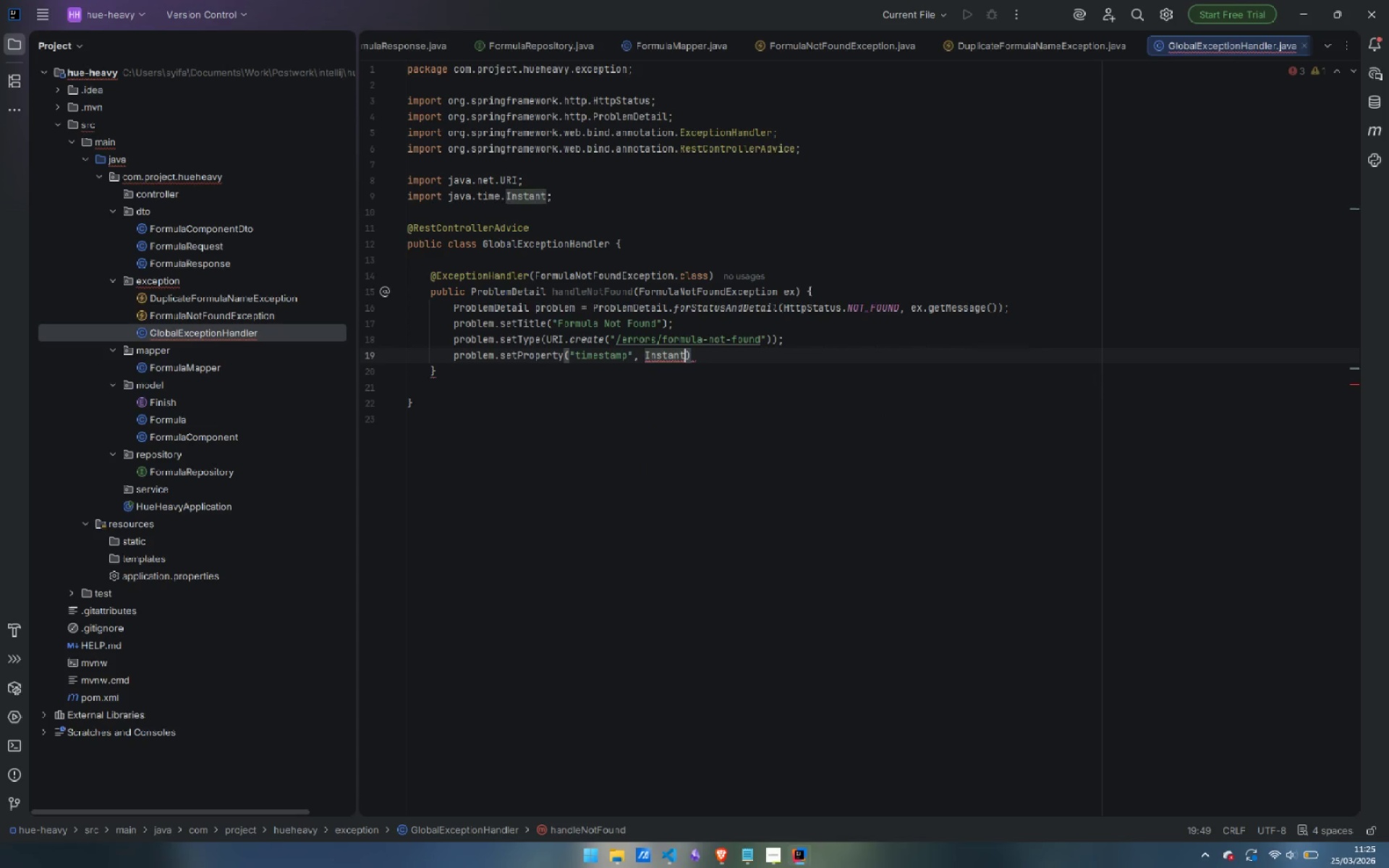 
type(.now())
 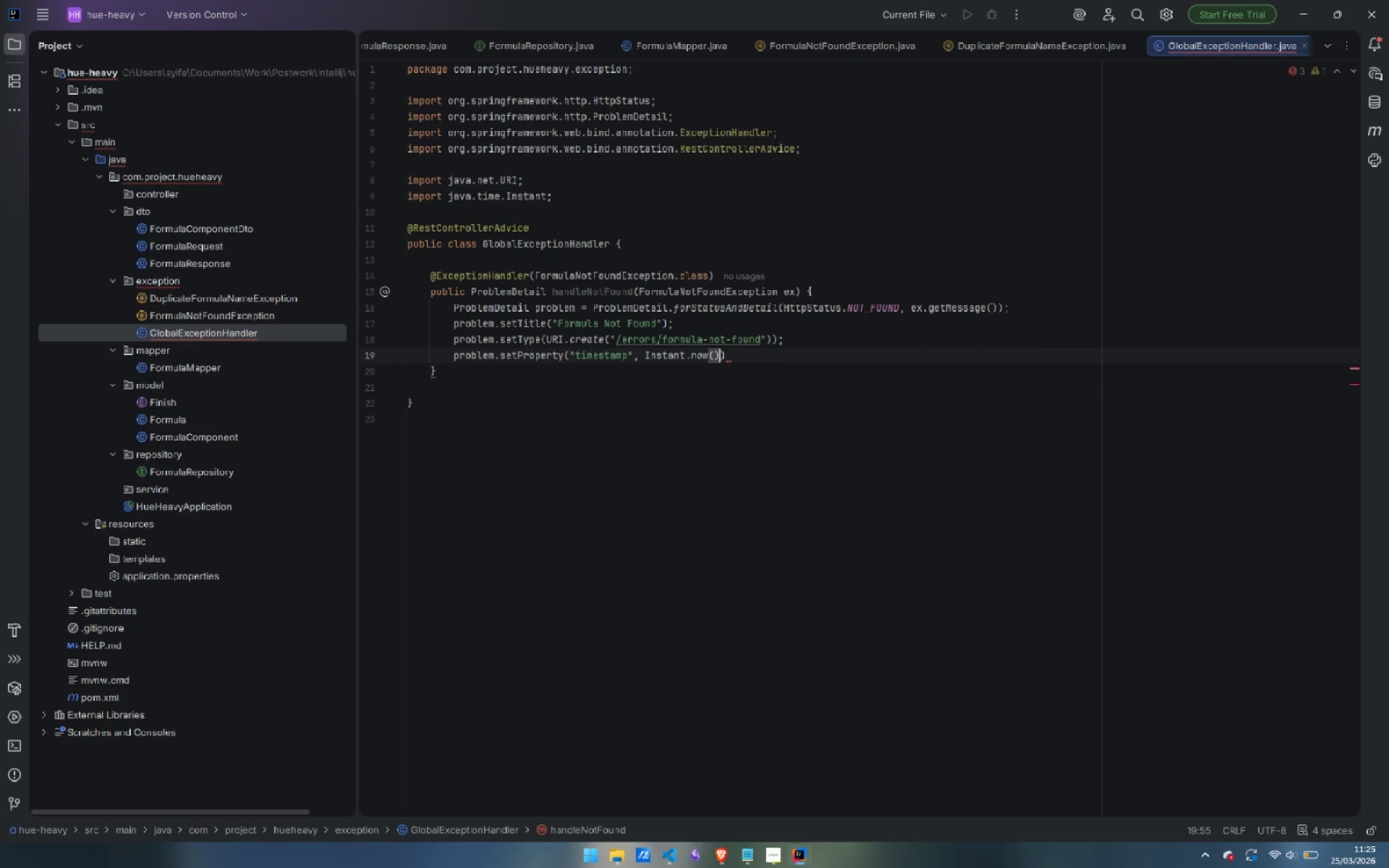 
key(ArrowRight)
 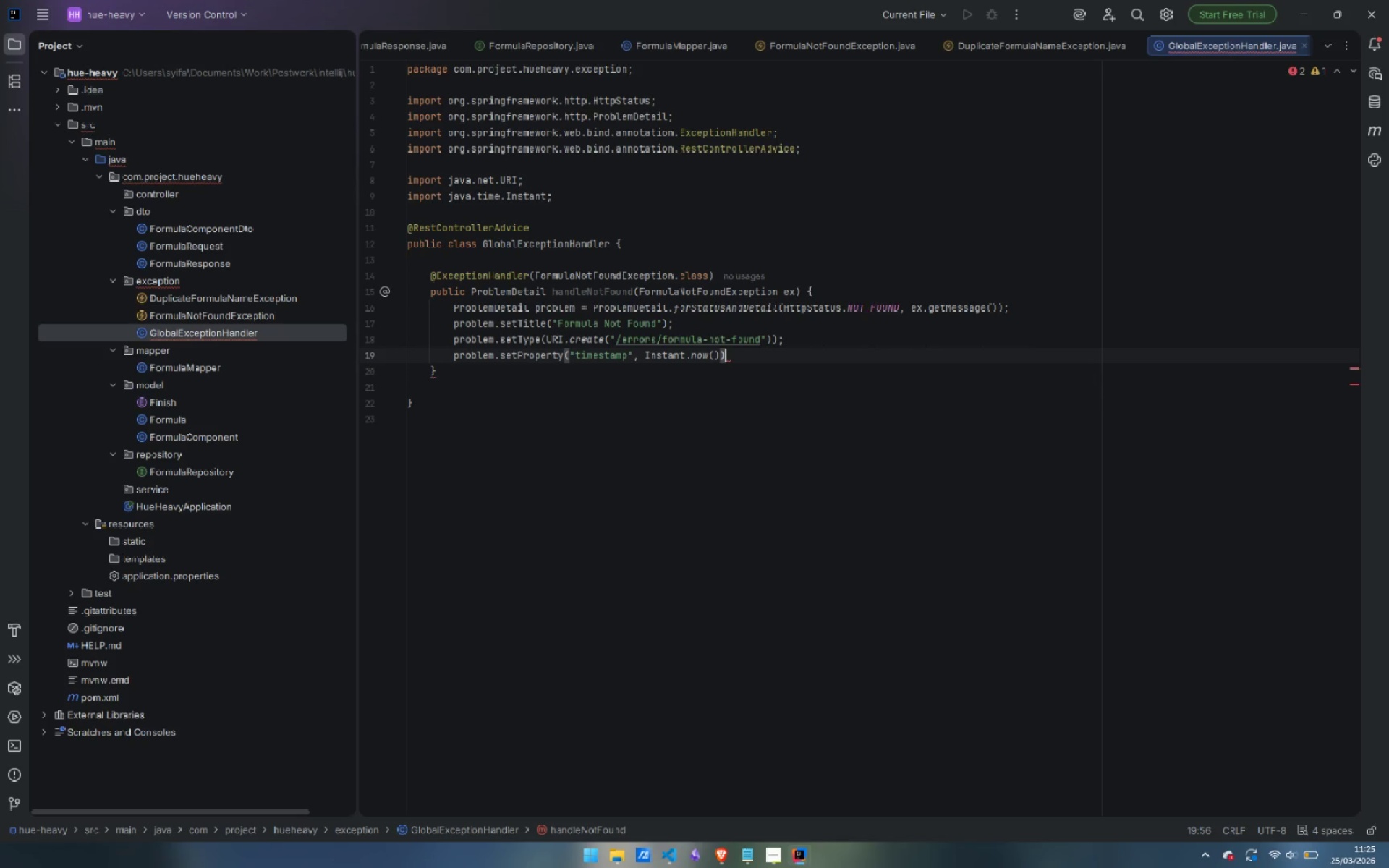 
key(Semicolon)
 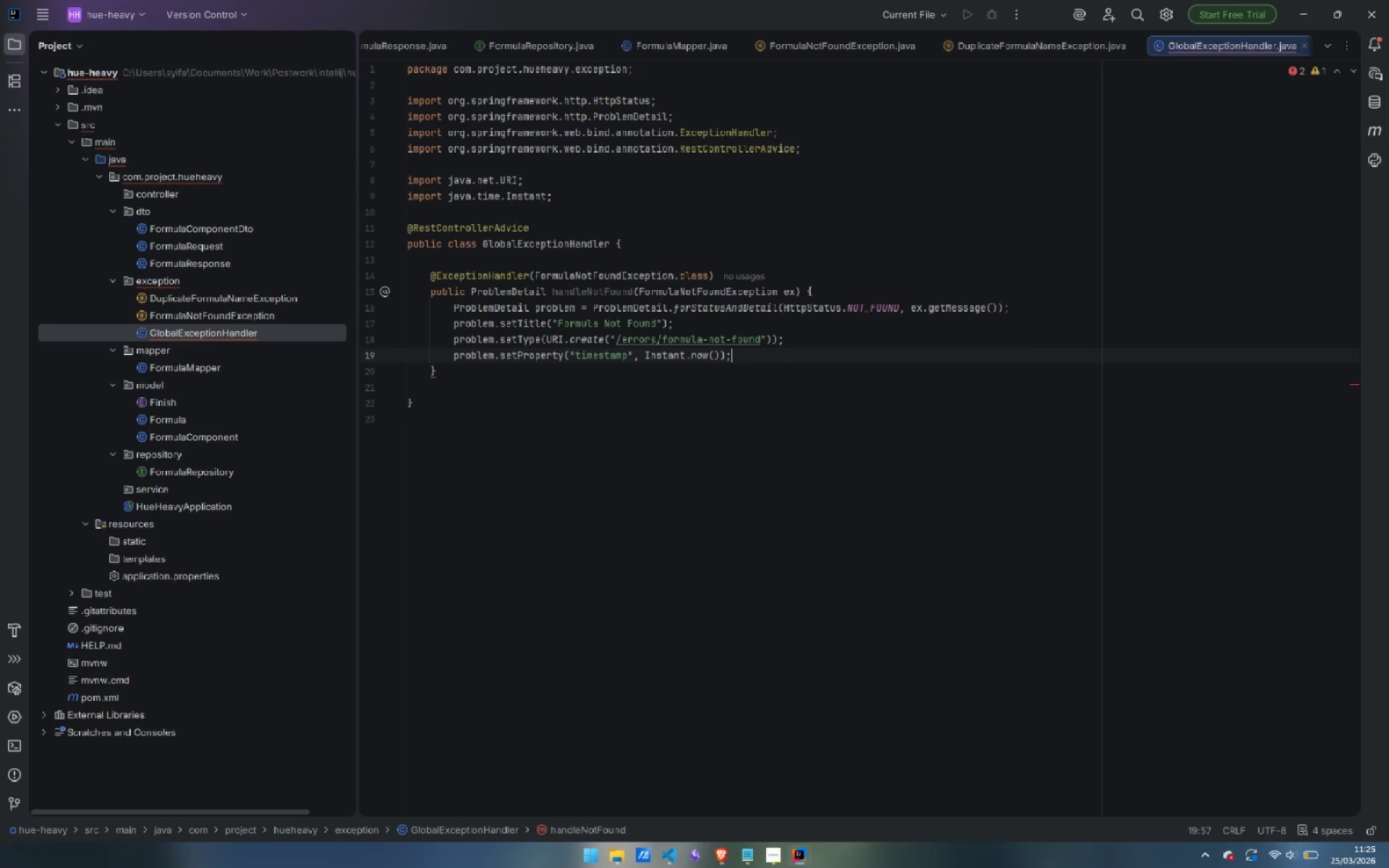 
key(Enter)
 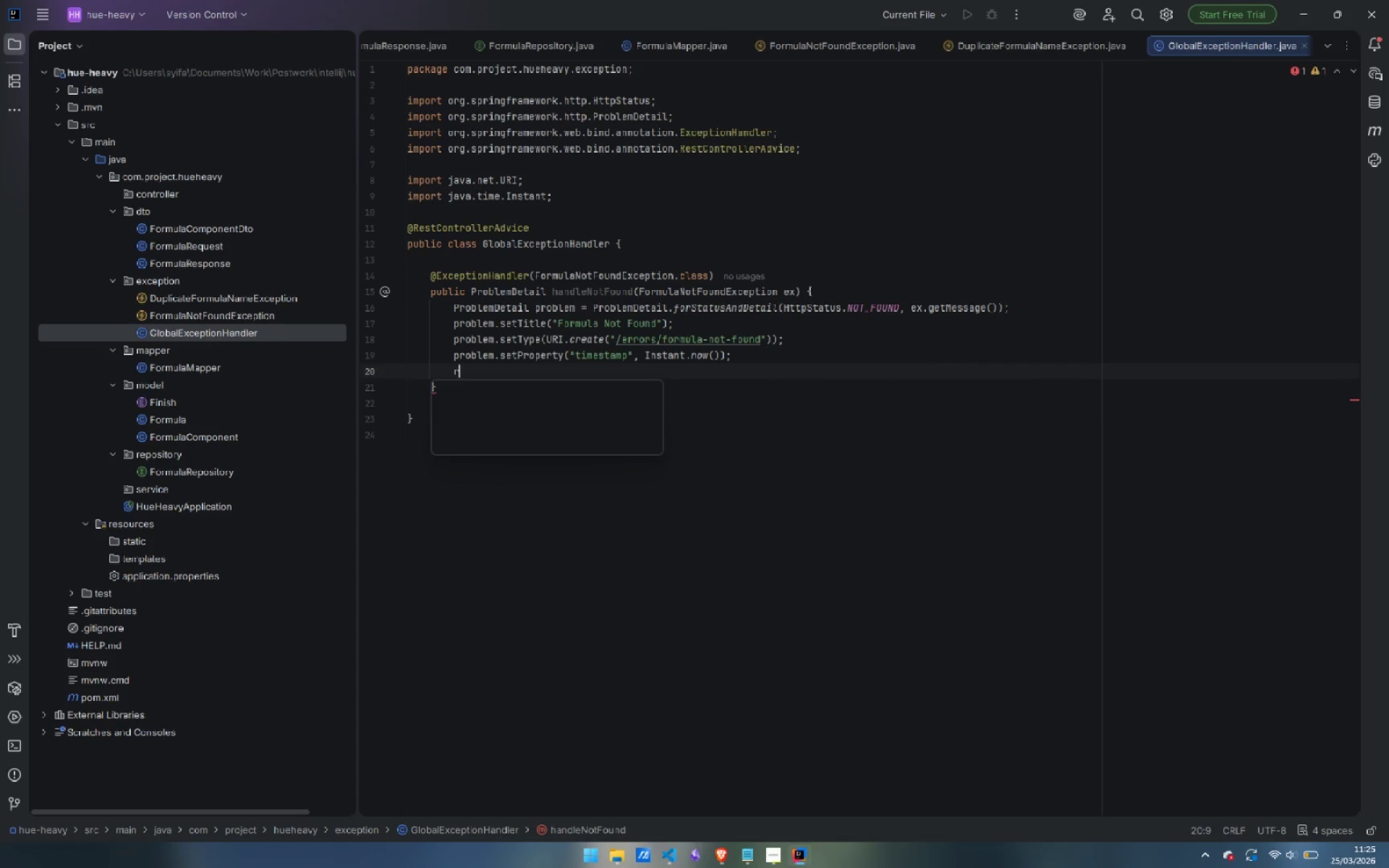 
type(return problem;)
 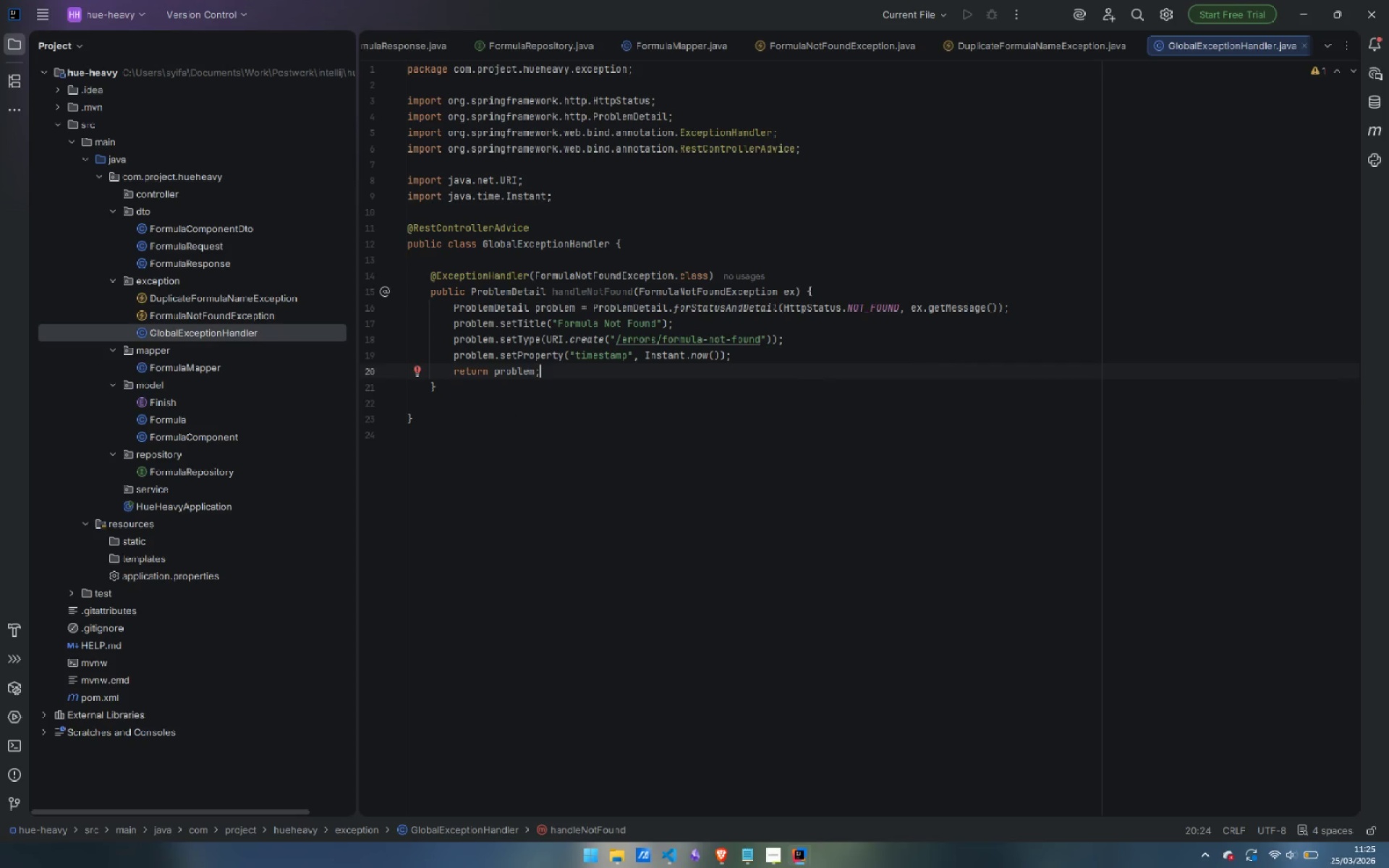 
key(ArrowDown)
 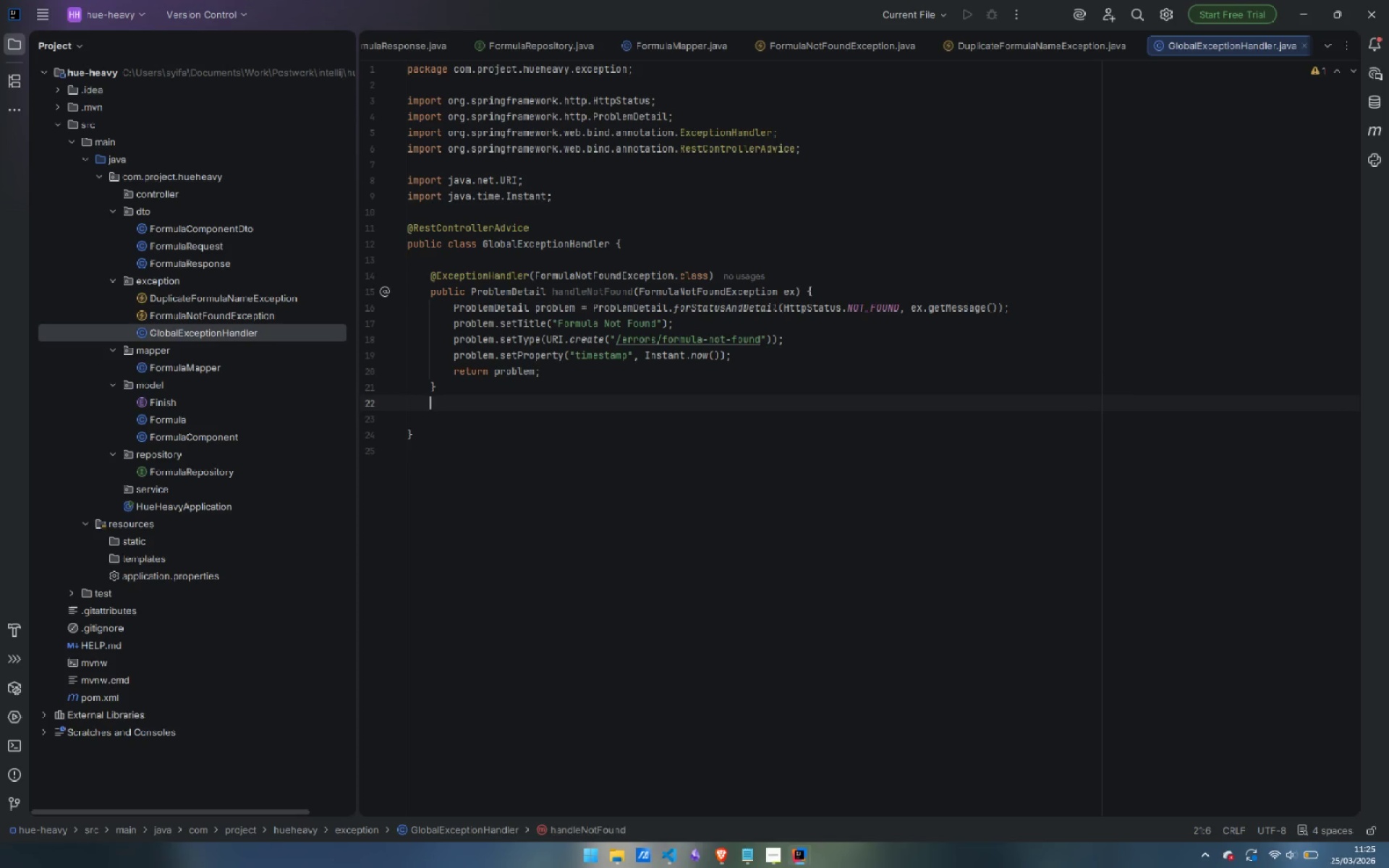 
key(Enter)
 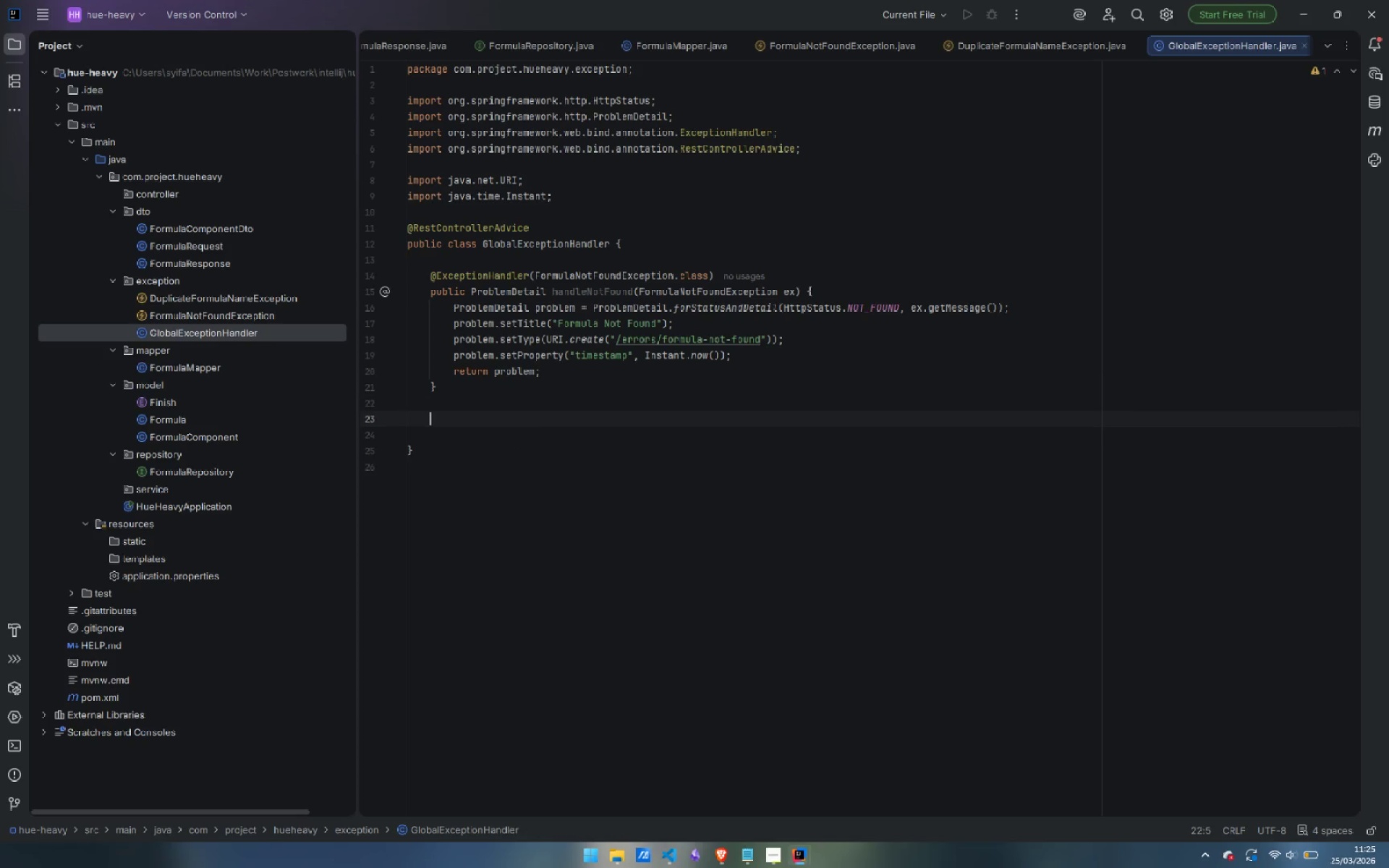 
key(Enter)
 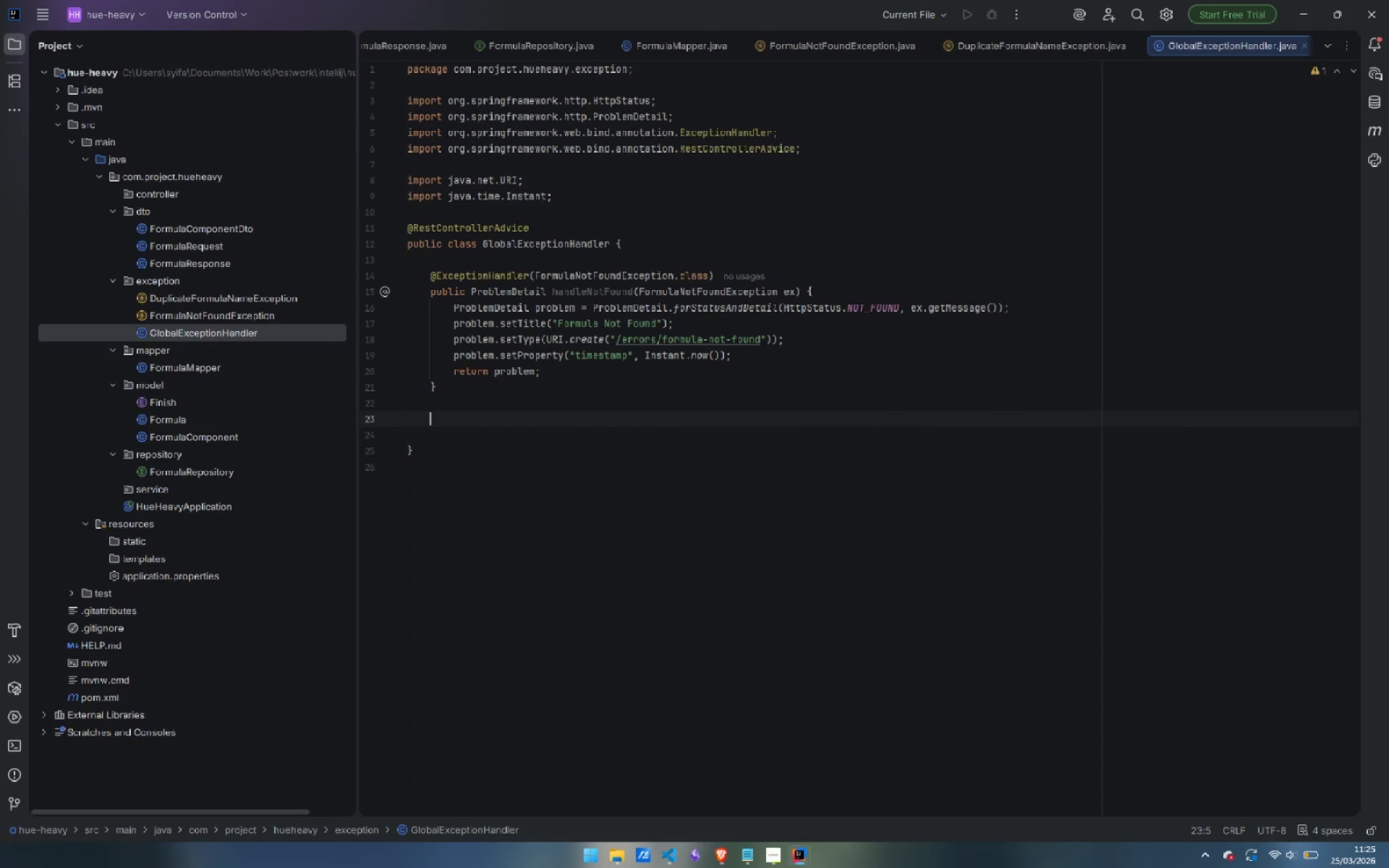 
type(@ExceptionHandler(DuplicateFormulaNameException.class)
 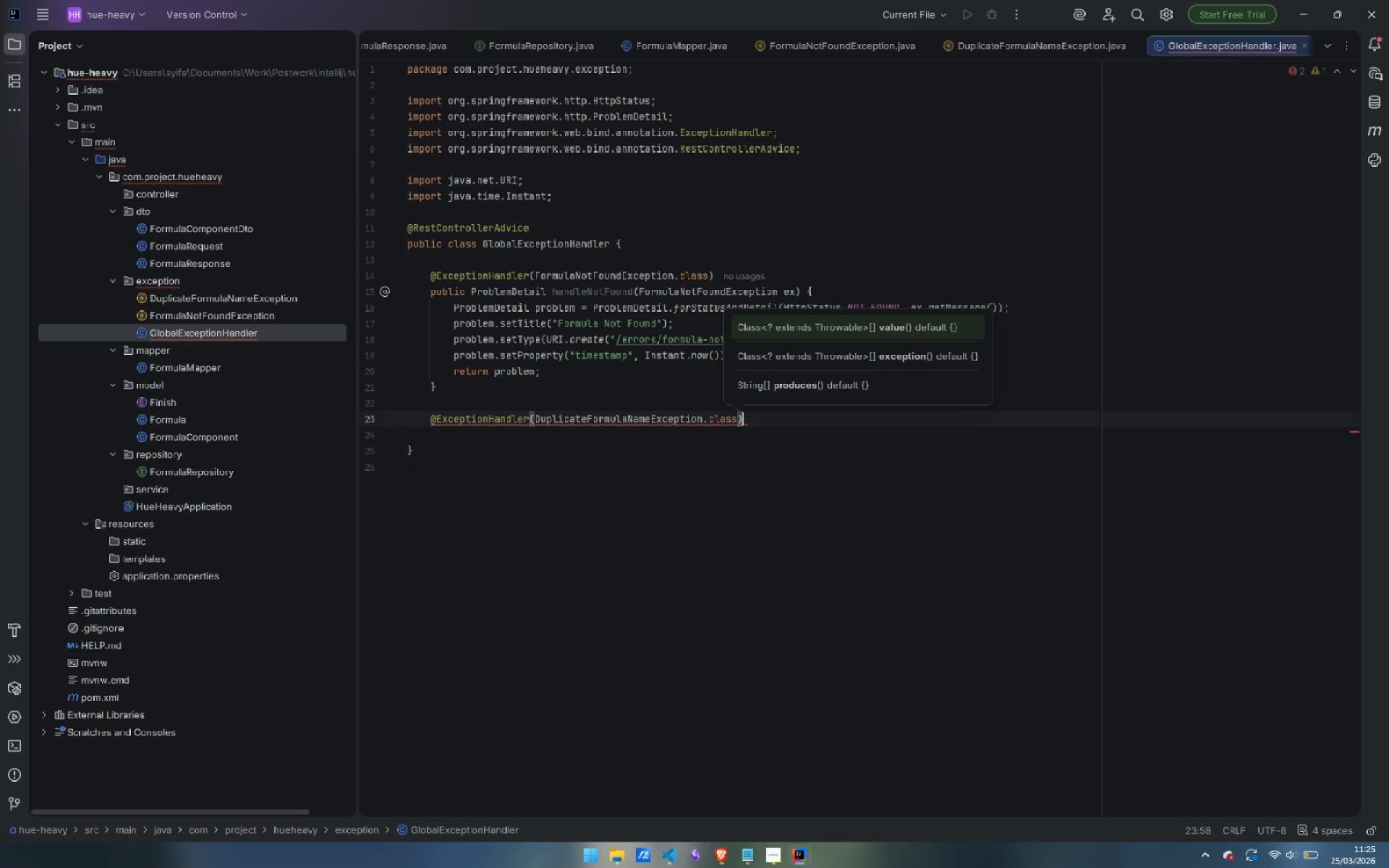 
 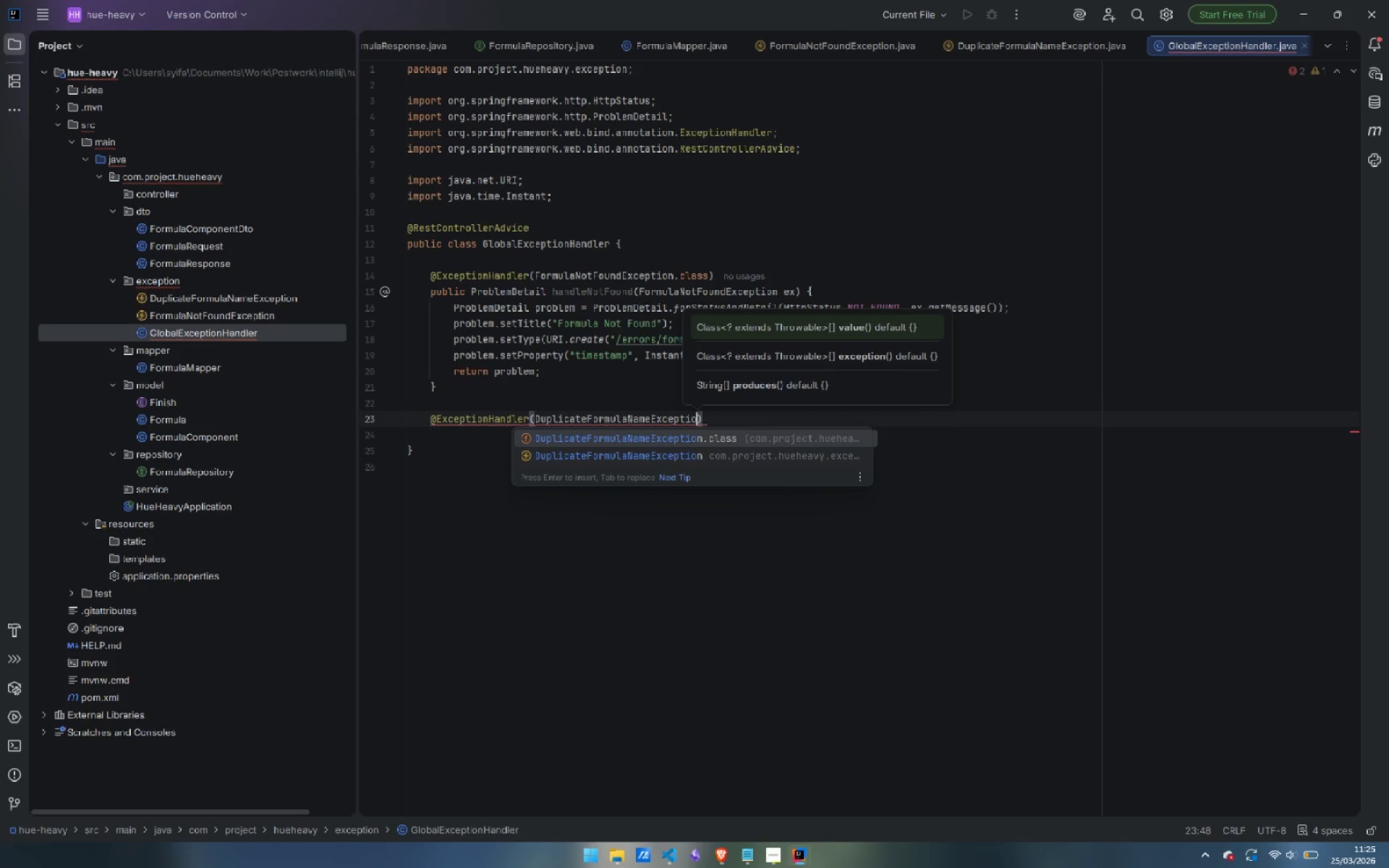 
key(ArrowRight)
 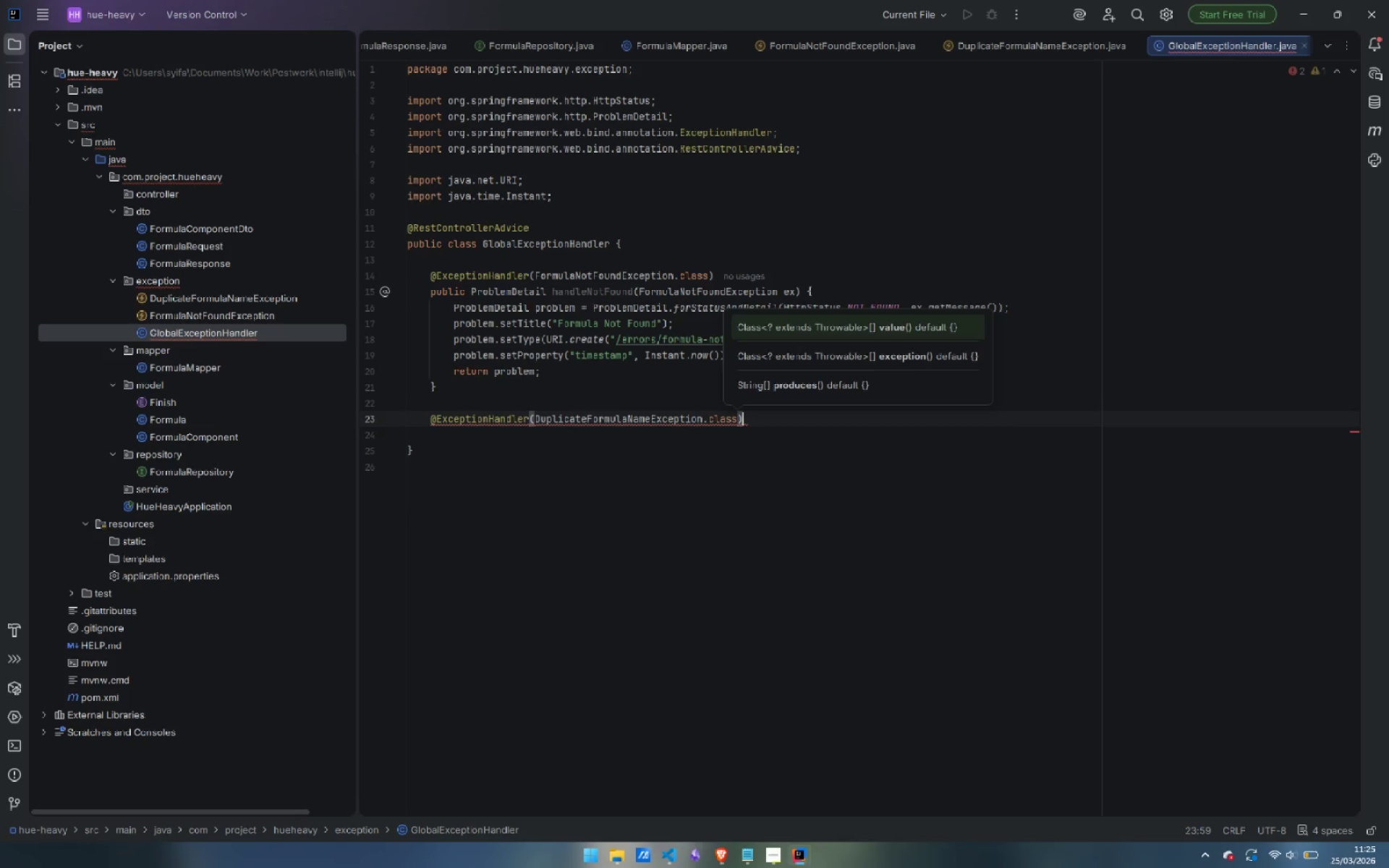 
key(Enter)
 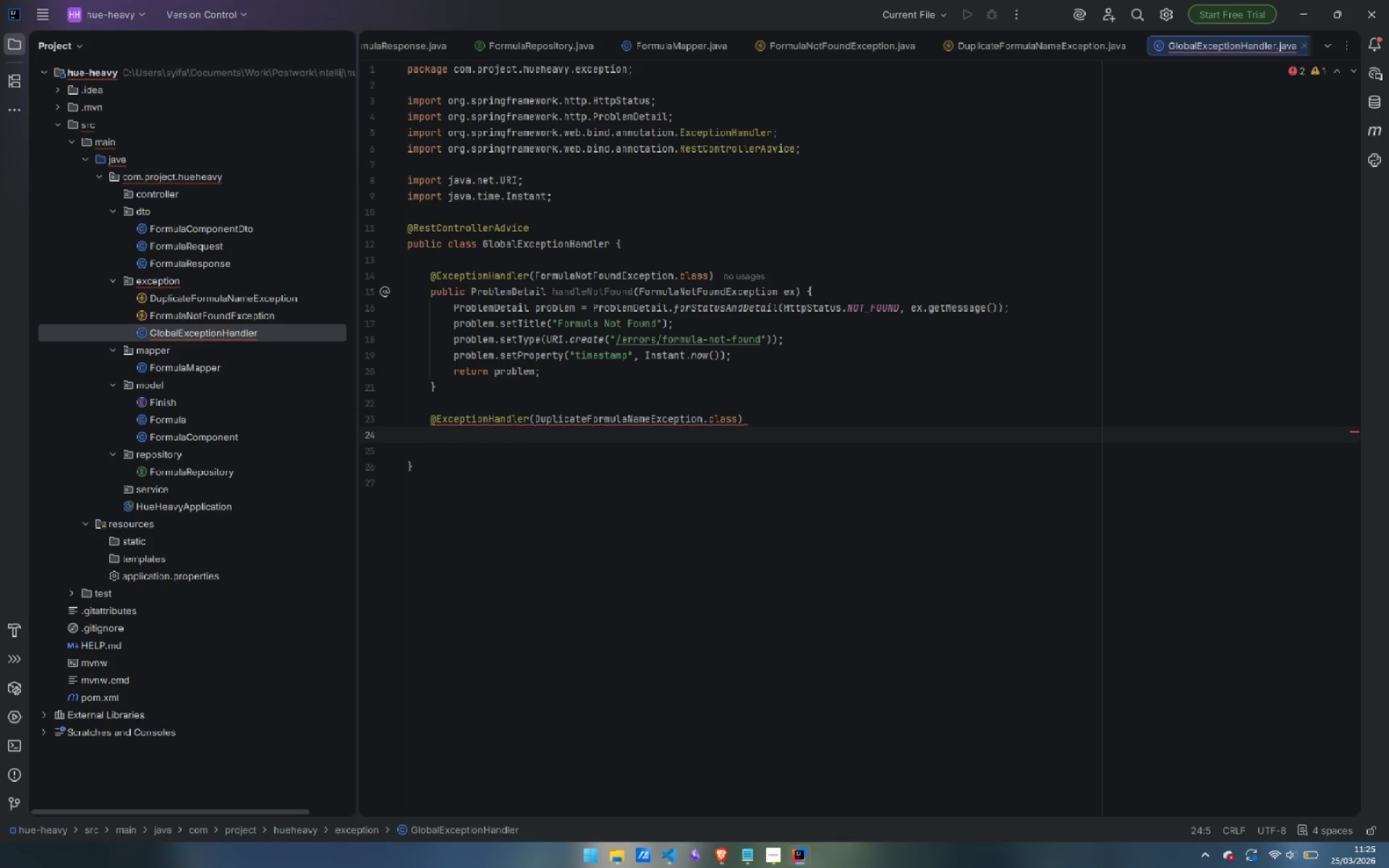 
type(prub)
 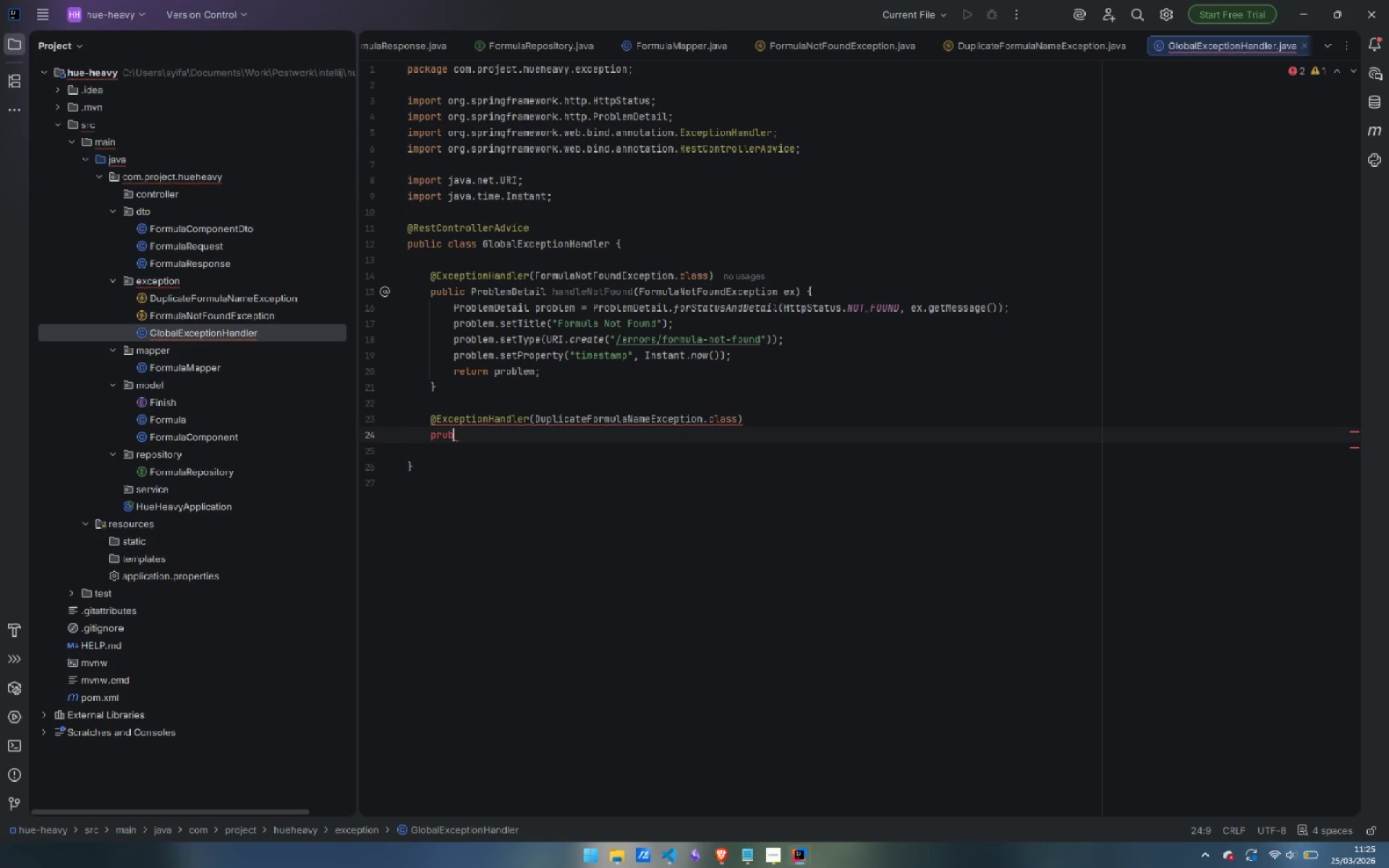 
key(Control+ControlLeft)
 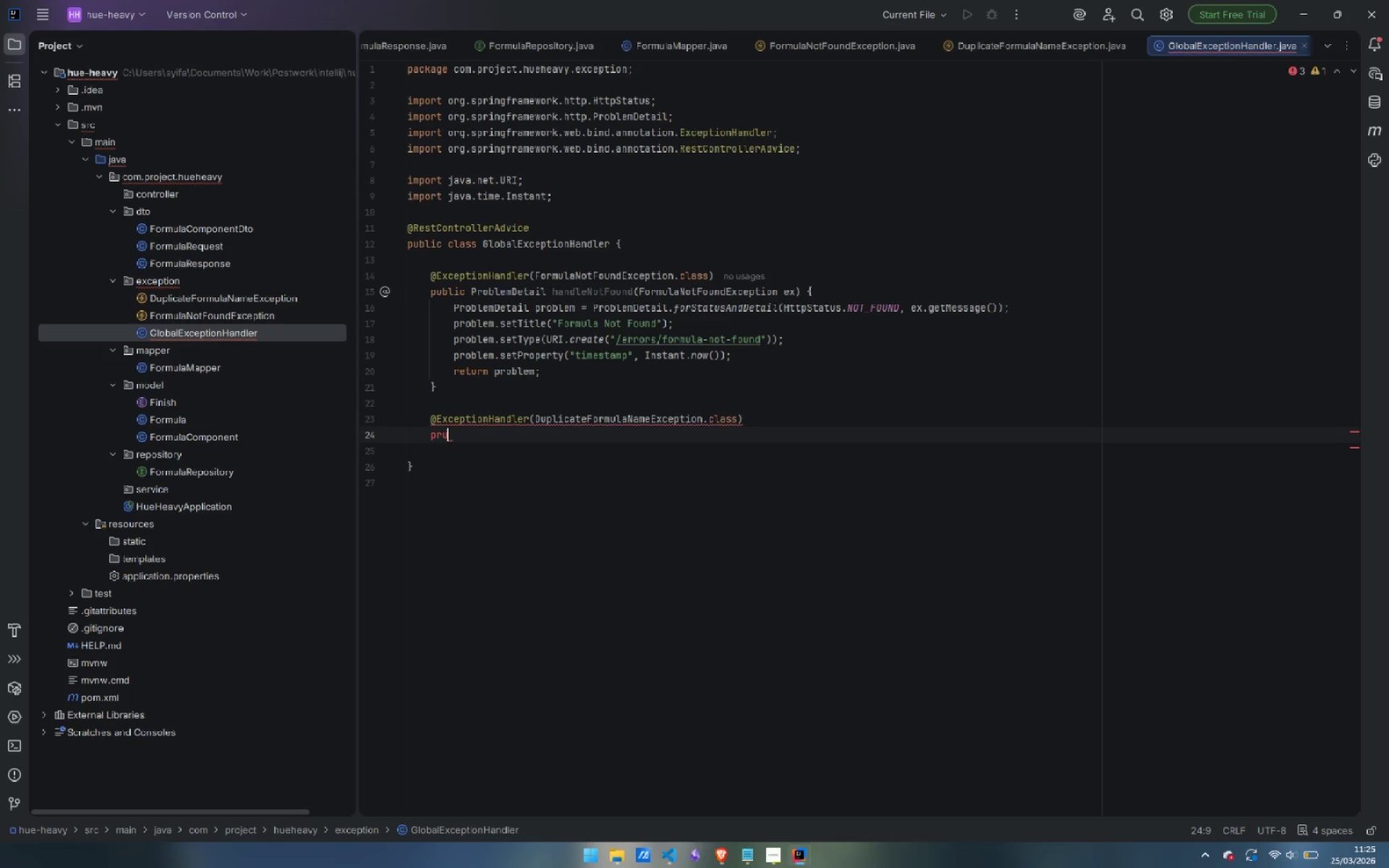 
key(Backspace)
 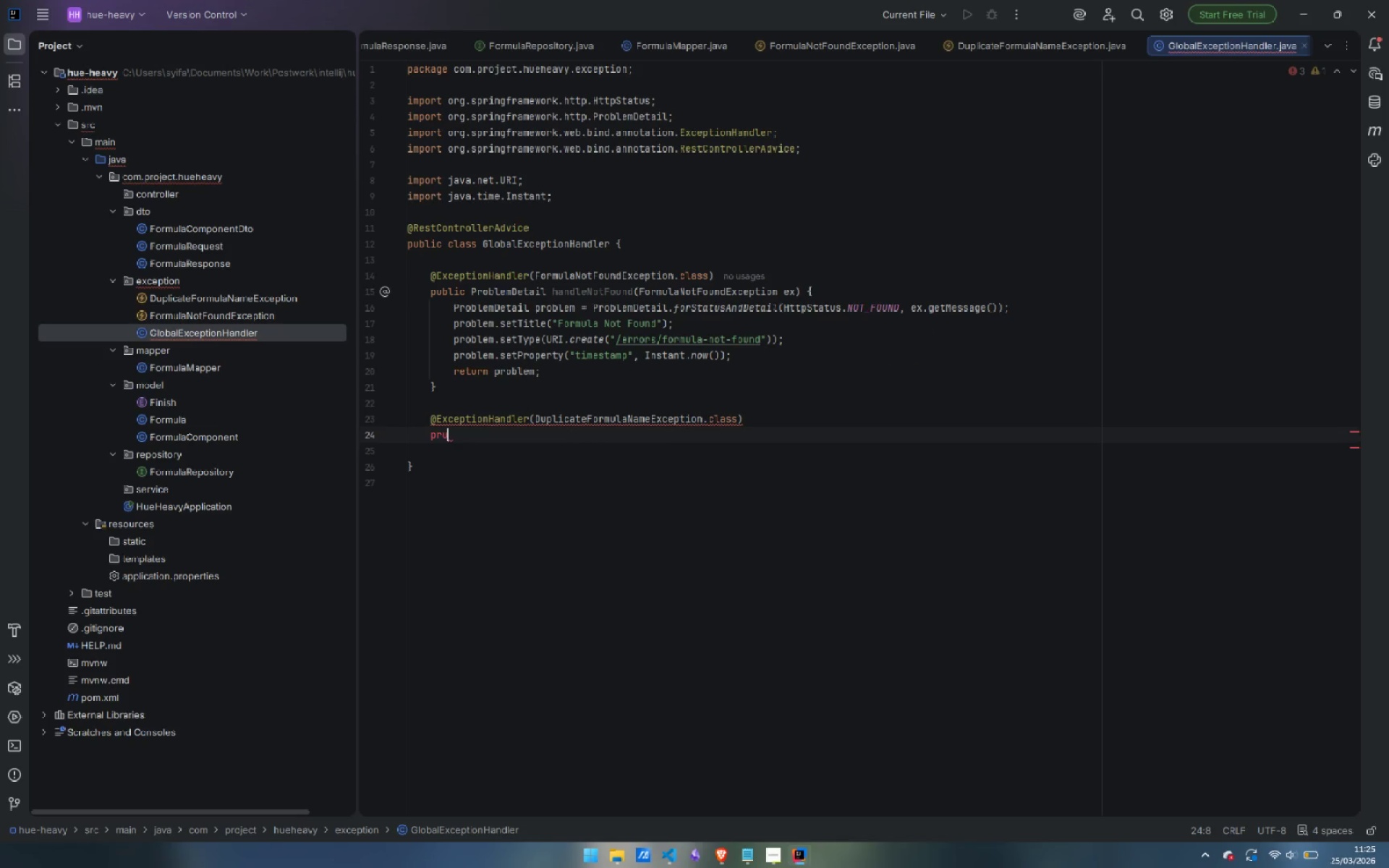 
key(Control+ControlLeft)
 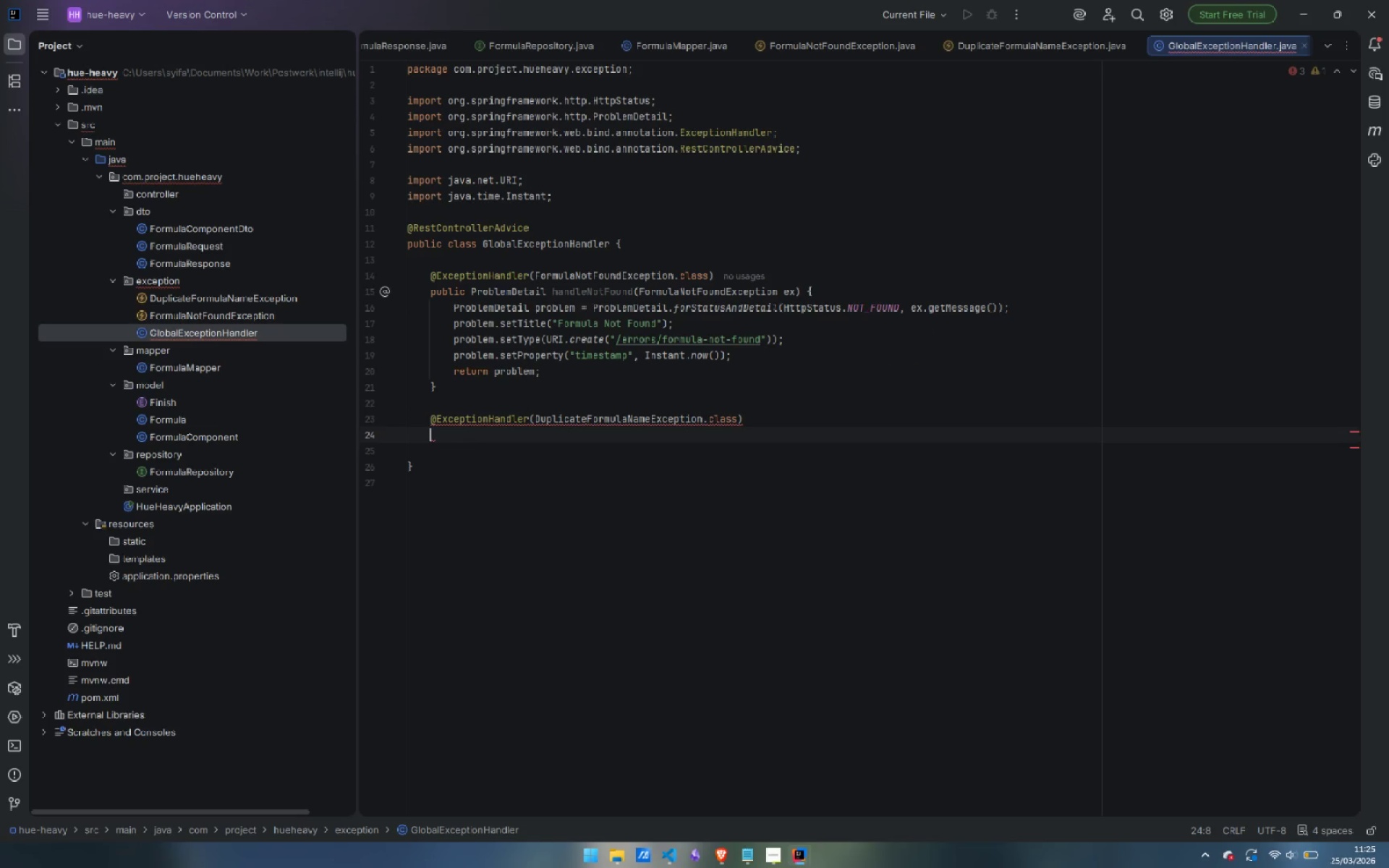 
key(Control+Backspace)
 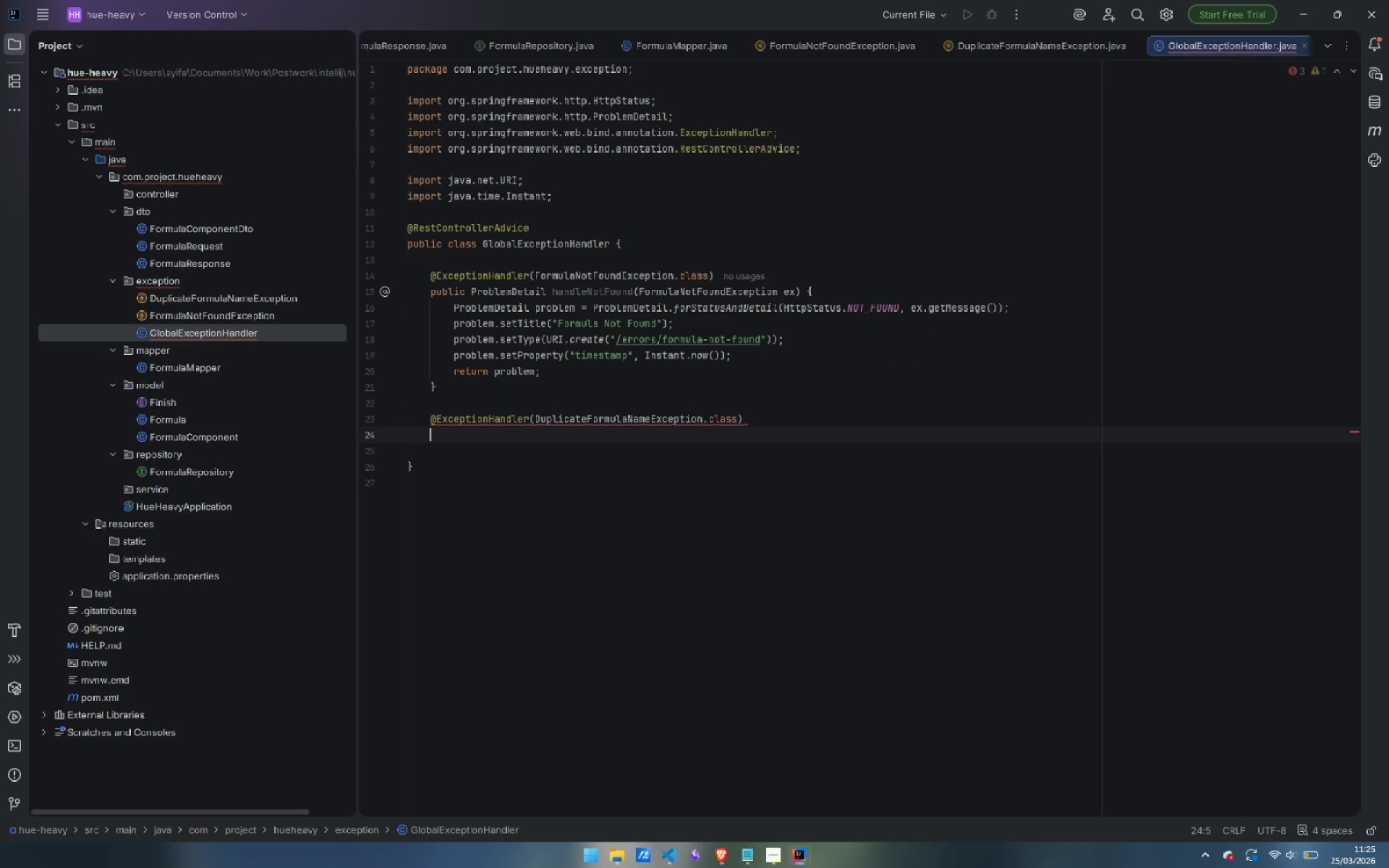 
type(public ProblemDetail handleDuplicate(DuplicateFormulaNameException ex)
 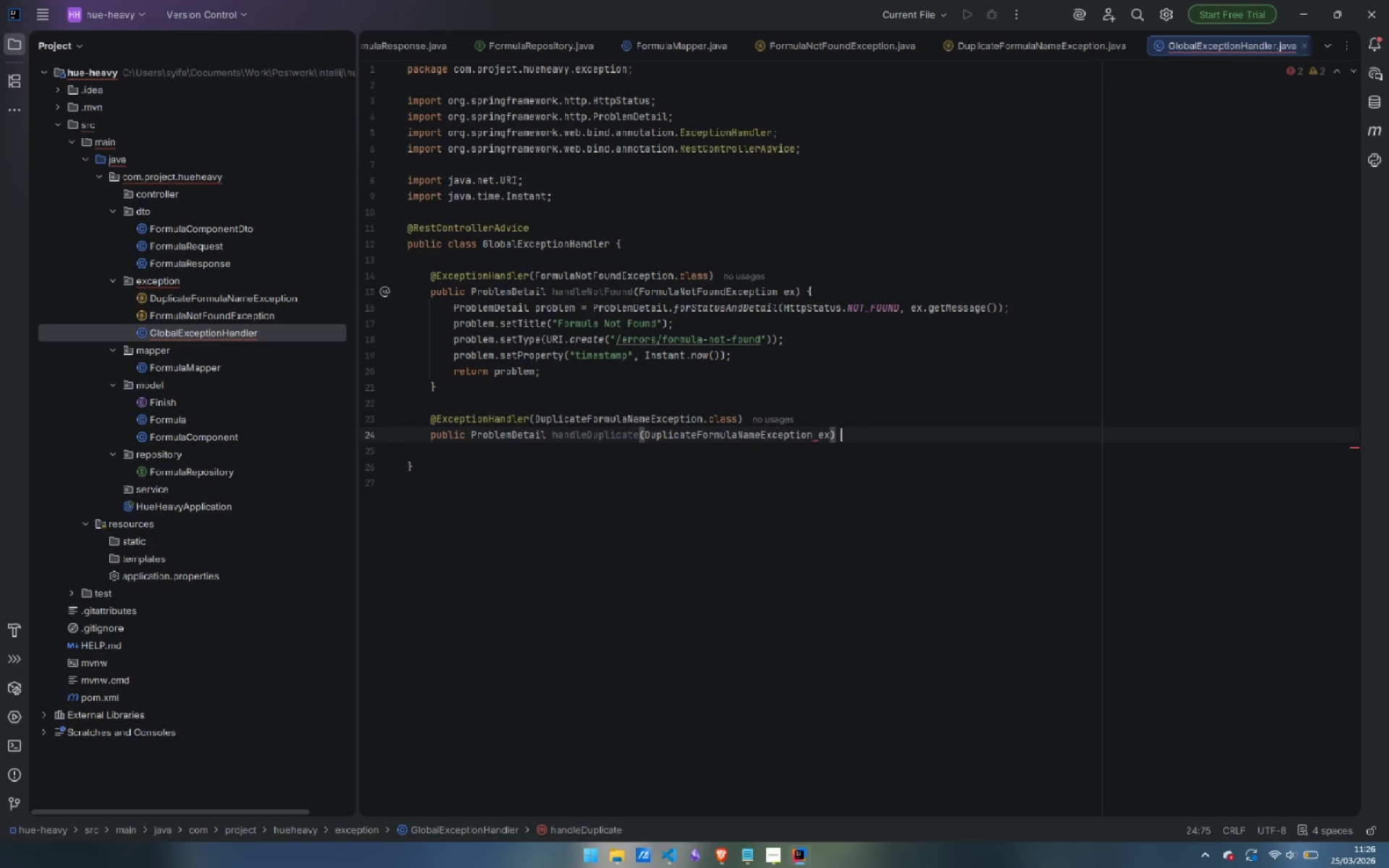 
 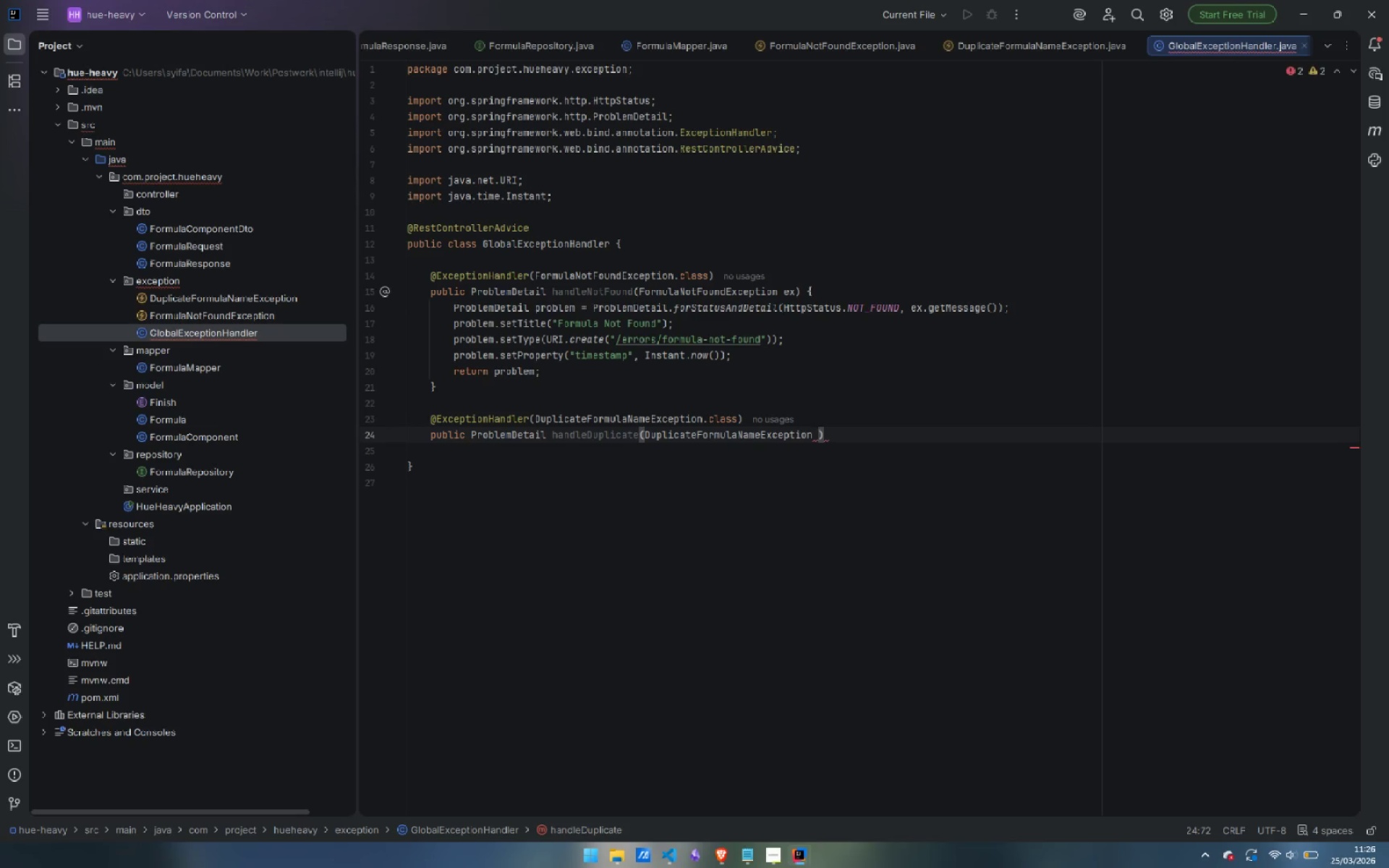 
key(ArrowRight)
 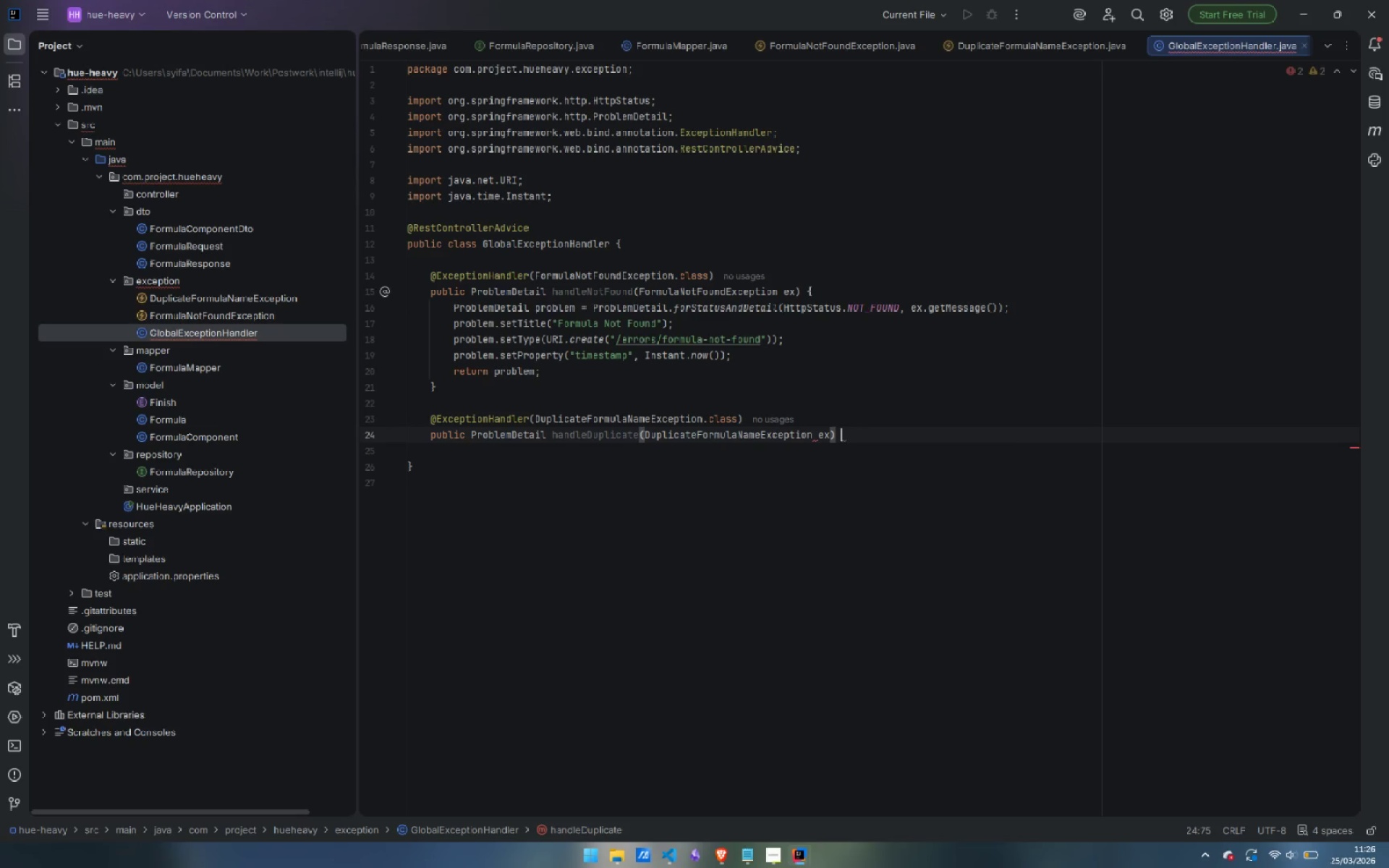 
key(Space)
 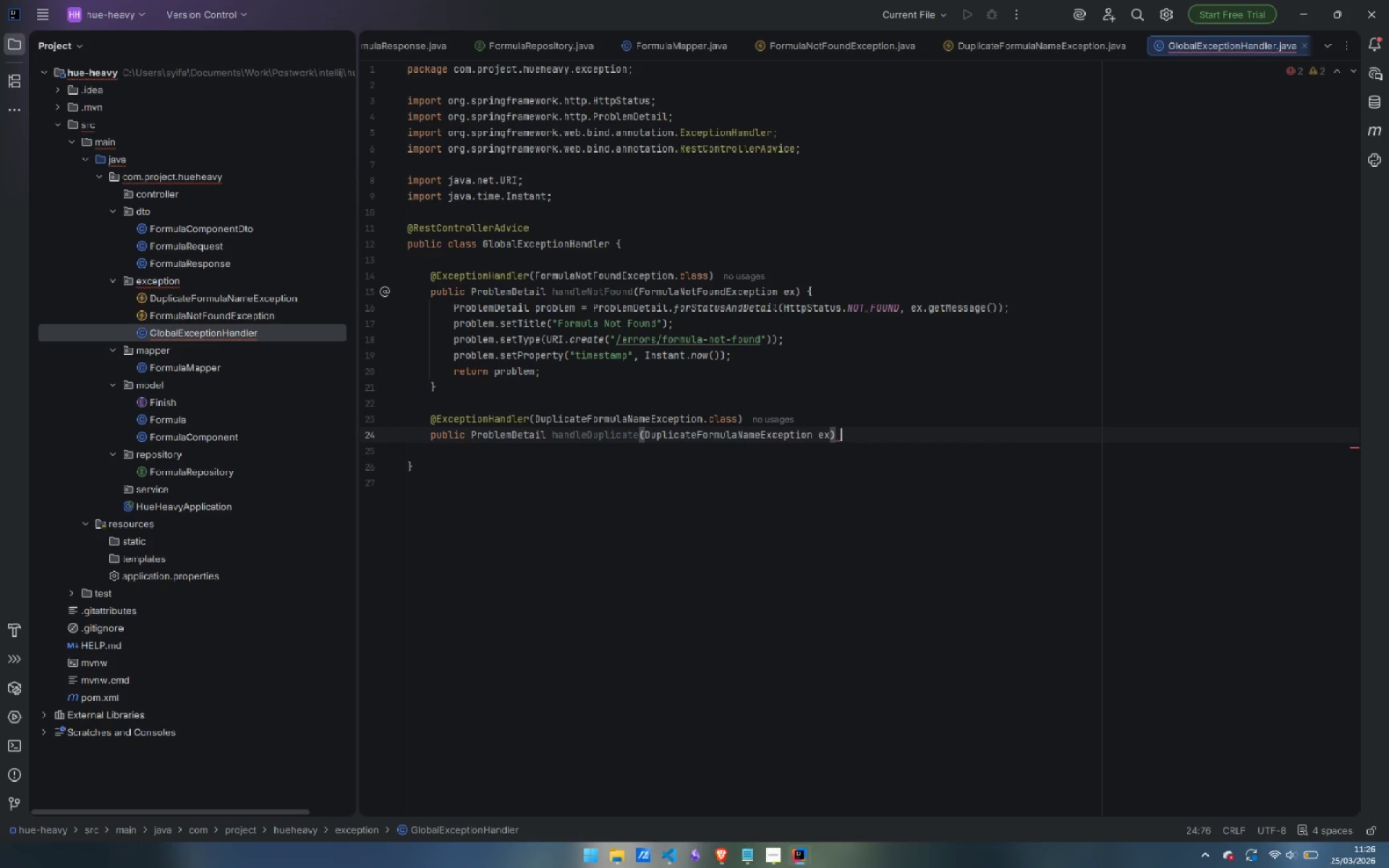 
key(Shift+BracketLeft)
 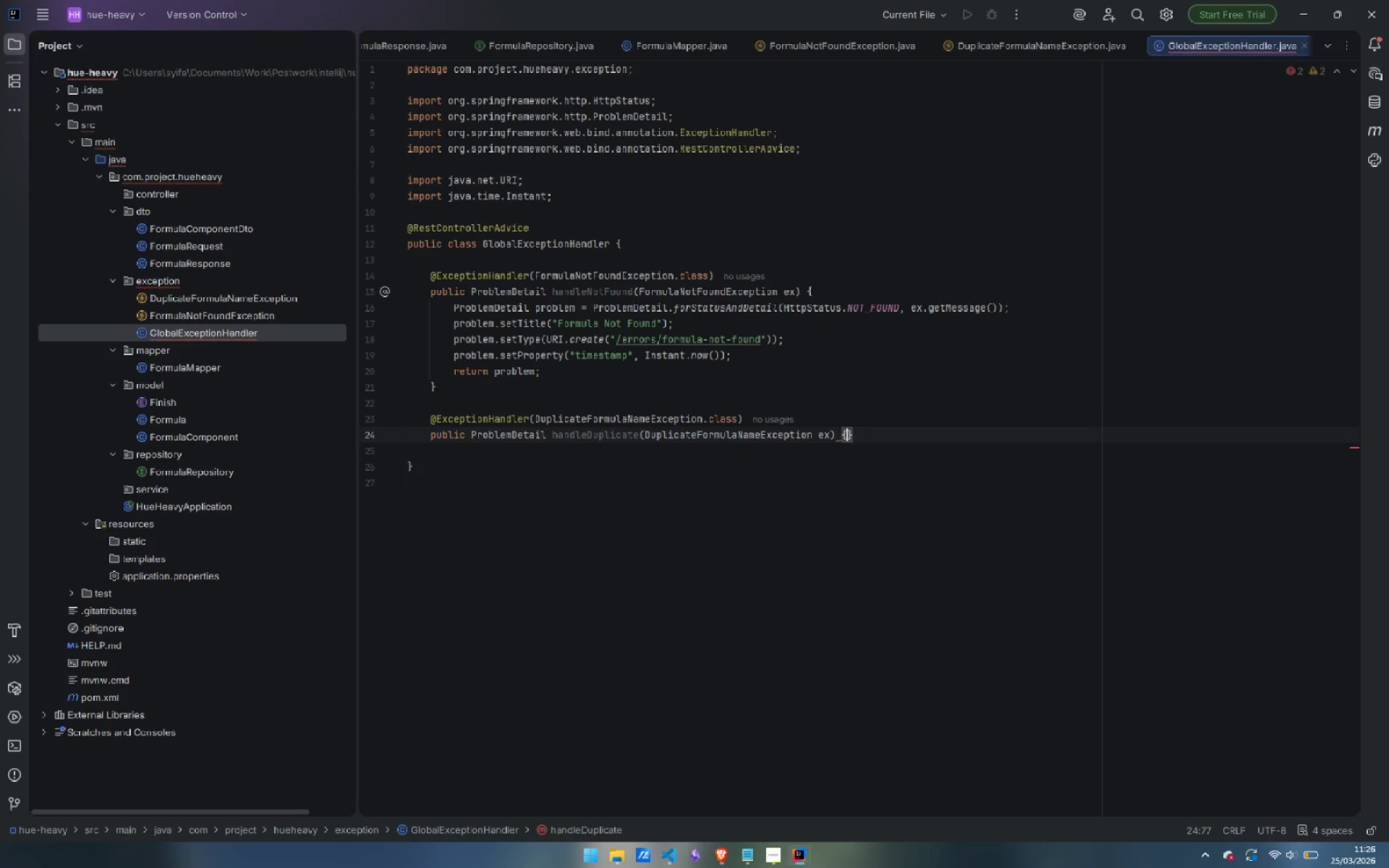 
key(Enter)
 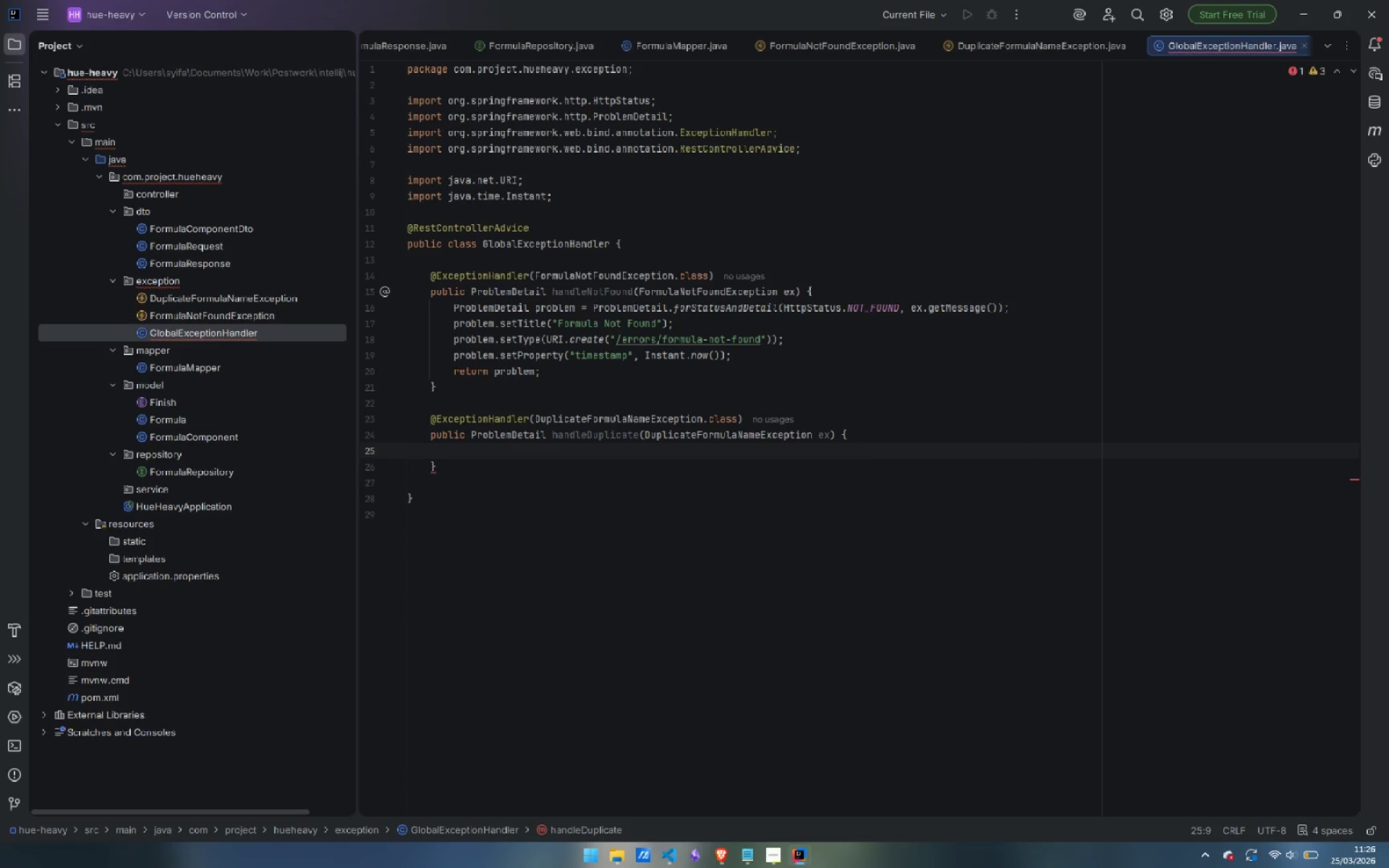 
type(ProblemDetail problem = ProblemDetail.forStatusn)
key(Backspace)
type(AndDetail(HttpStatus.CONFLICT, ex.getMessage()
 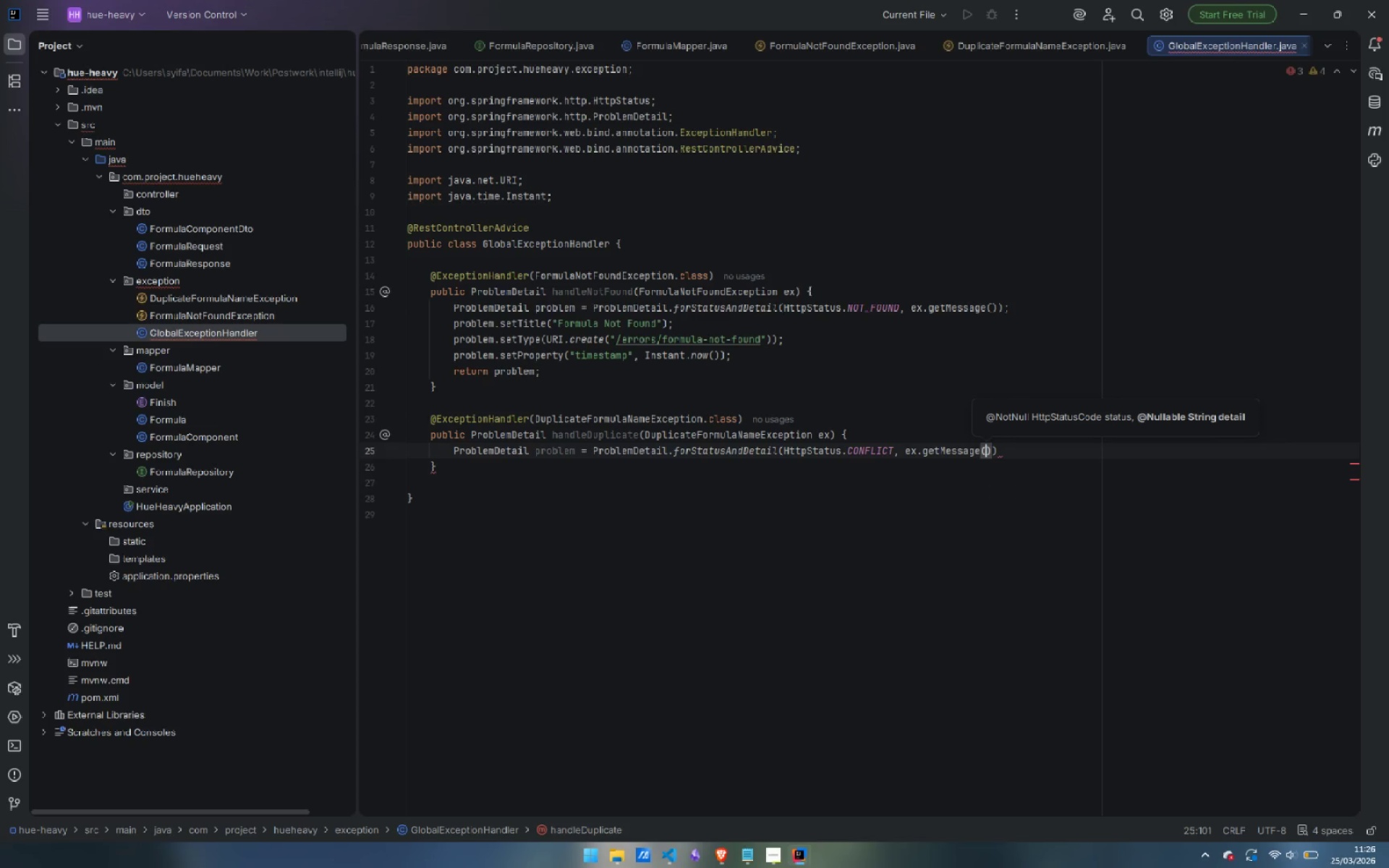 
key(ArrowRight)
 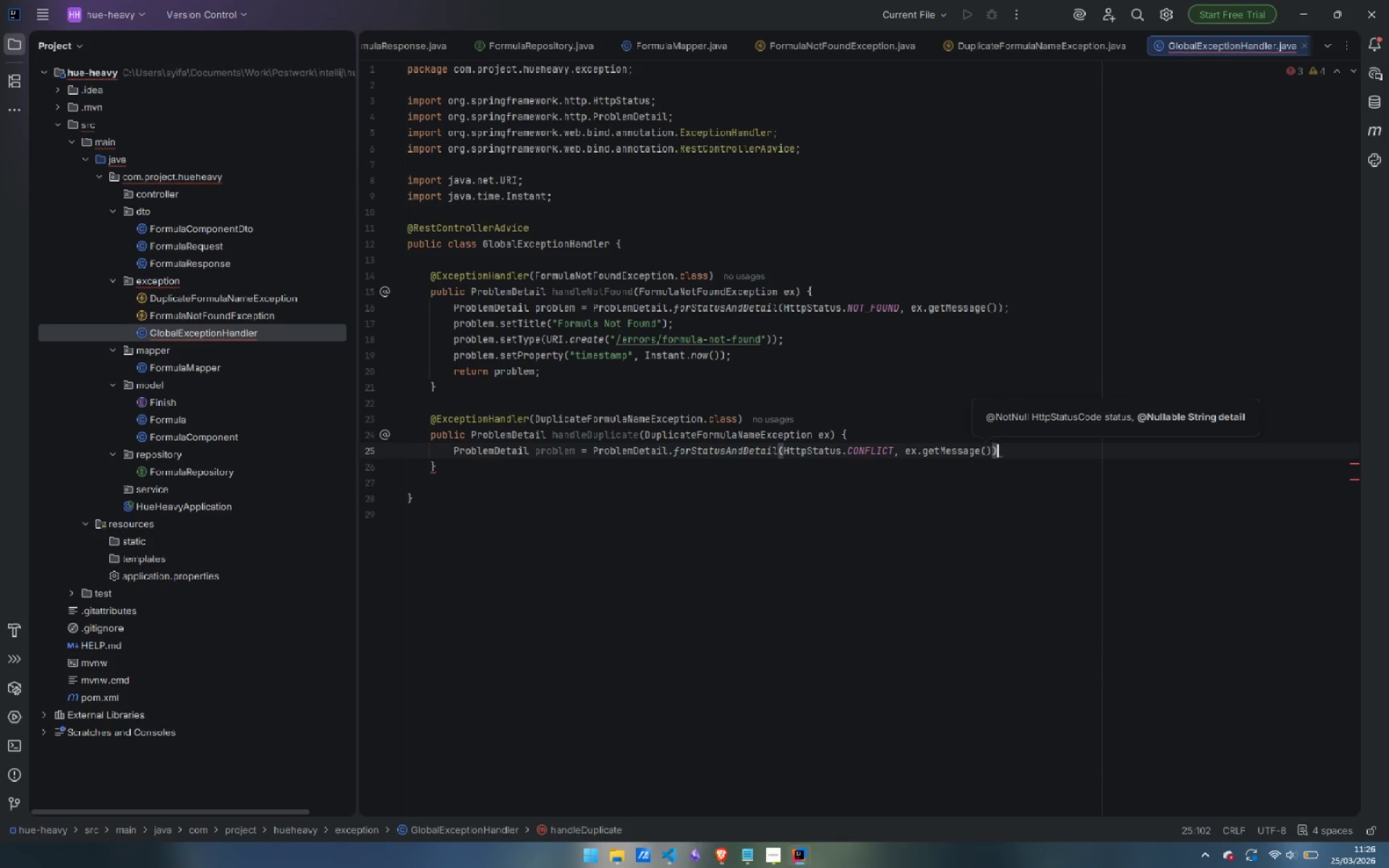 
key(ArrowRight)
 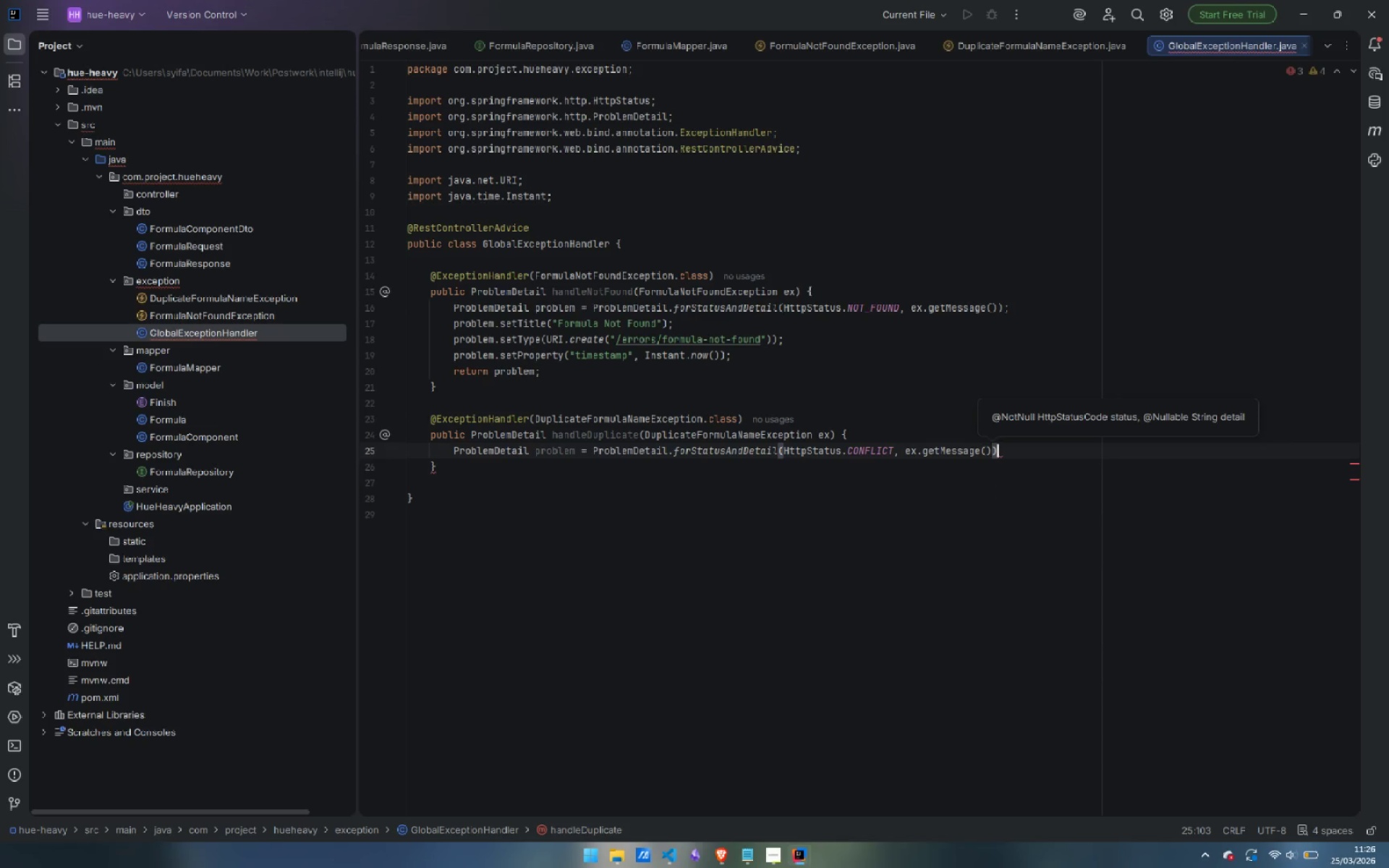 
key(Semicolon)
 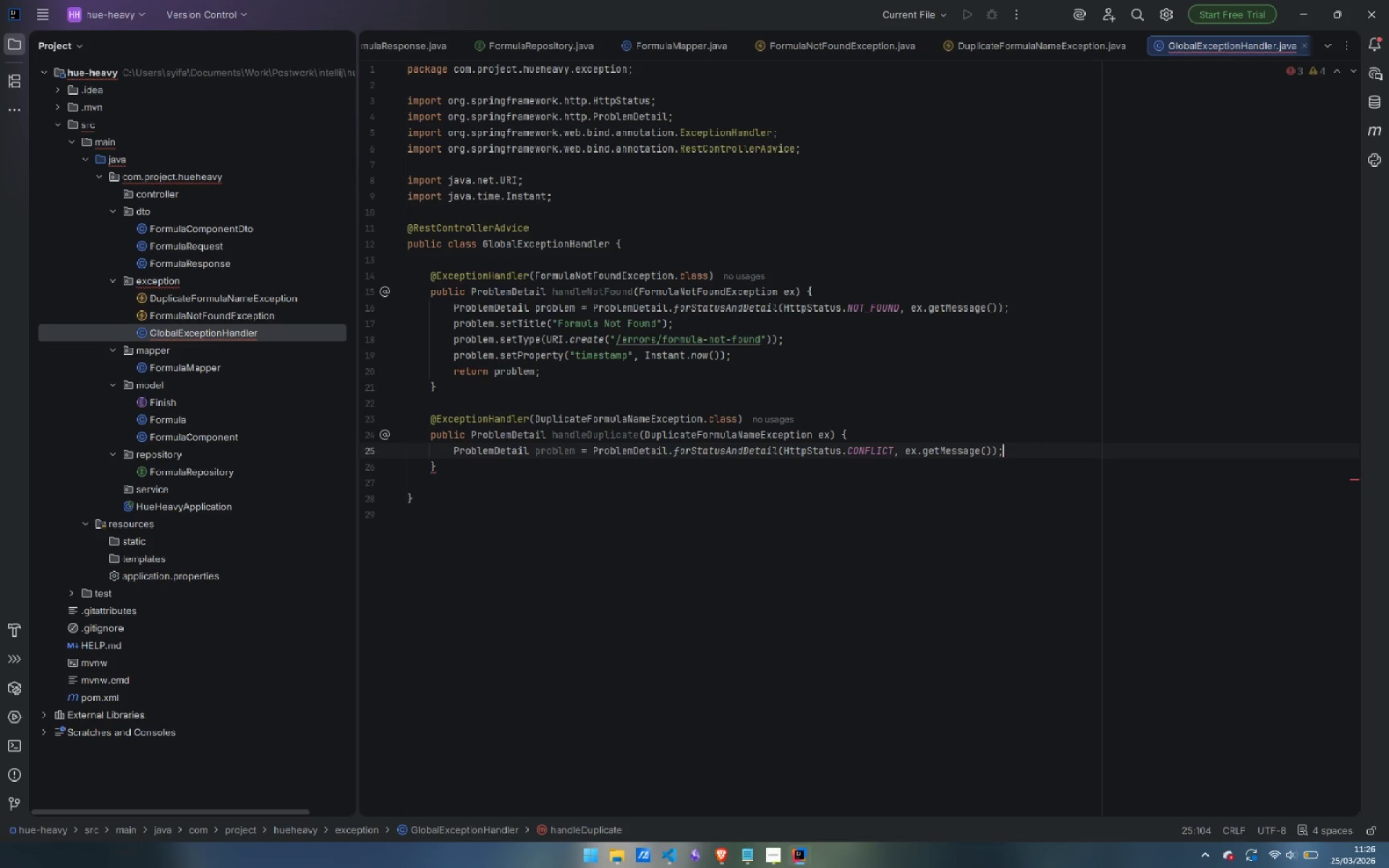 
key(Enter)
 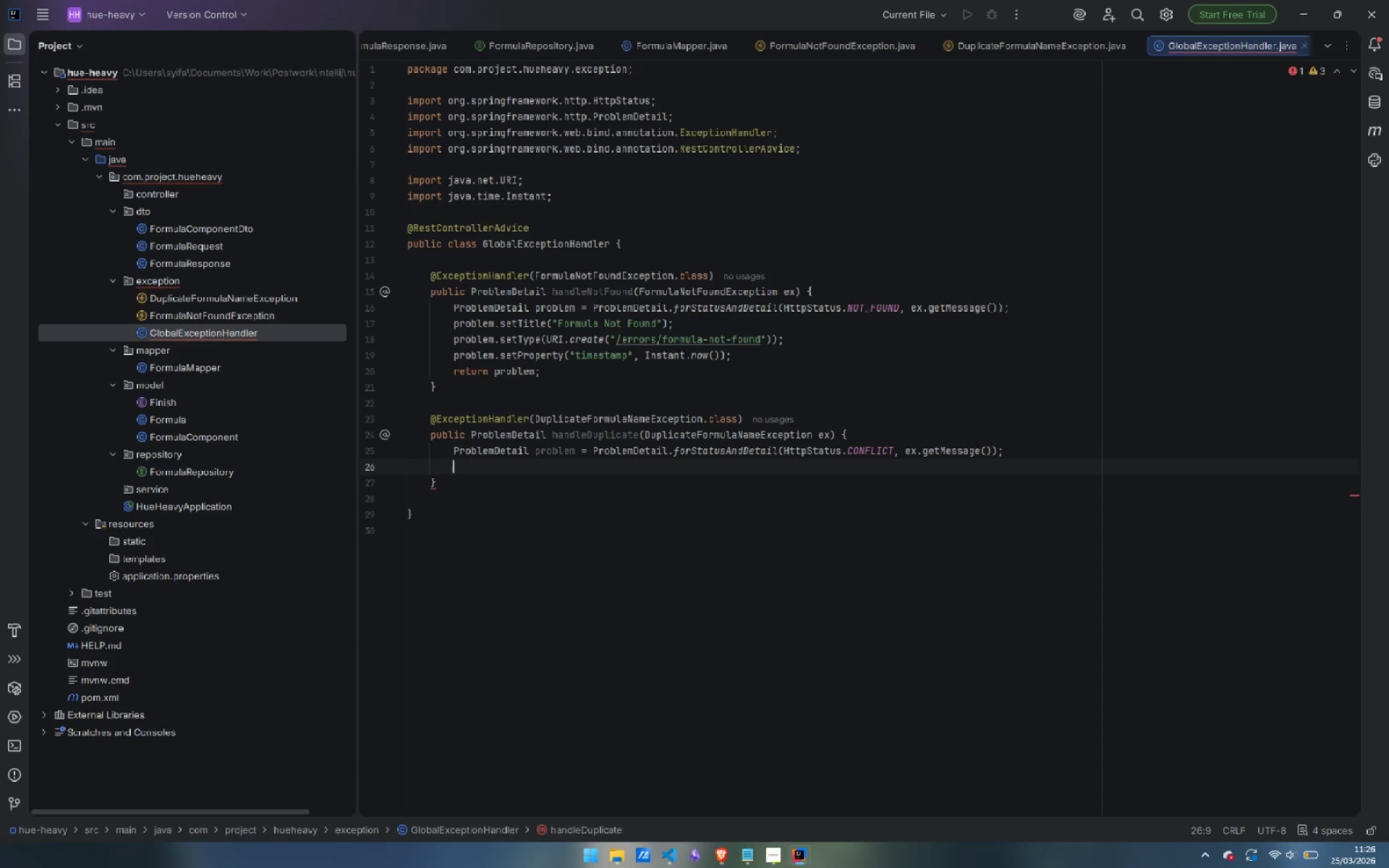 
type(problem.setTitle("Duplicate Formula Name)
 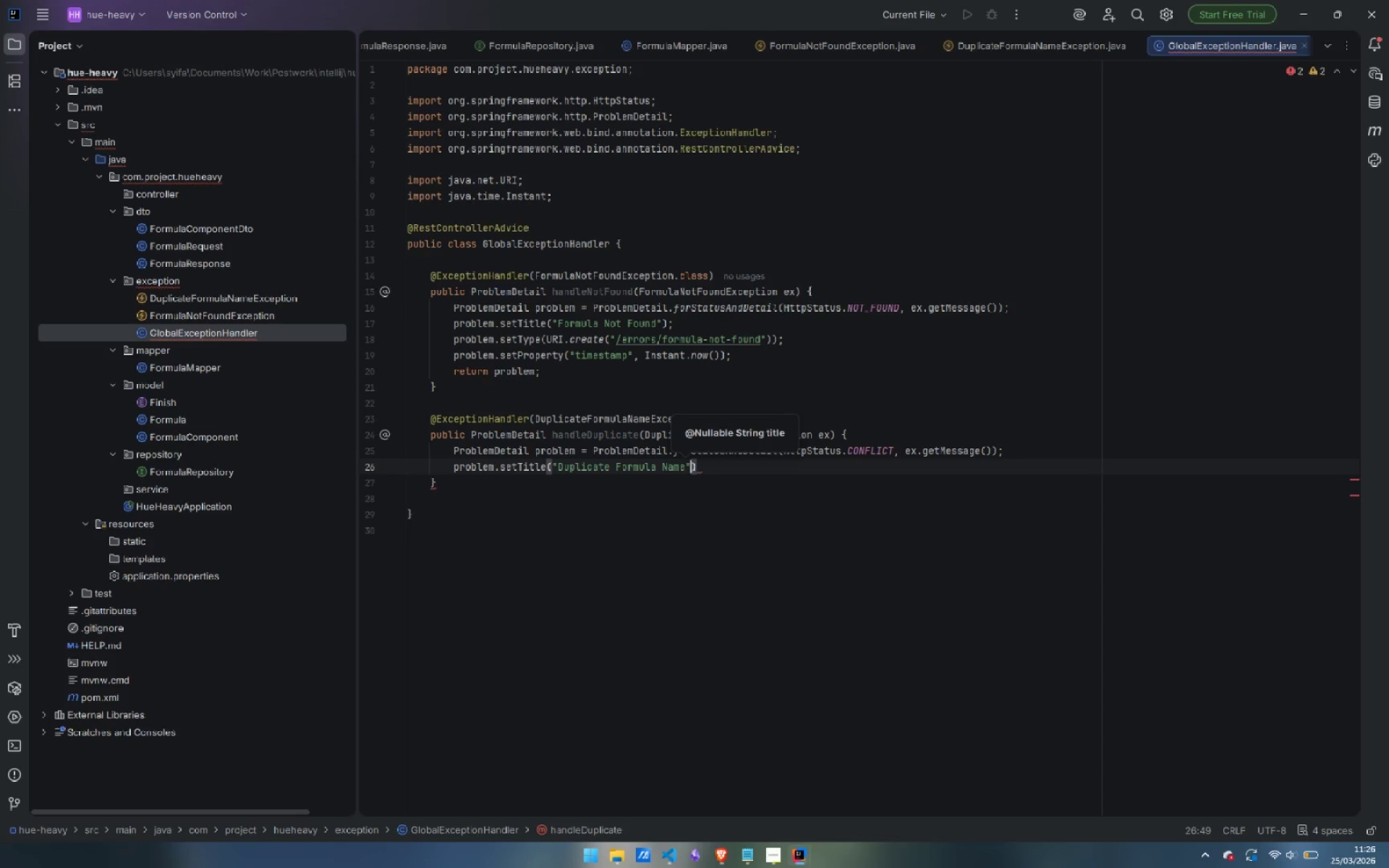 
 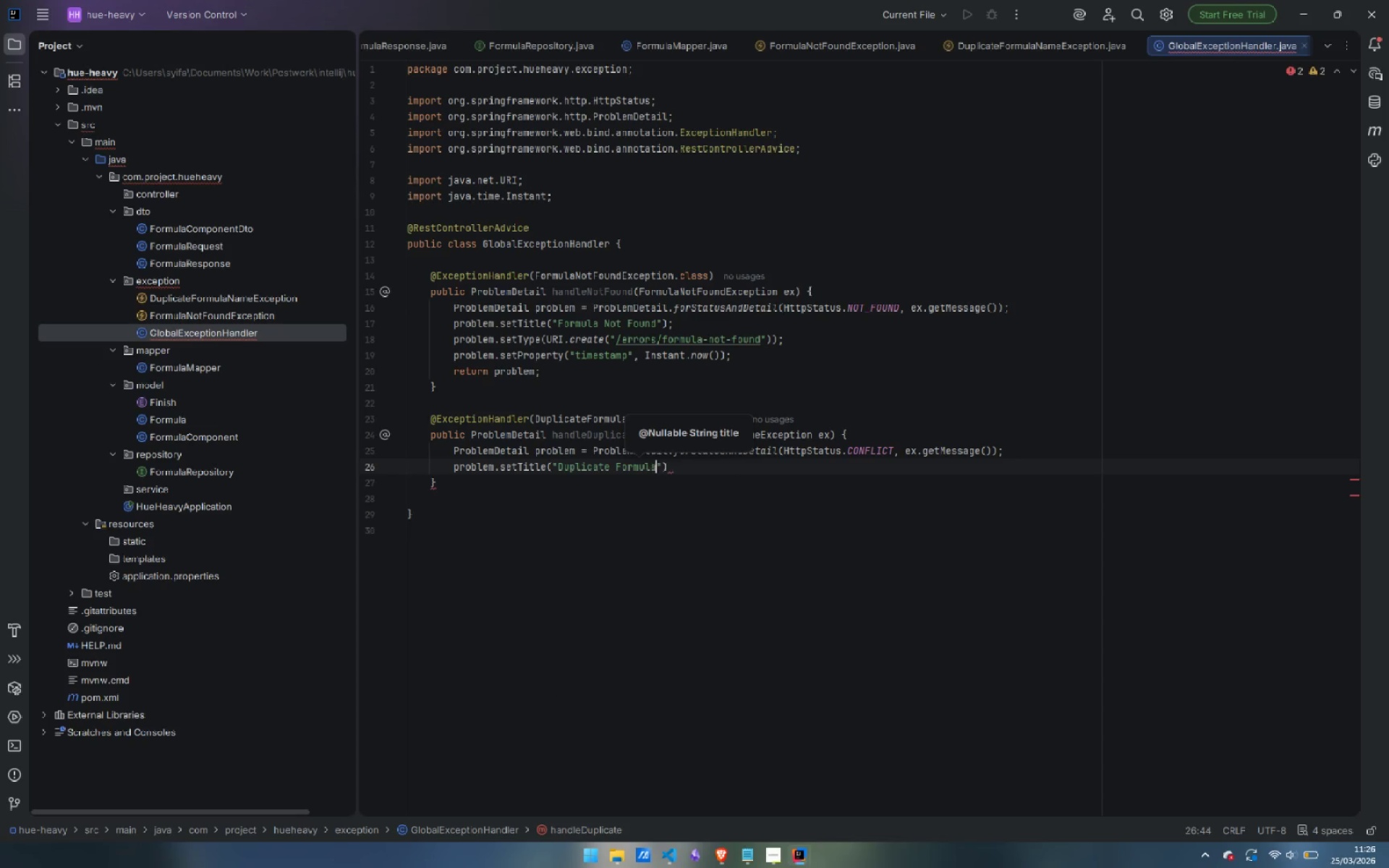 
key(ArrowRight)
 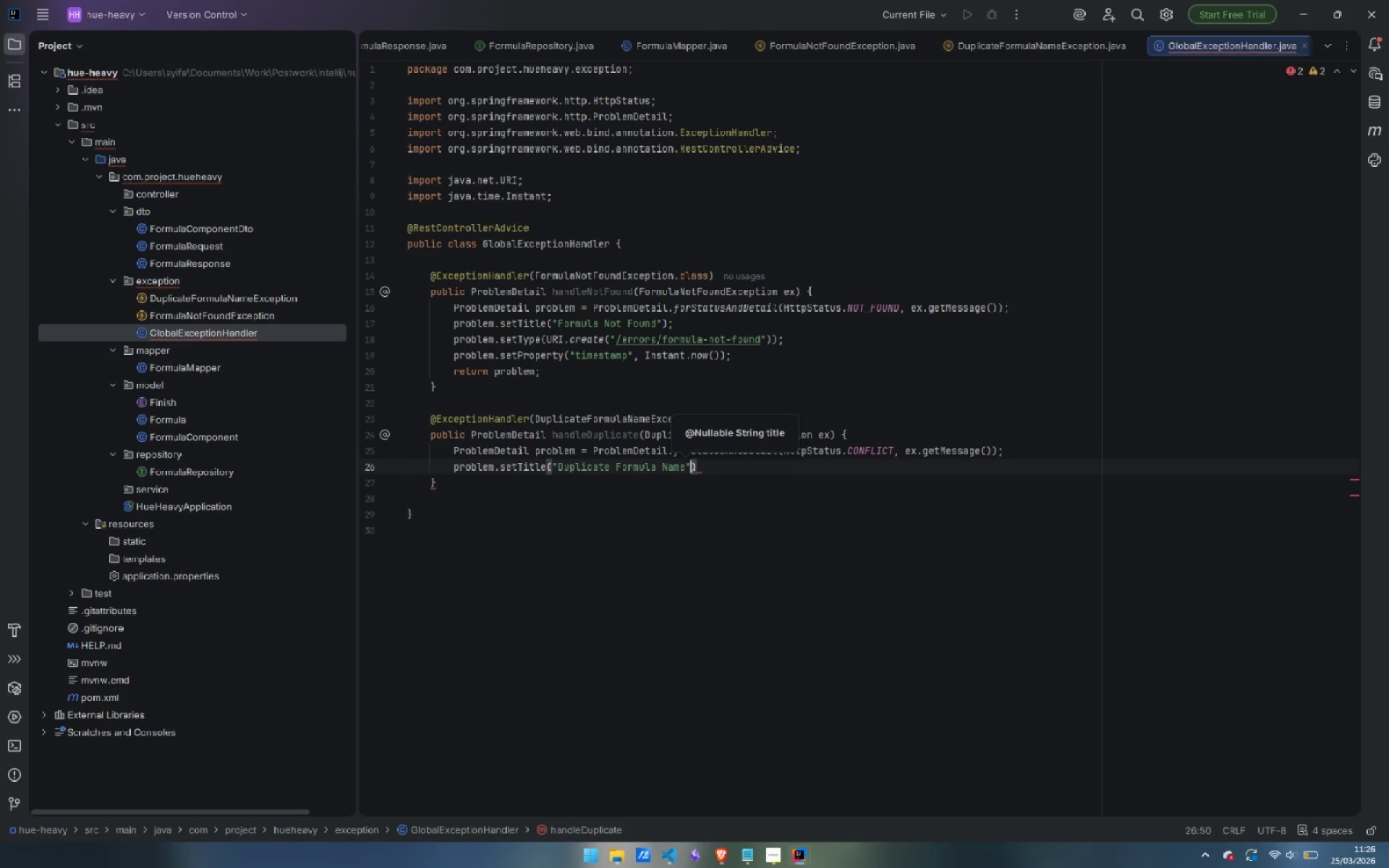 
key(ArrowRight)
 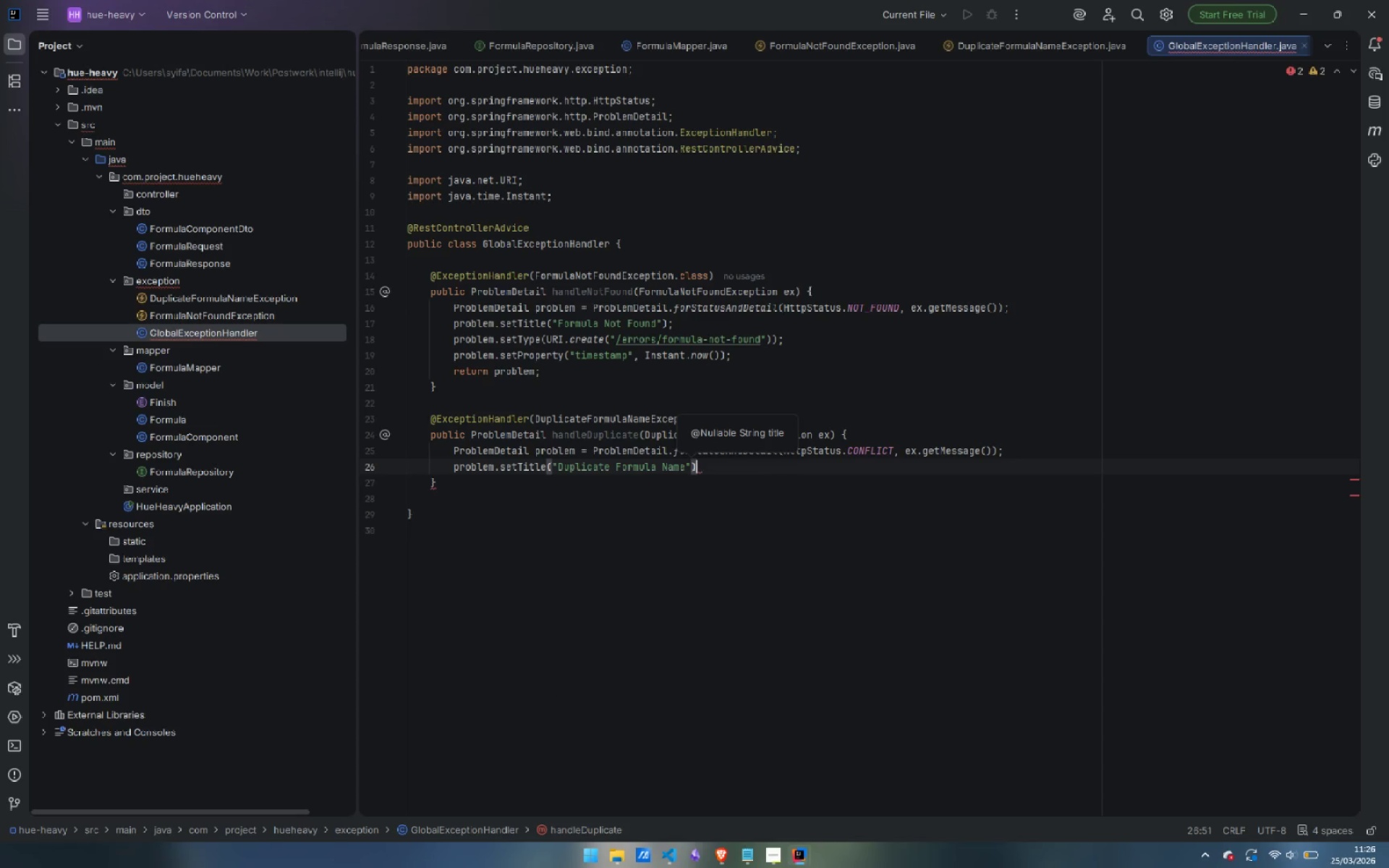 
key(Semicolon)
 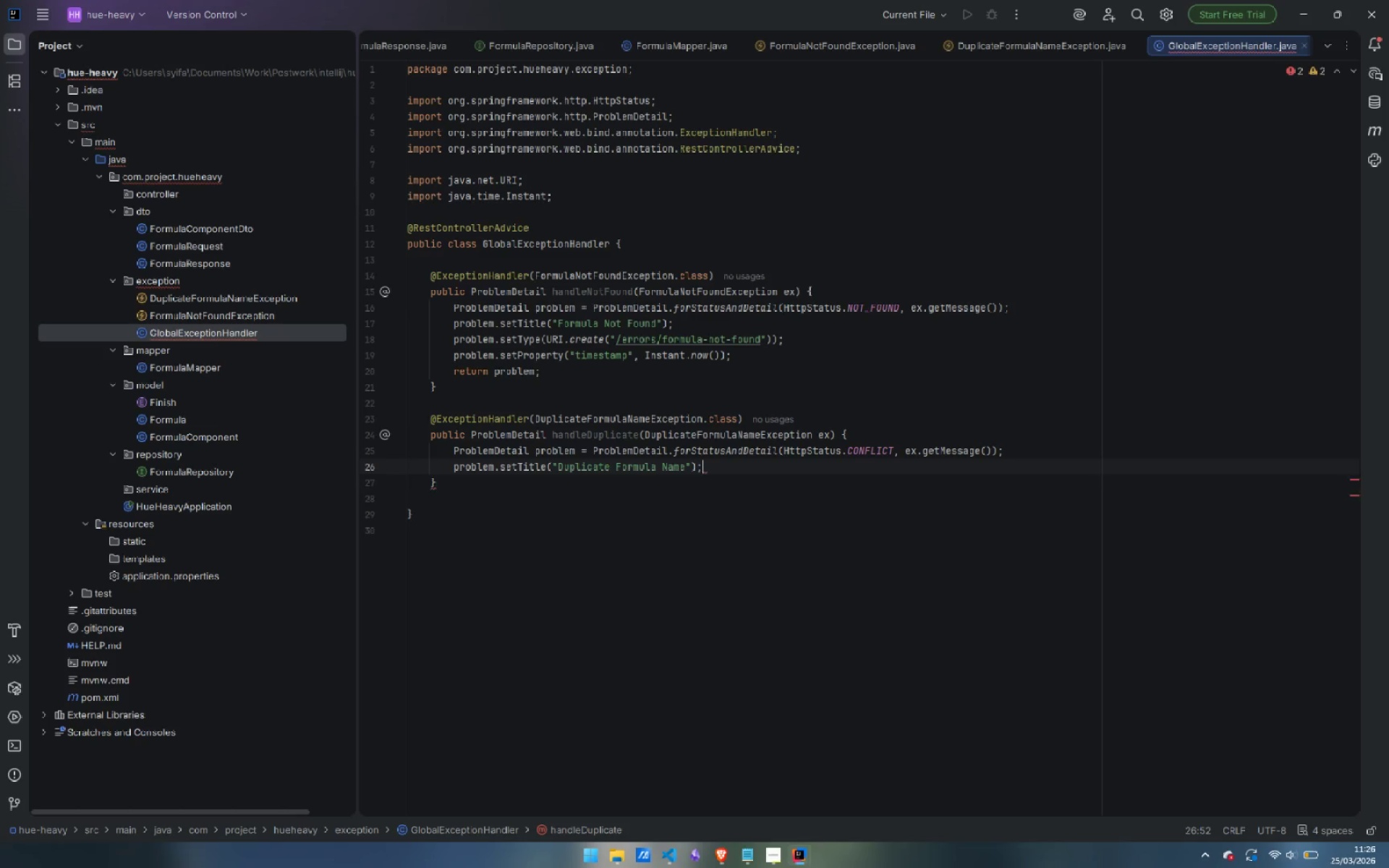 
key(Enter)
 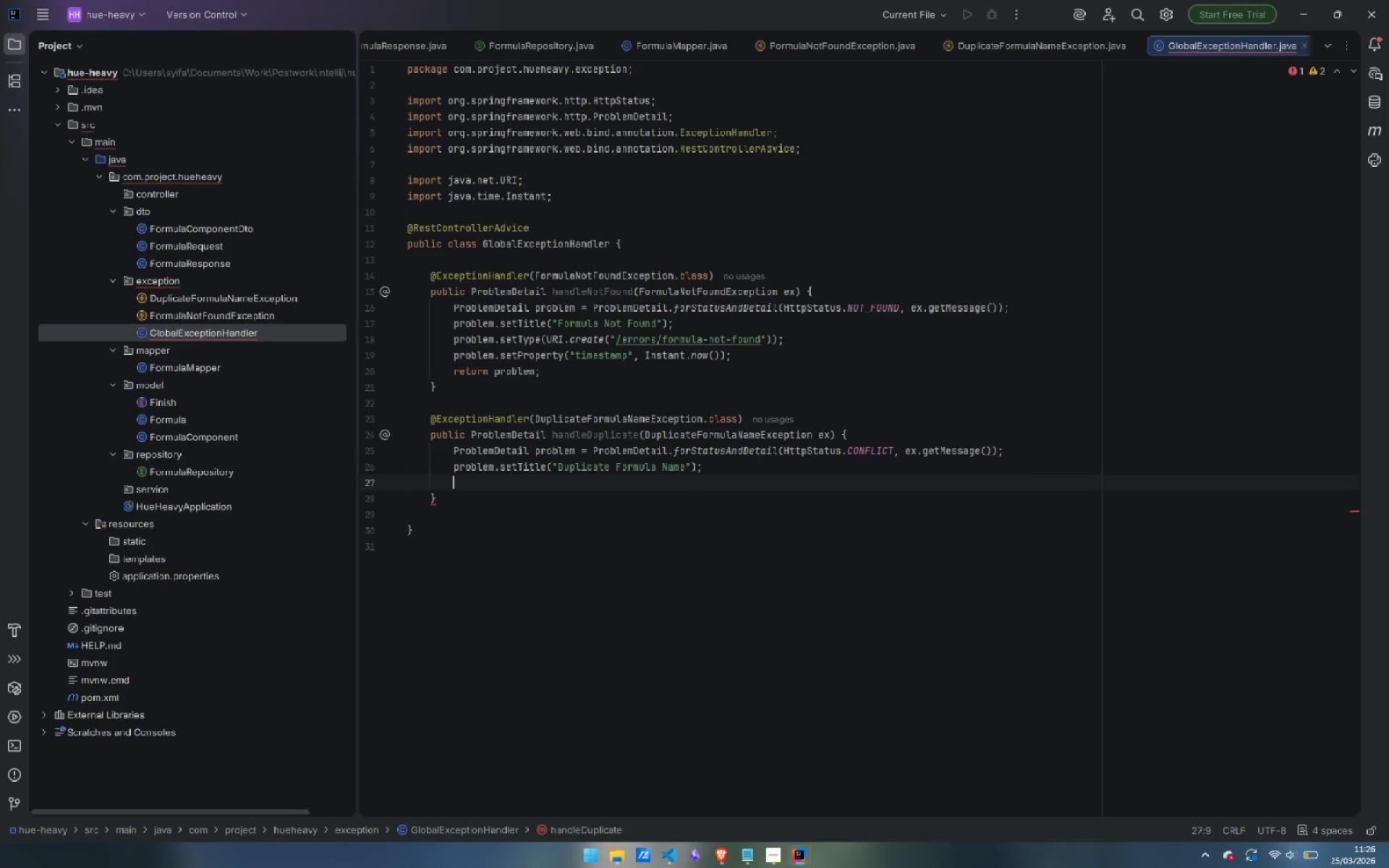 
type(problem )
key(Backspace)
type(.setType()
 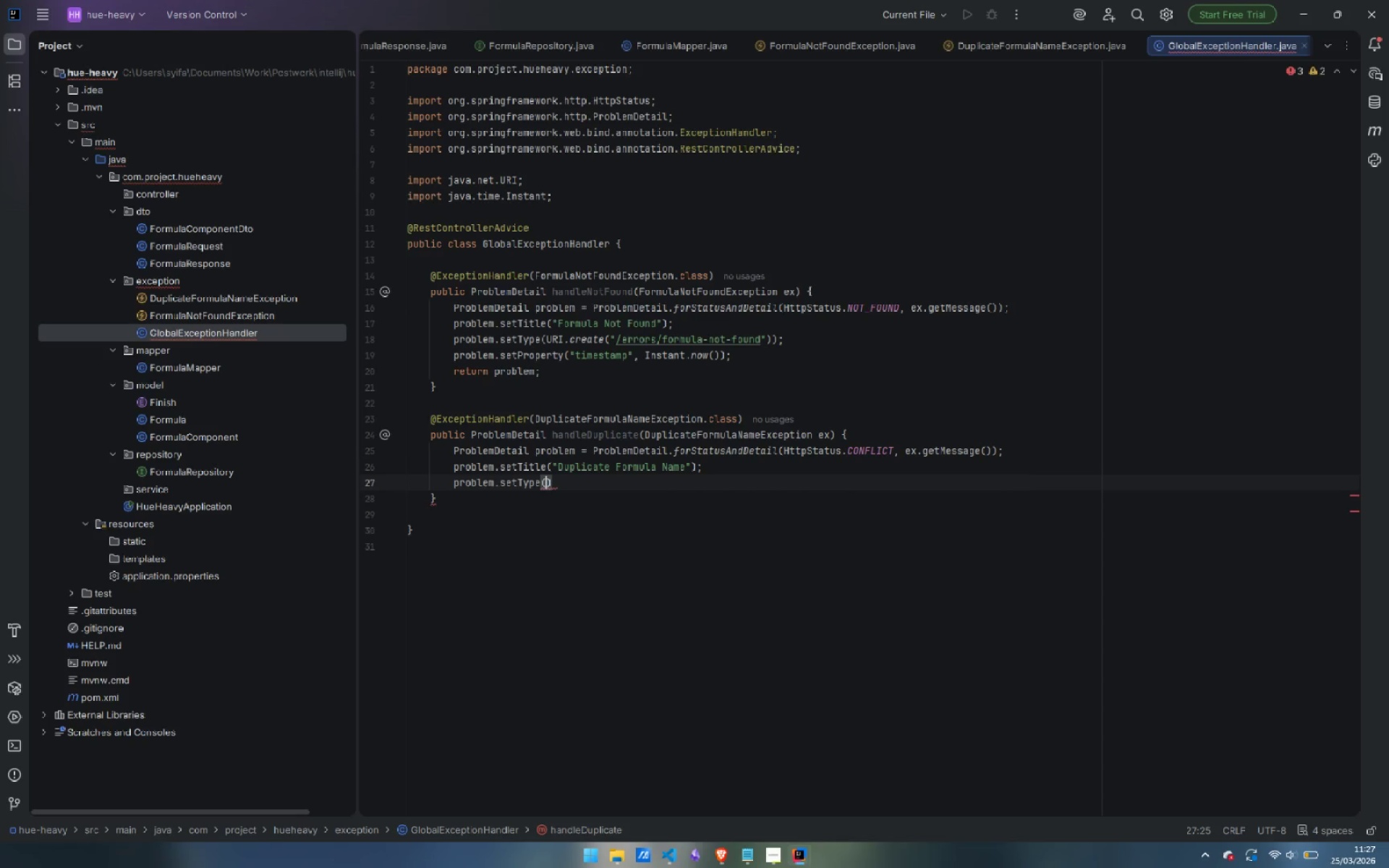 
type("URI)
key(Backspace)
key(Backspace)
key(Backspace)
key(Backspace)
type(URI.create("/errors/duplicate-formula-name)
 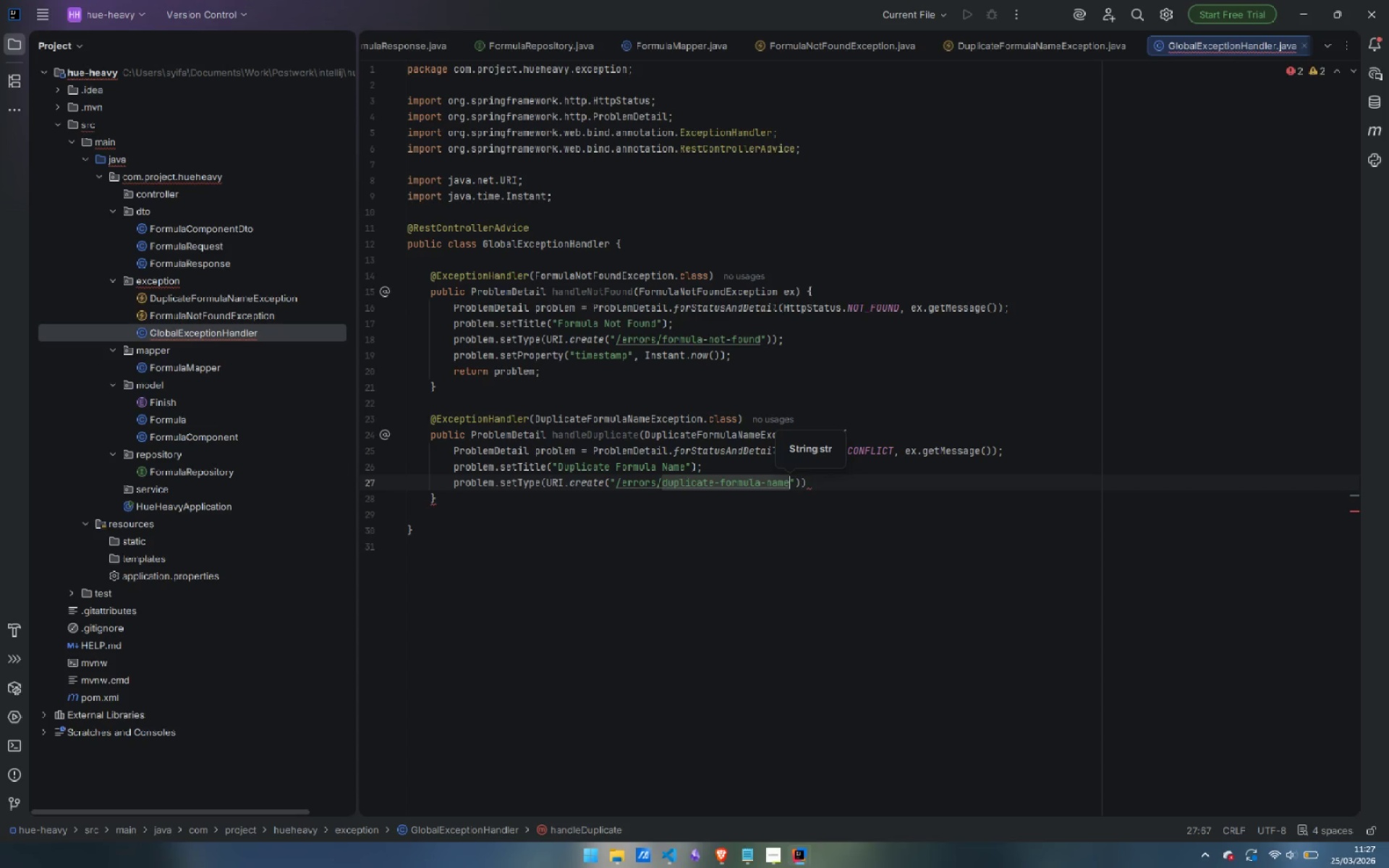 
key(ArrowRight)
 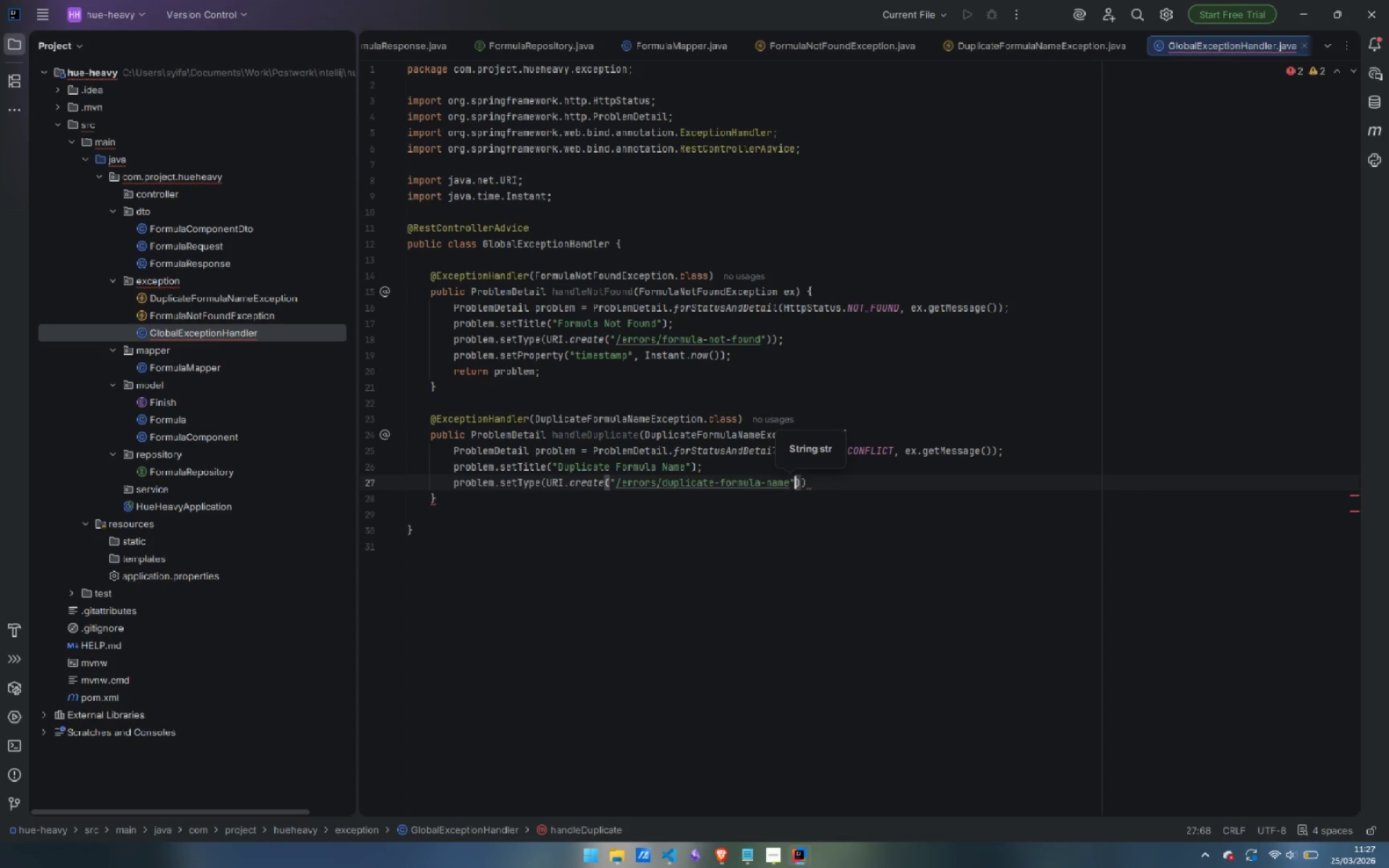 
key(ArrowRight)
 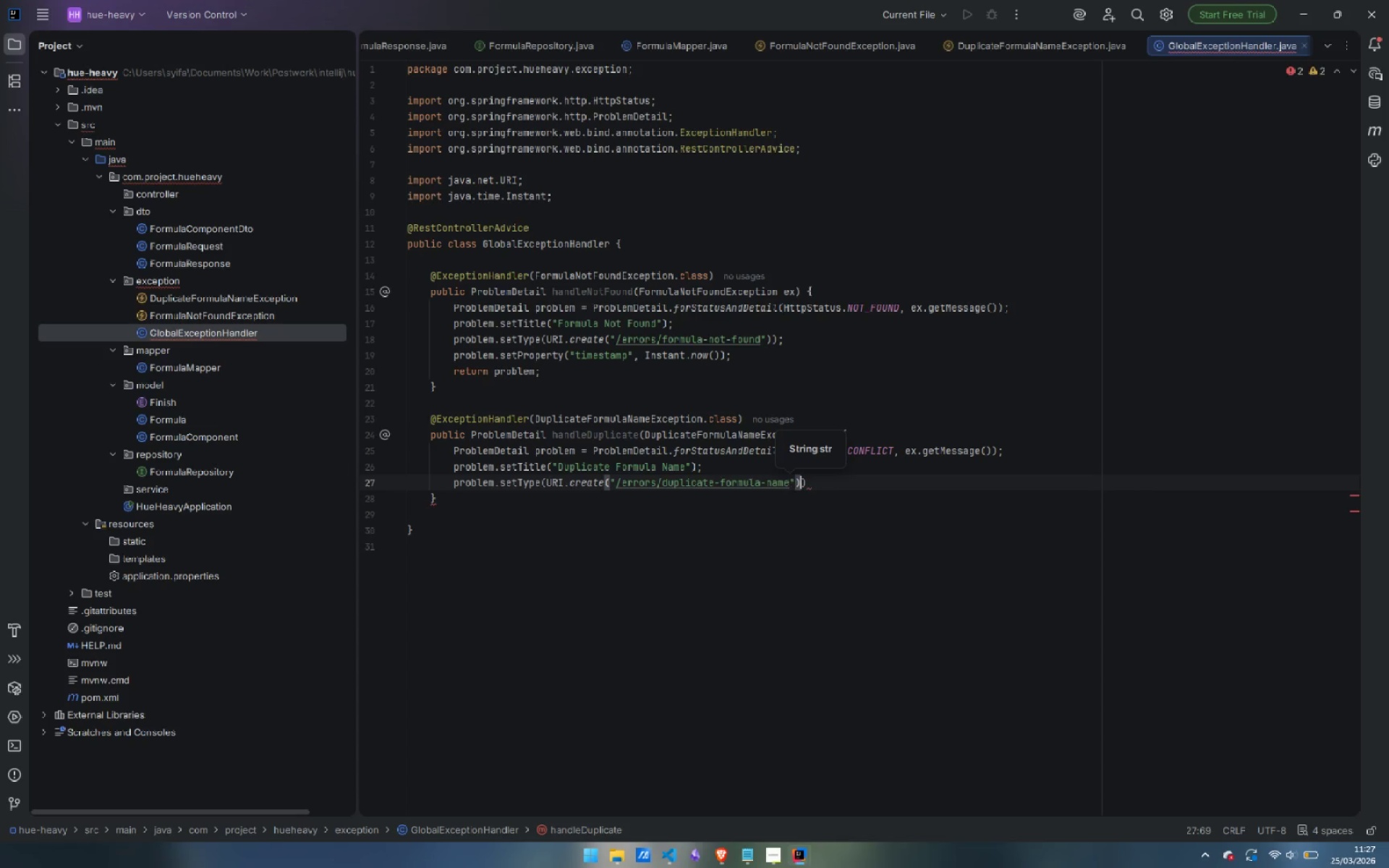 
key(ArrowRight)
 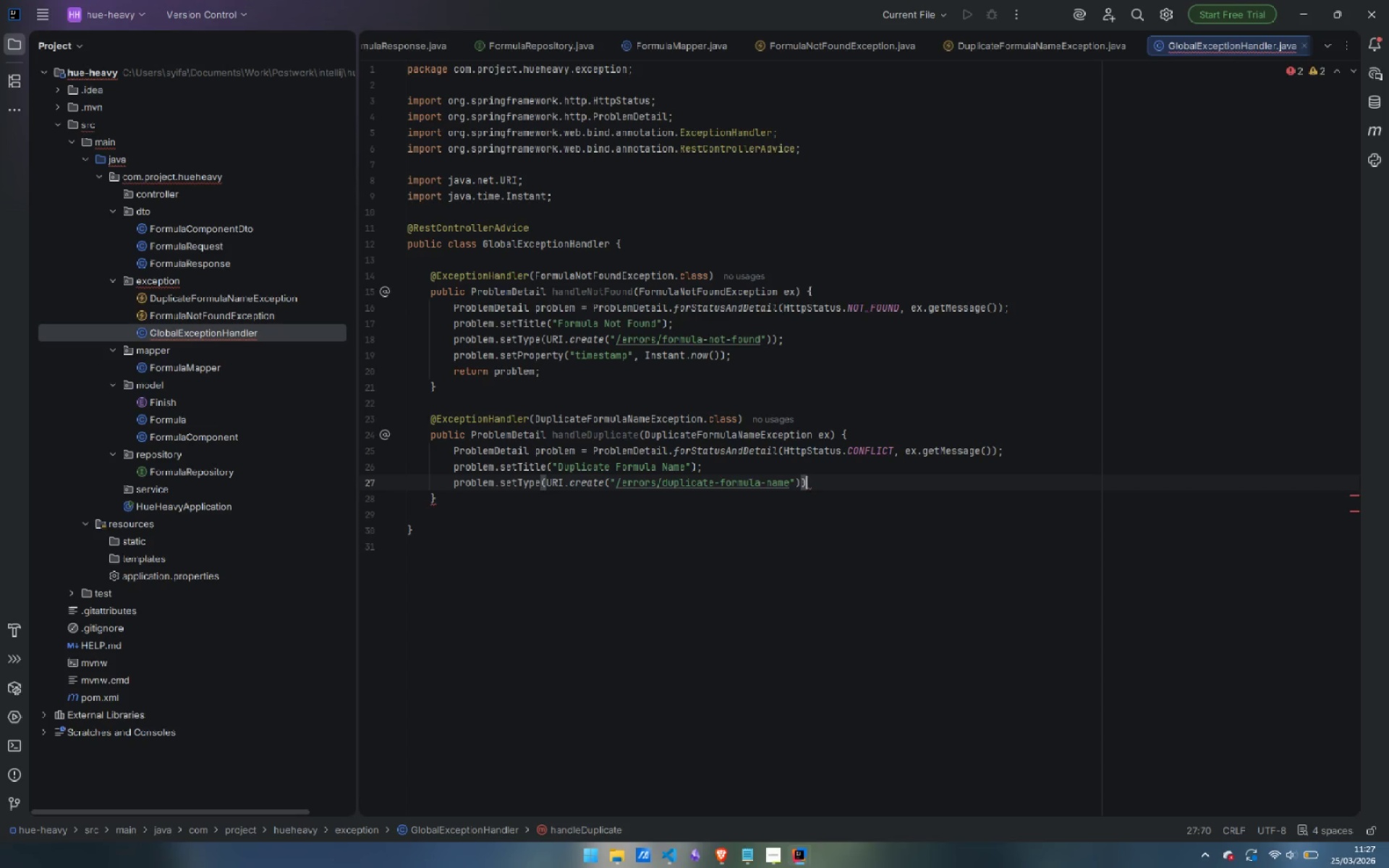 
key(Semicolon)
 